 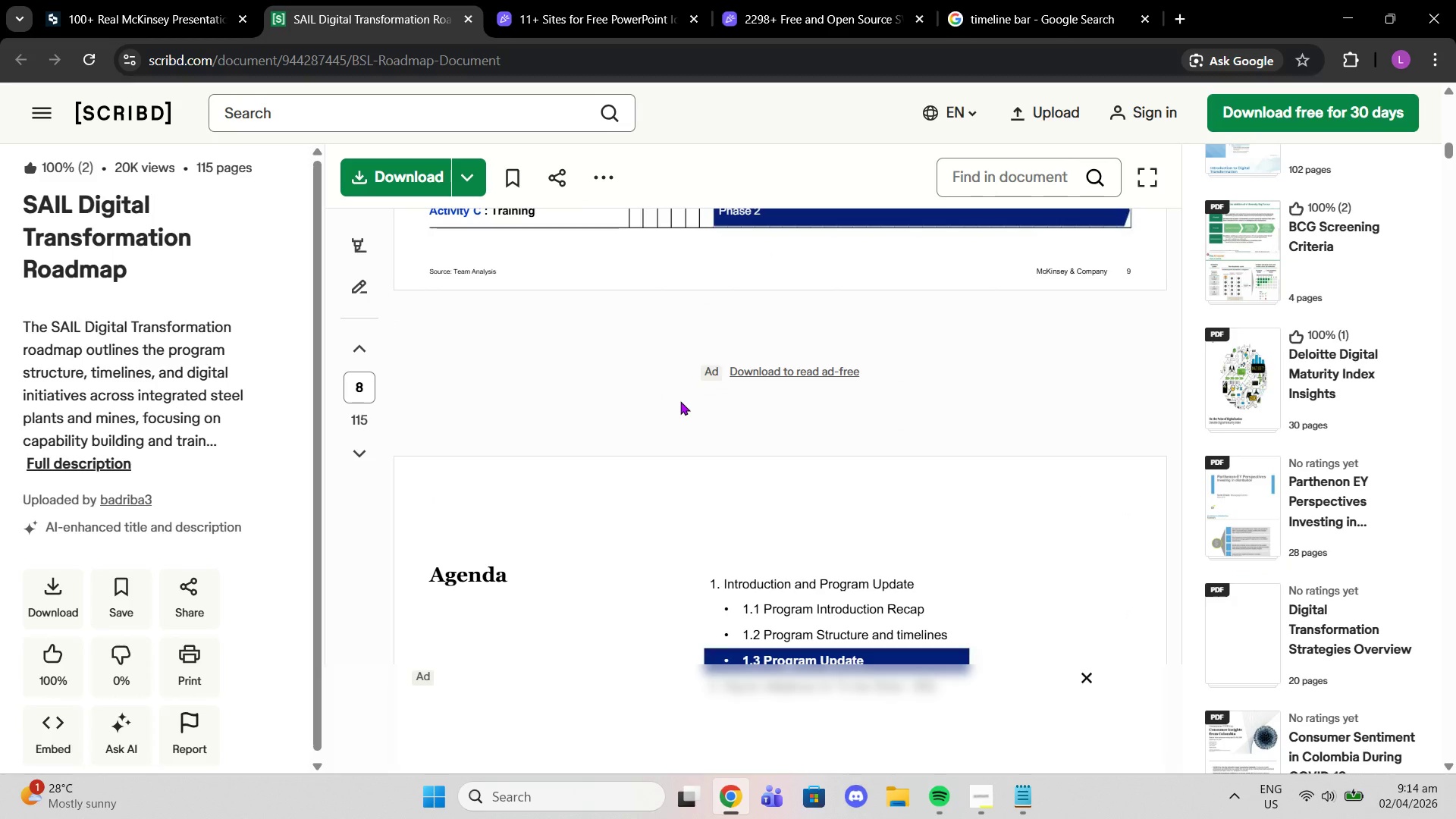 
scroll: coordinate [680, 402], scroll_direction: up, amount: 4.0
 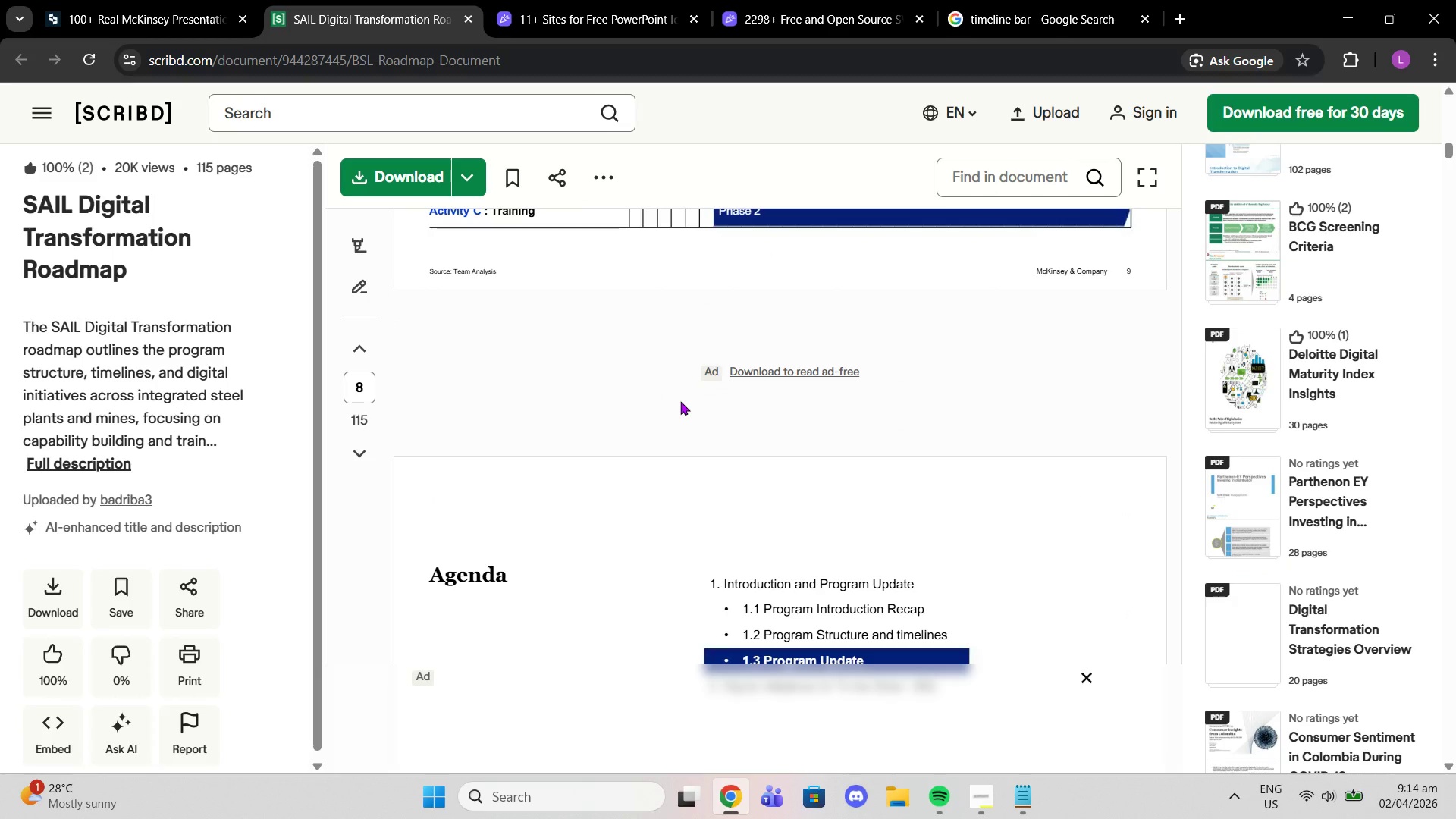 
scroll: coordinate [678, 403], scroll_direction: down, amount: 9.0
 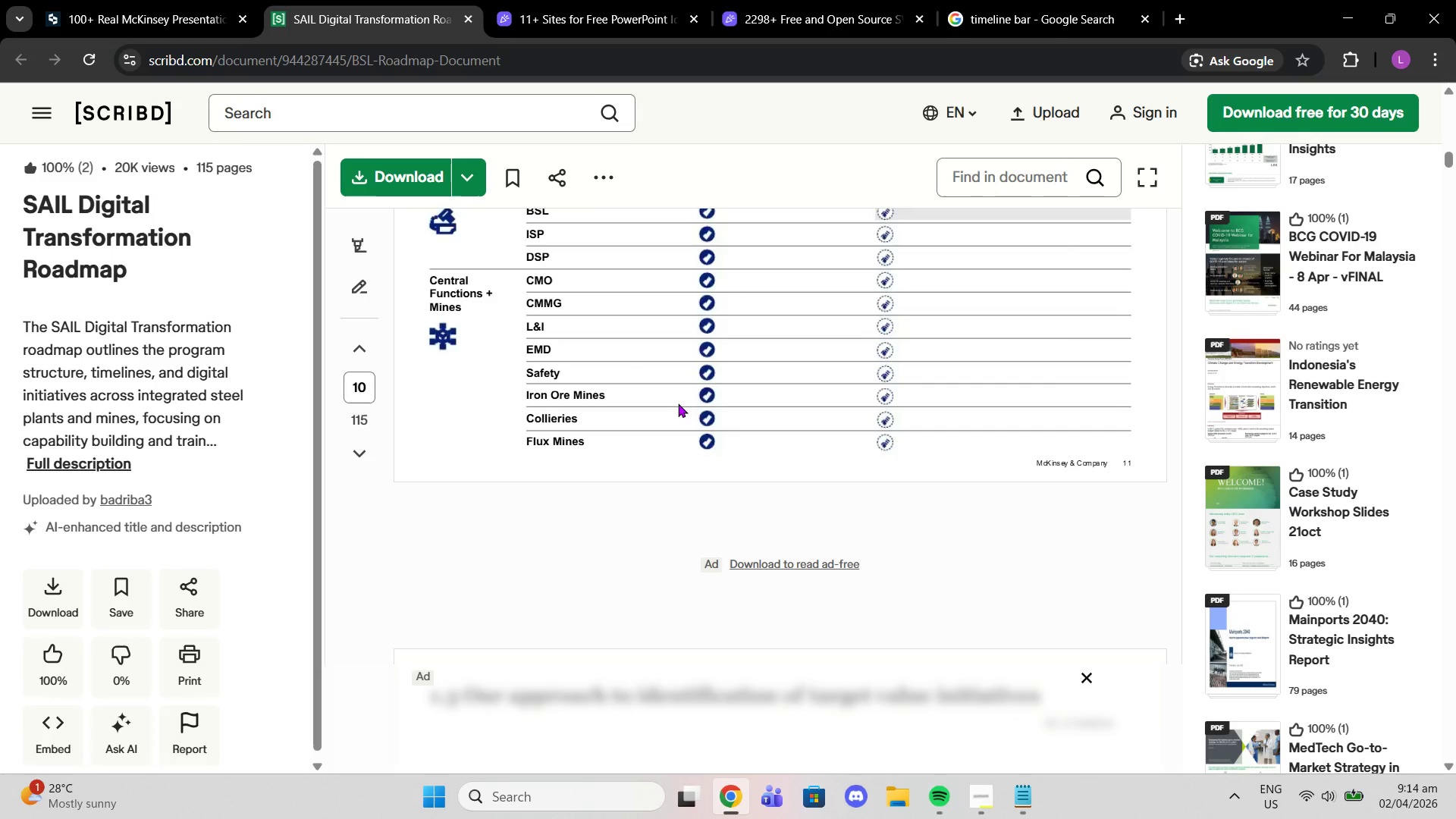 
scroll: coordinate [678, 403], scroll_direction: up, amount: 2.0
 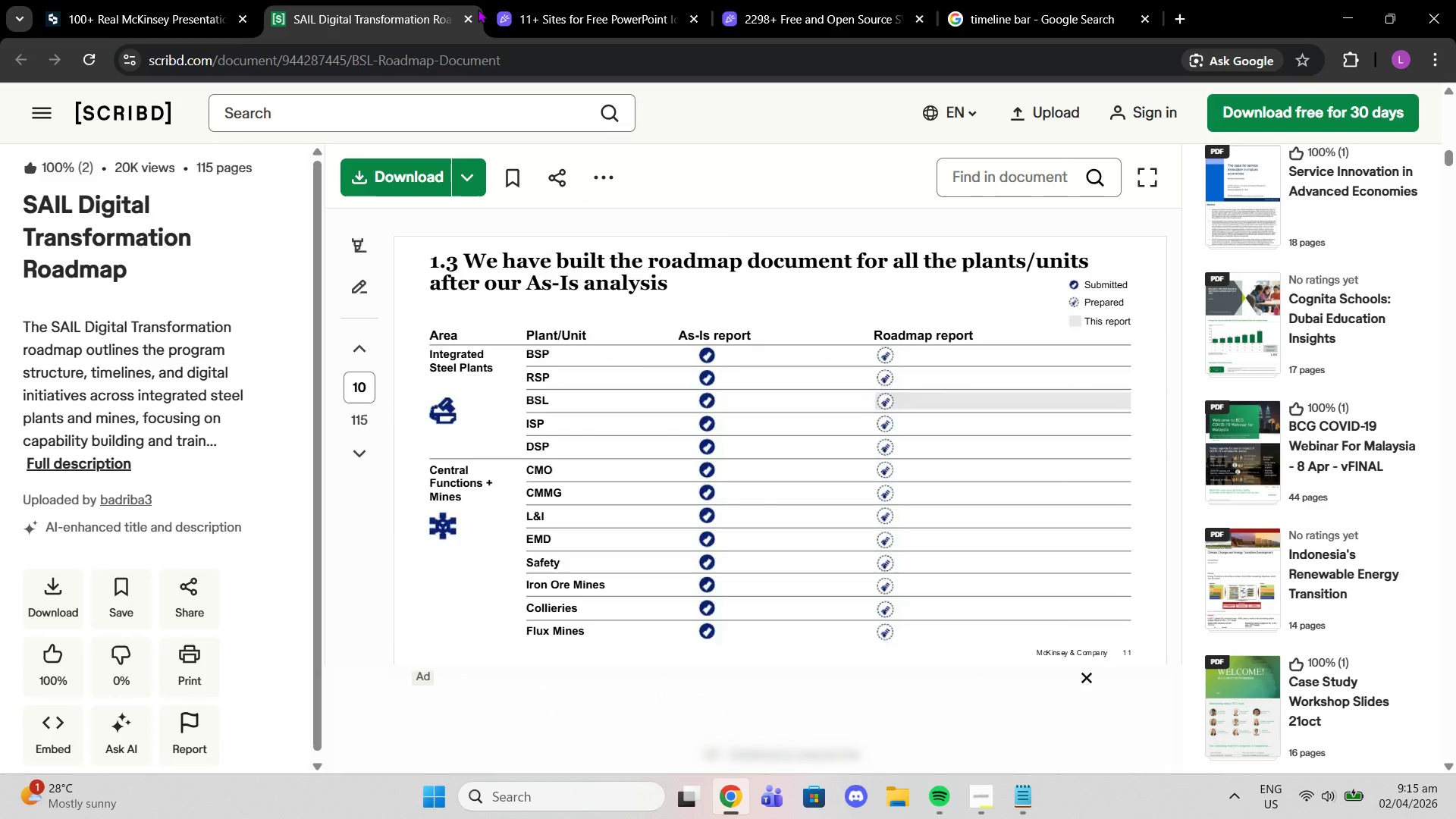 
left_click([468, 20])
 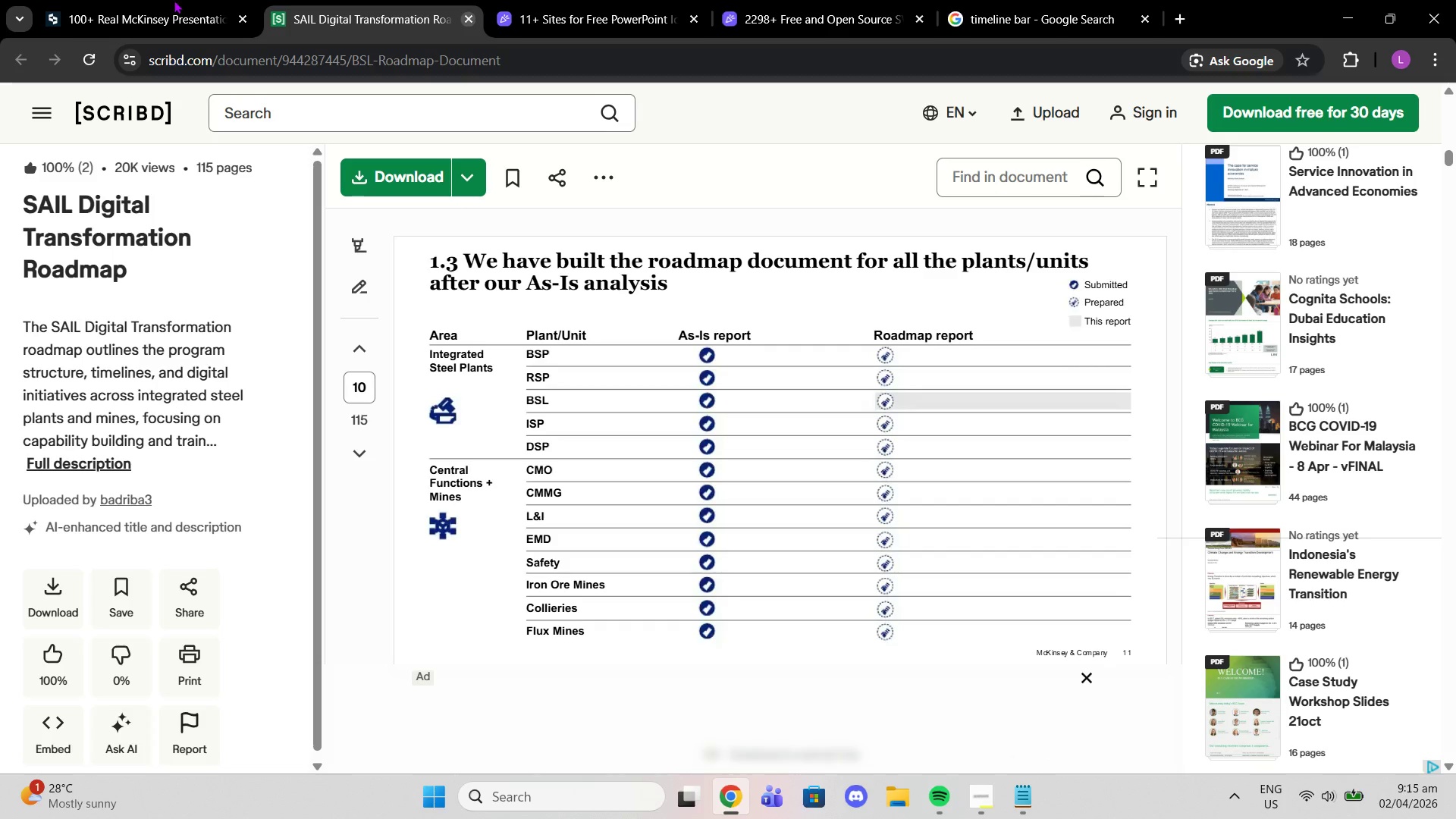 
left_click([122, 20])
 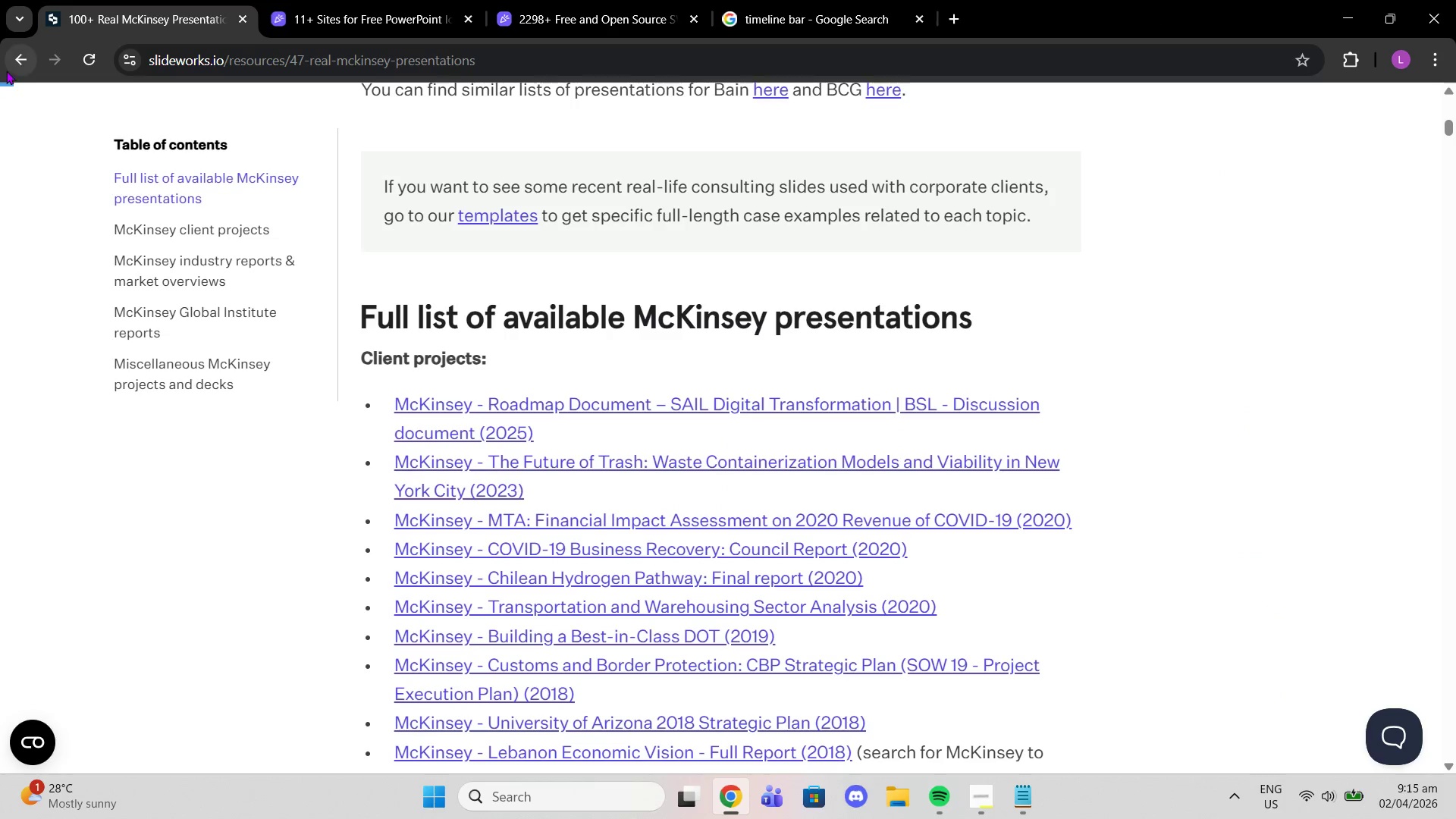 
left_click([9, 71])
 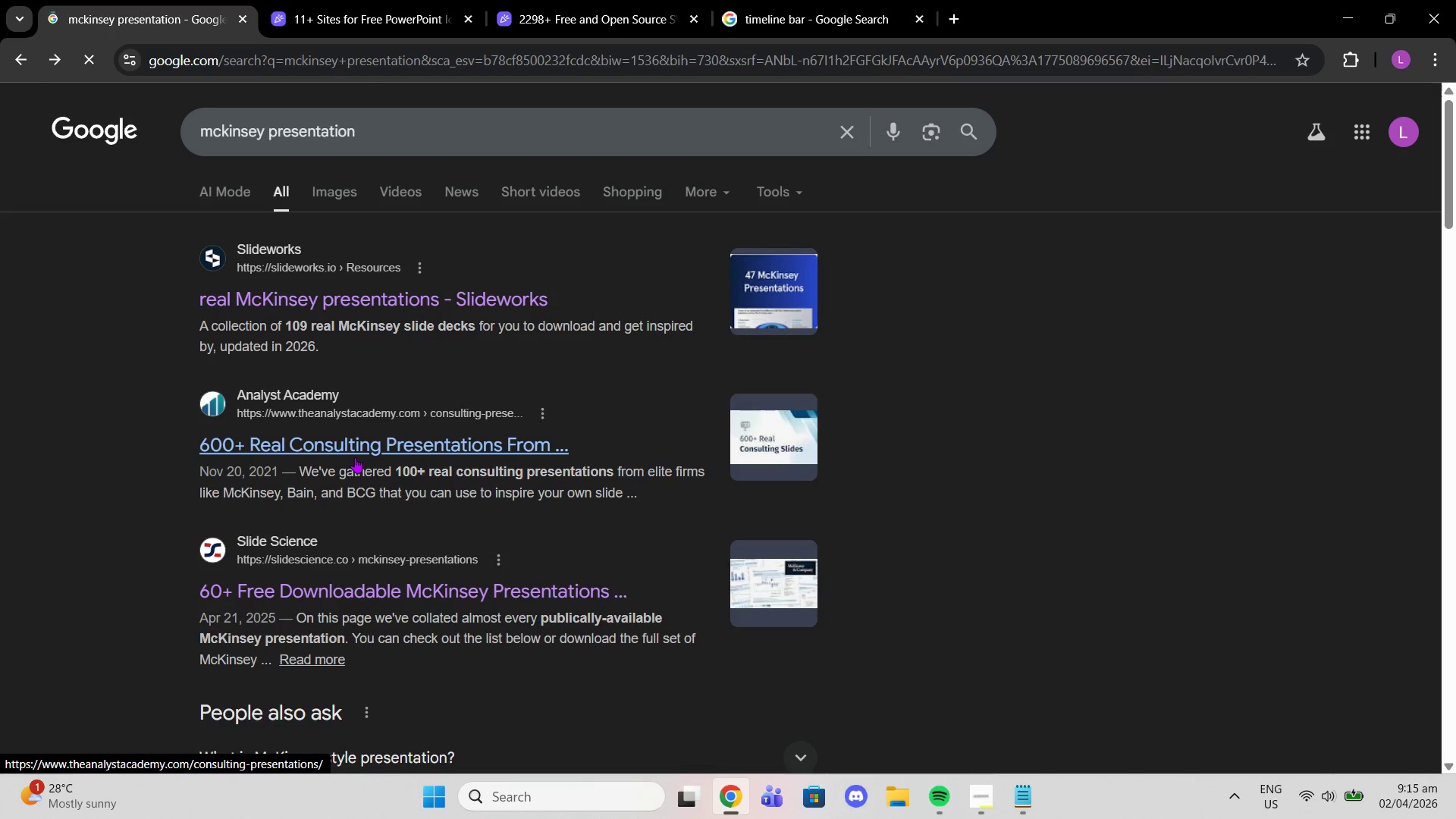 
left_click([403, 569])
 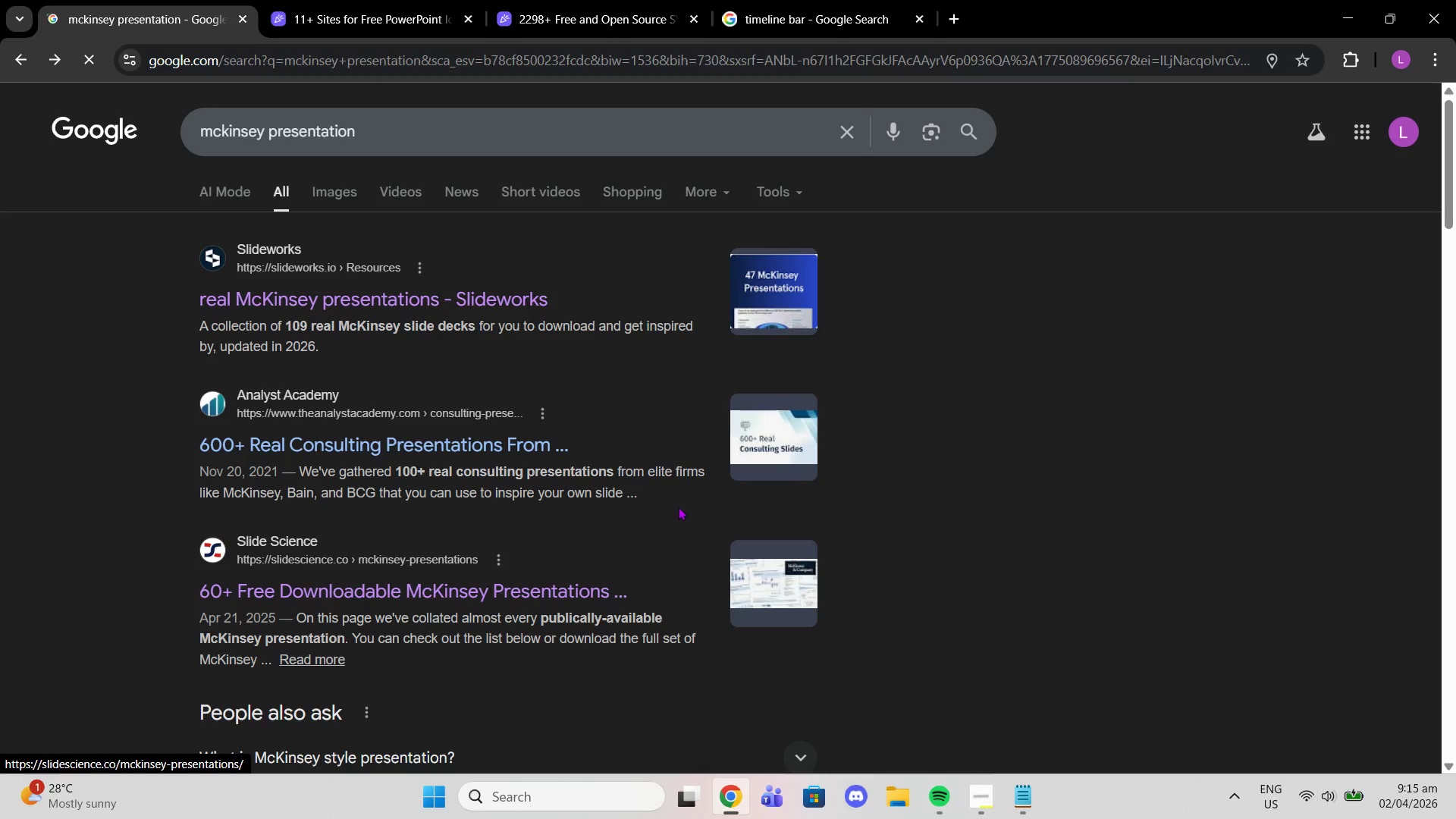 
scroll: coordinate [613, 495], scroll_direction: down, amount: 3.0
 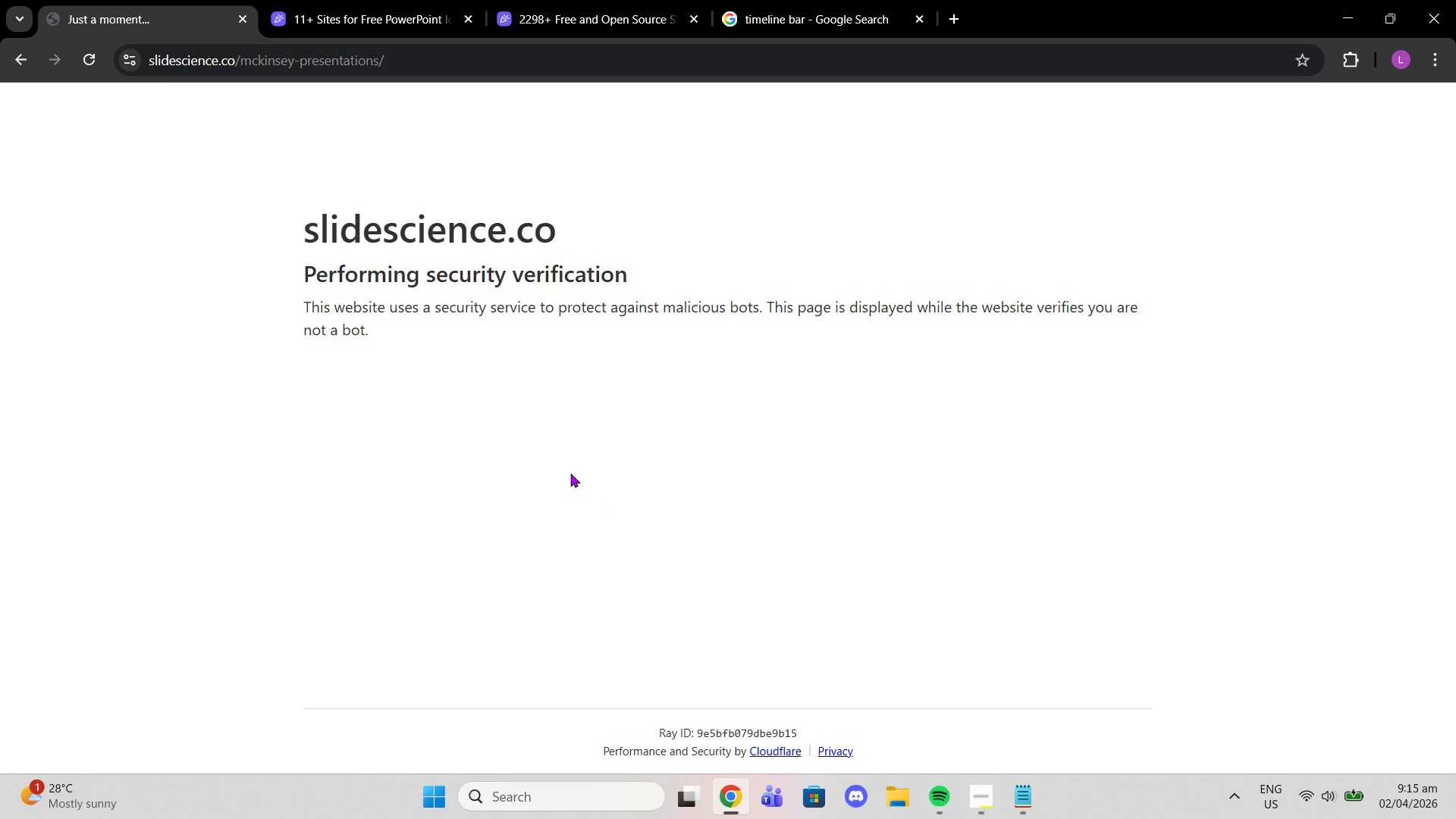 
left_click([769, 0])
 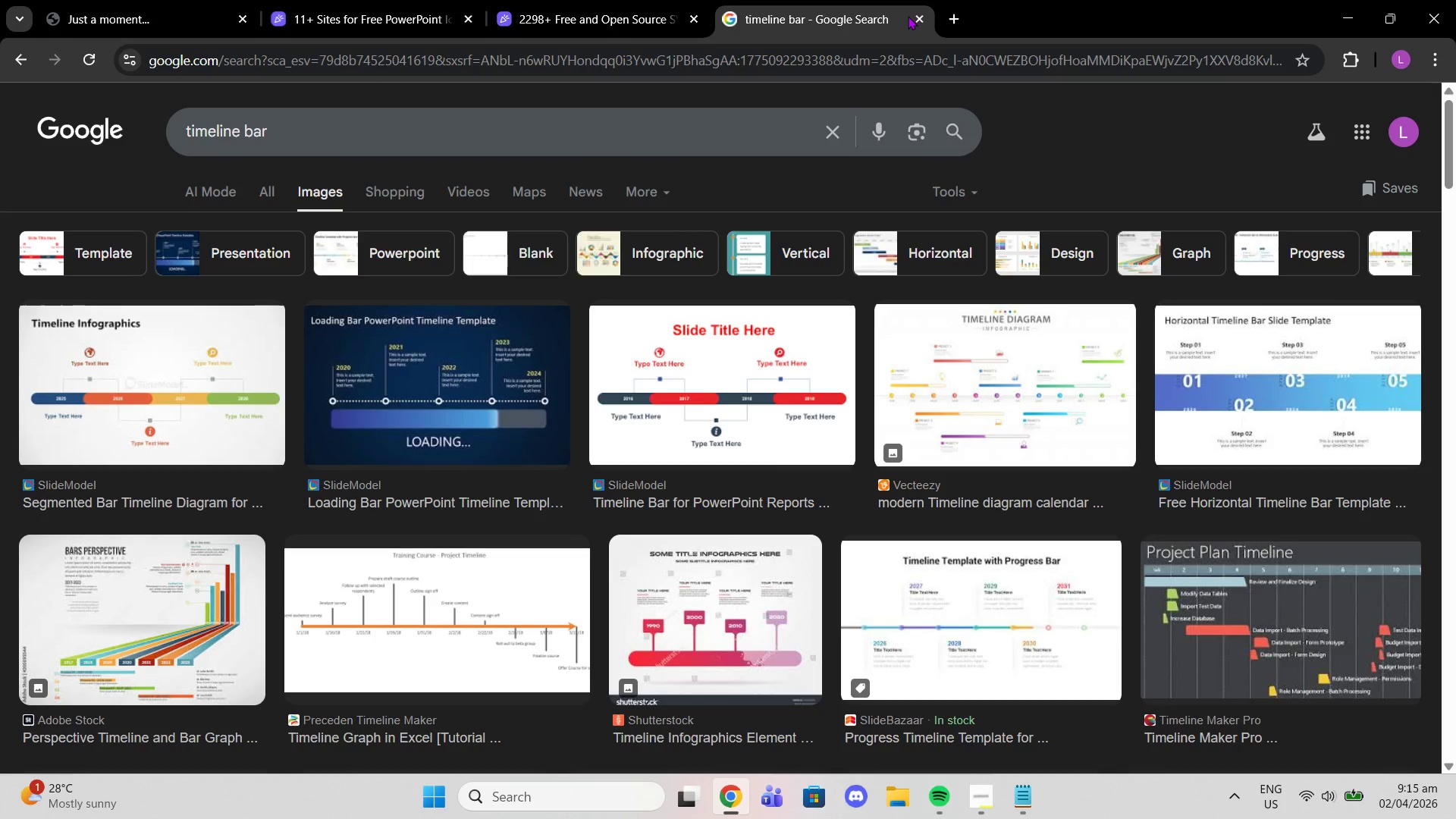 
left_click([911, 18])
 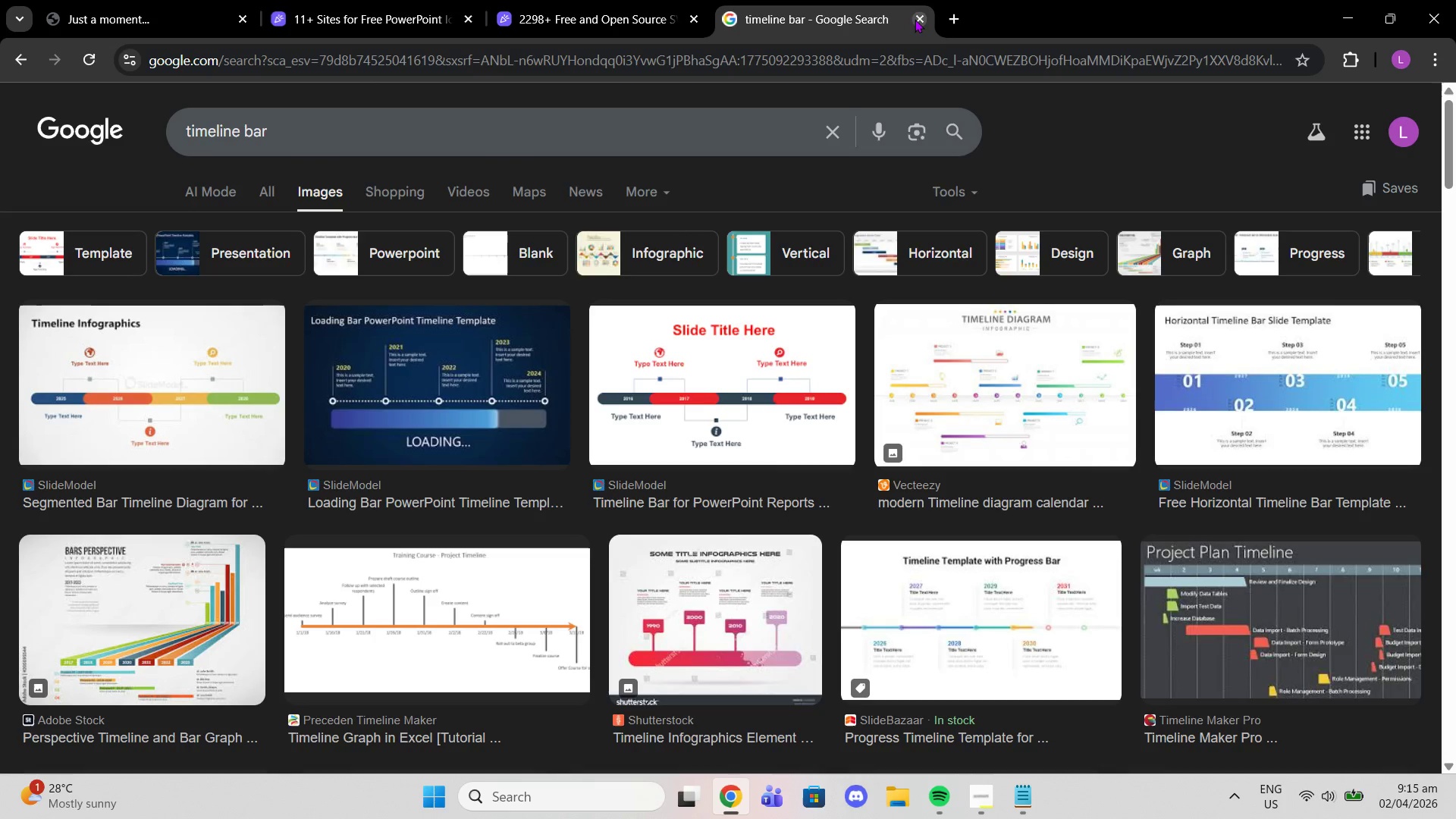 
left_click([918, 17])
 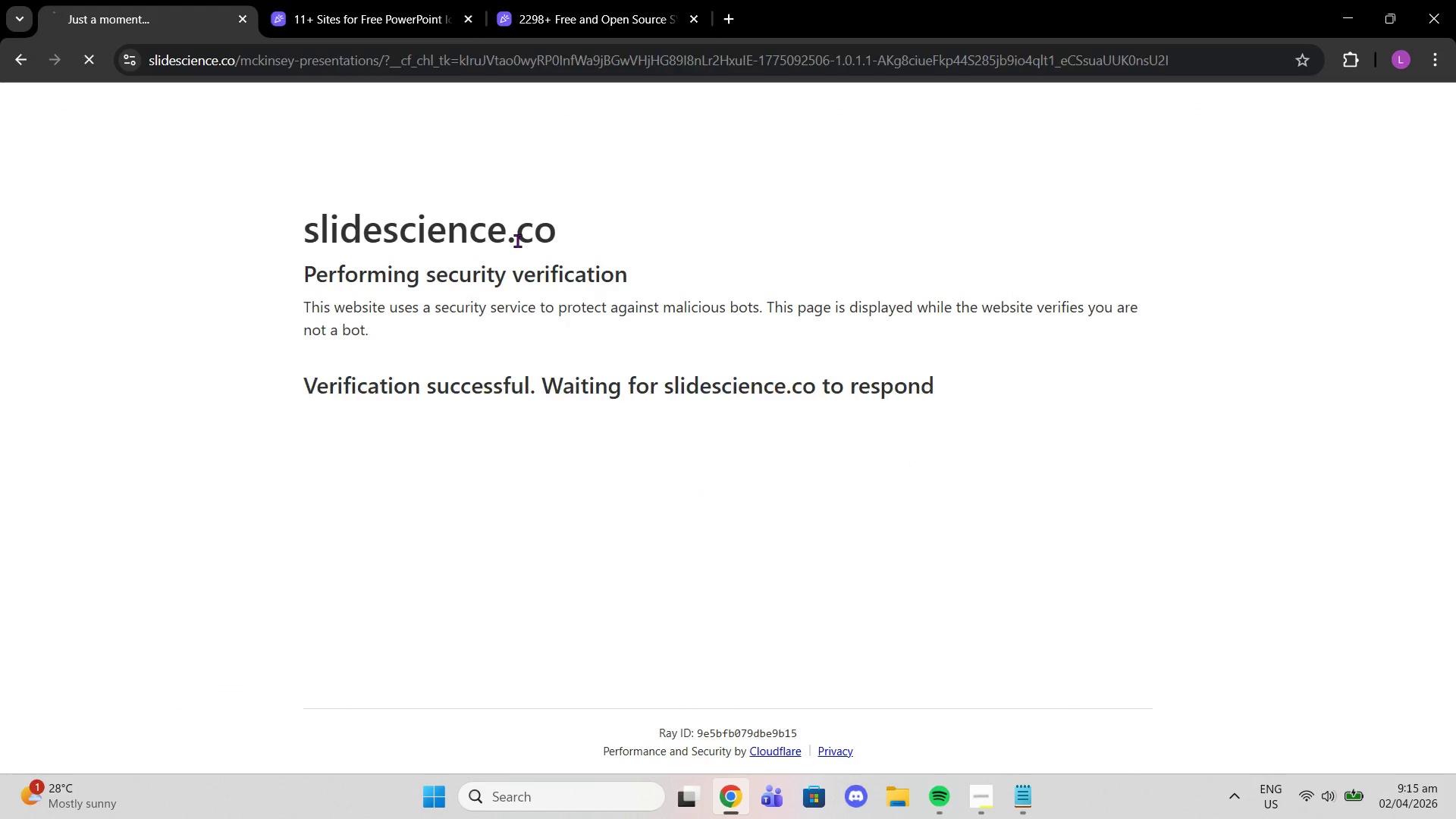 
wait(9.16)
 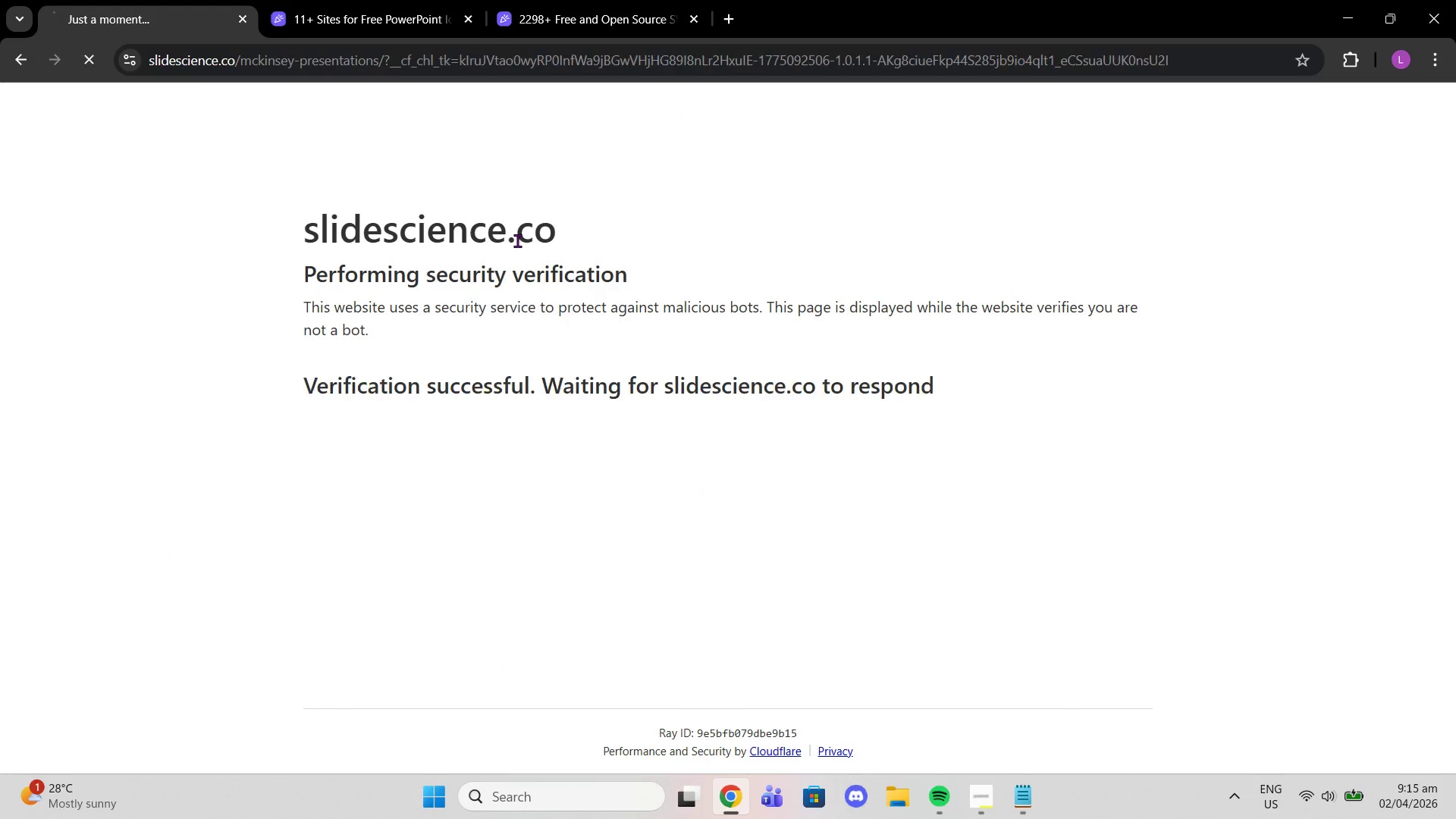 
scroll: coordinate [803, 539], scroll_direction: down, amount: 16.0
 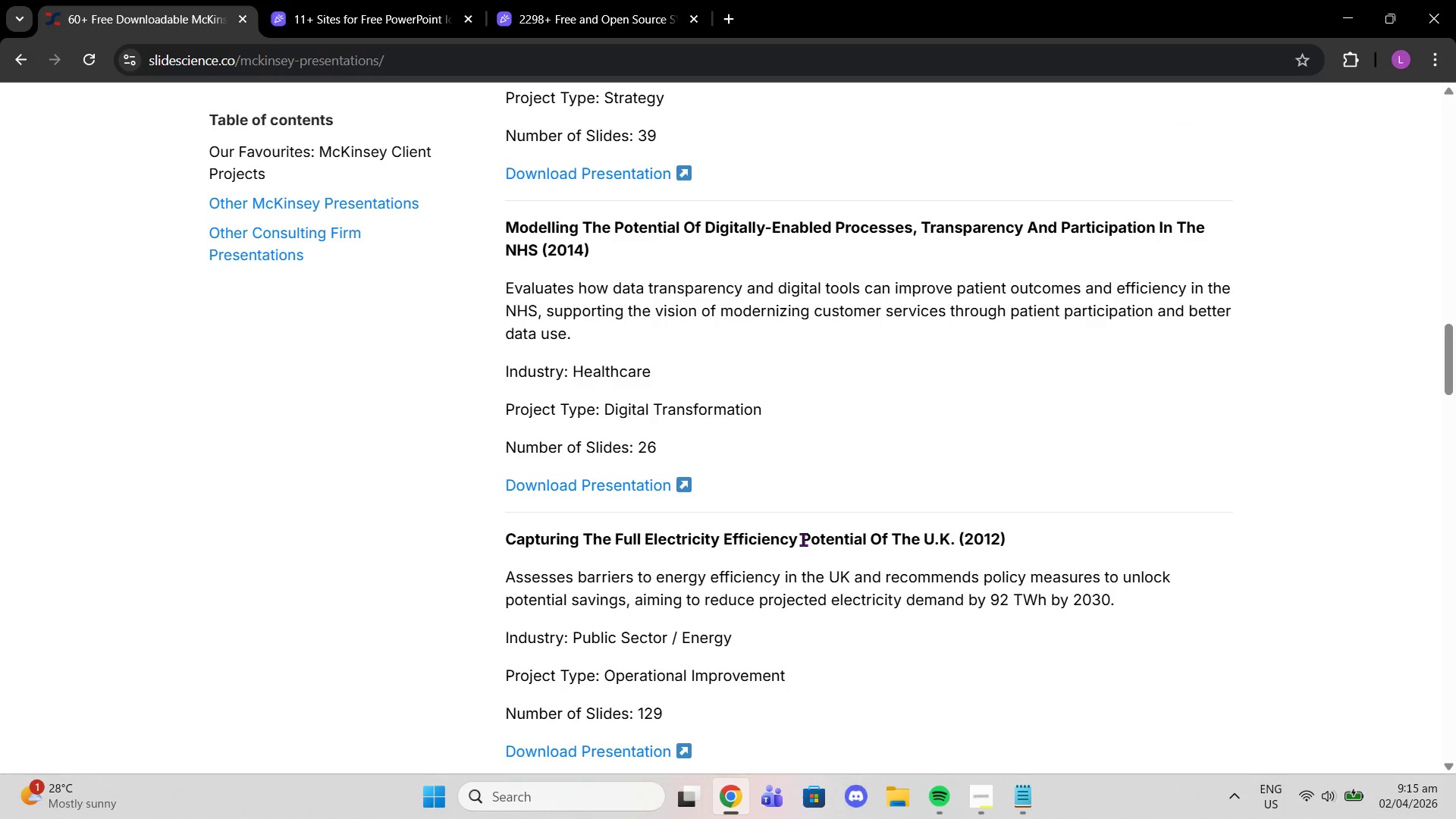 
scroll: coordinate [803, 539], scroll_direction: up, amount: 4.0
 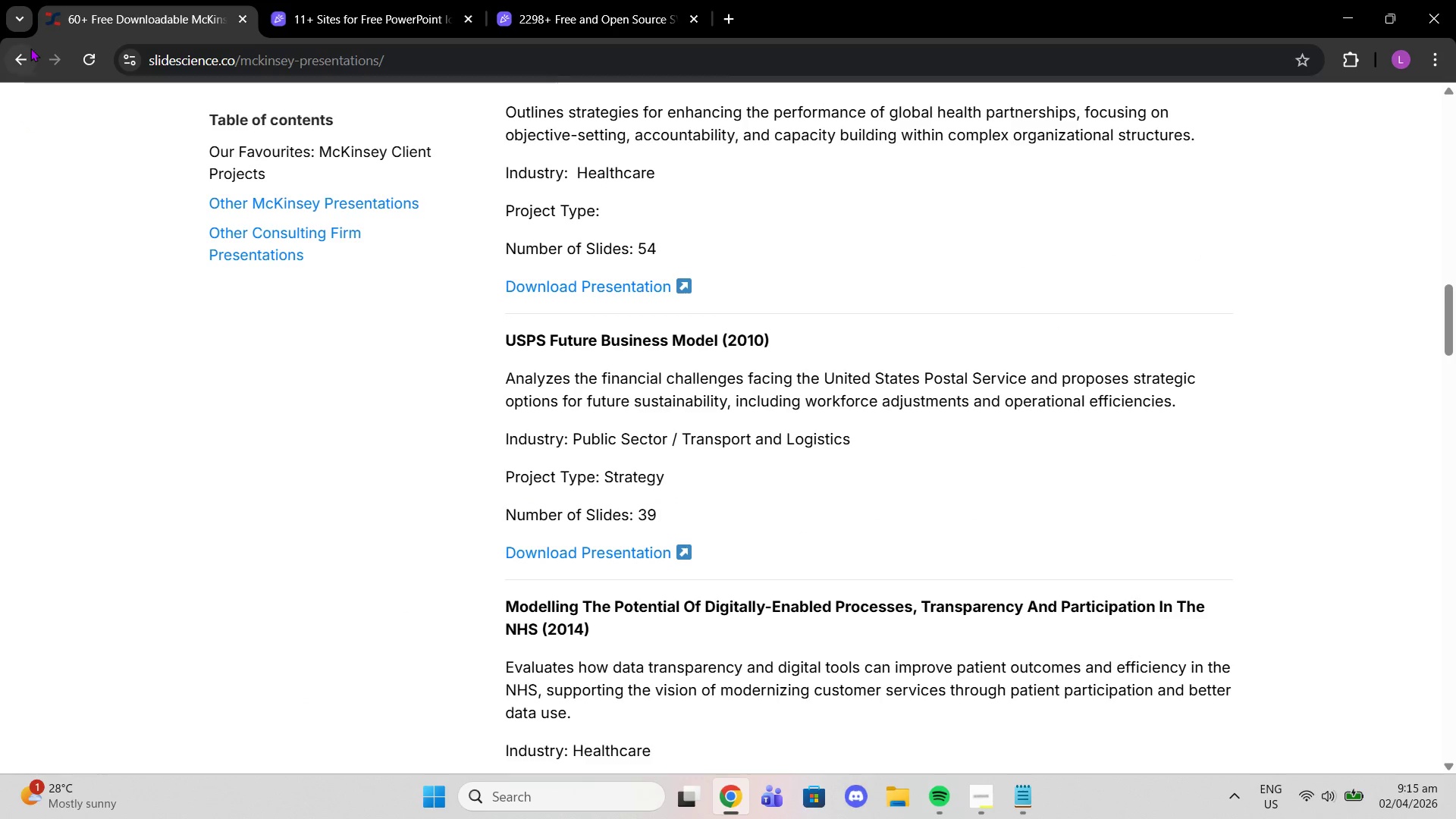 
left_click([28, 53])
 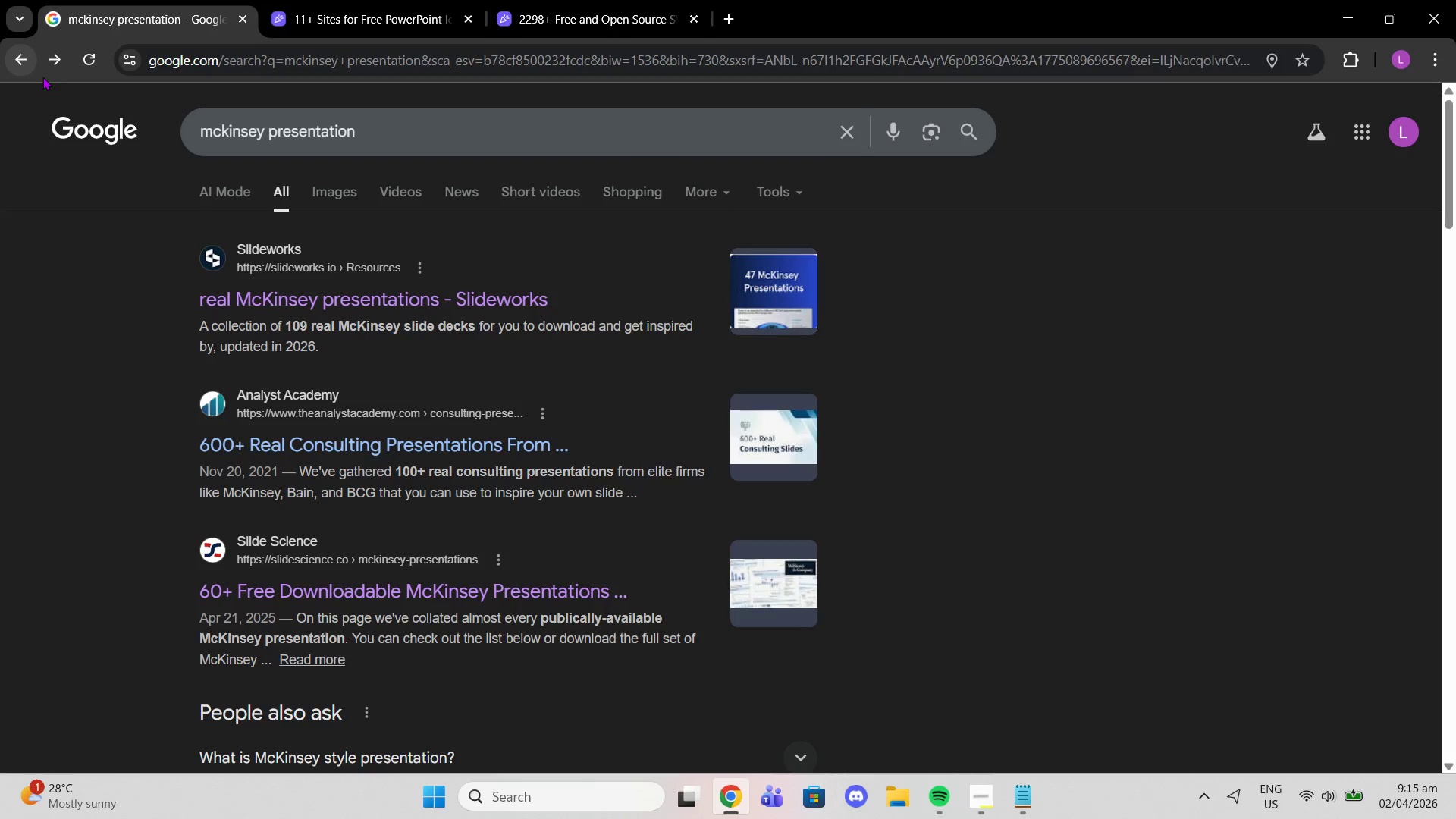 
scroll: coordinate [368, 455], scroll_direction: down, amount: 6.0
 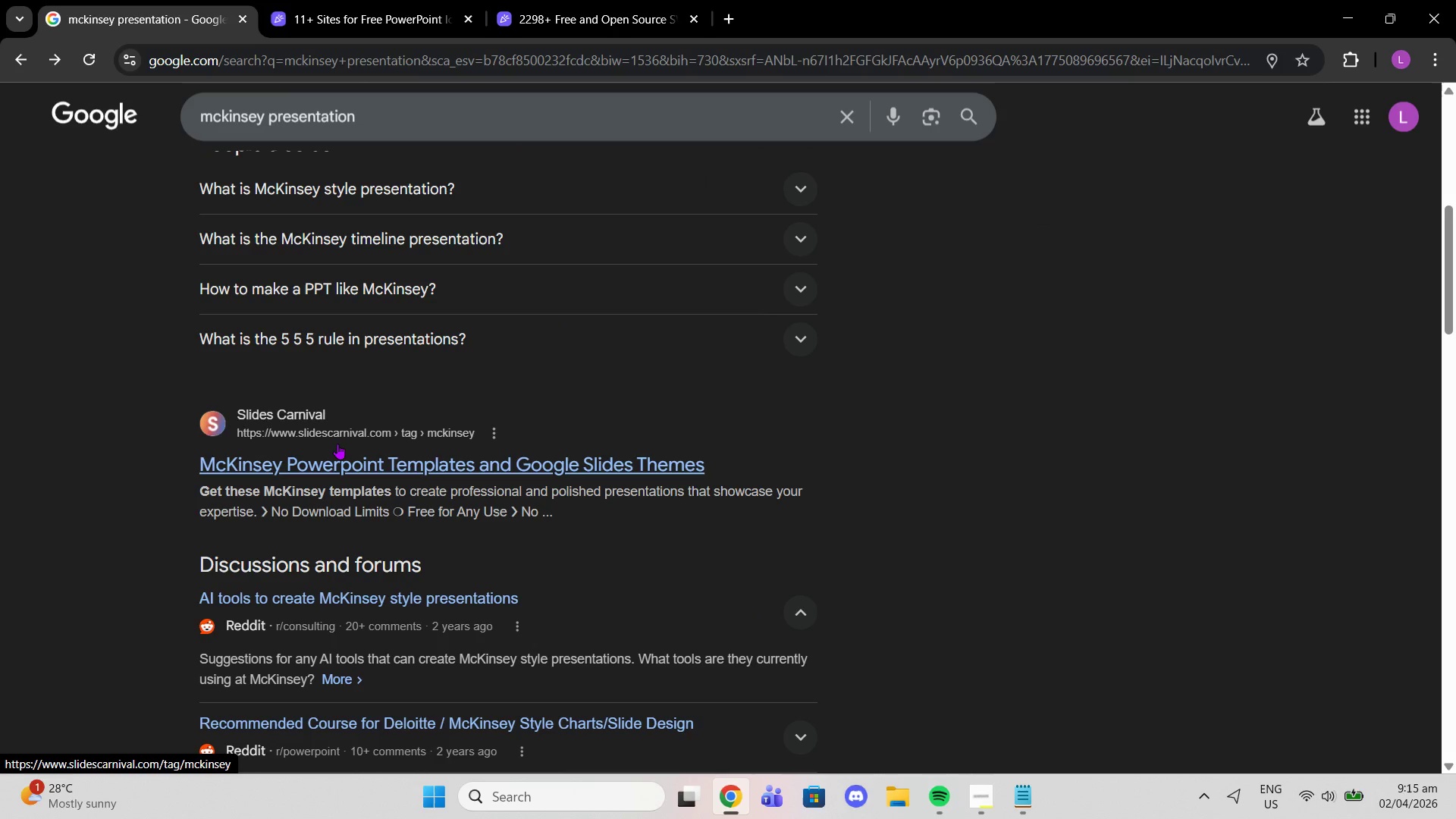 
left_click([337, 444])
 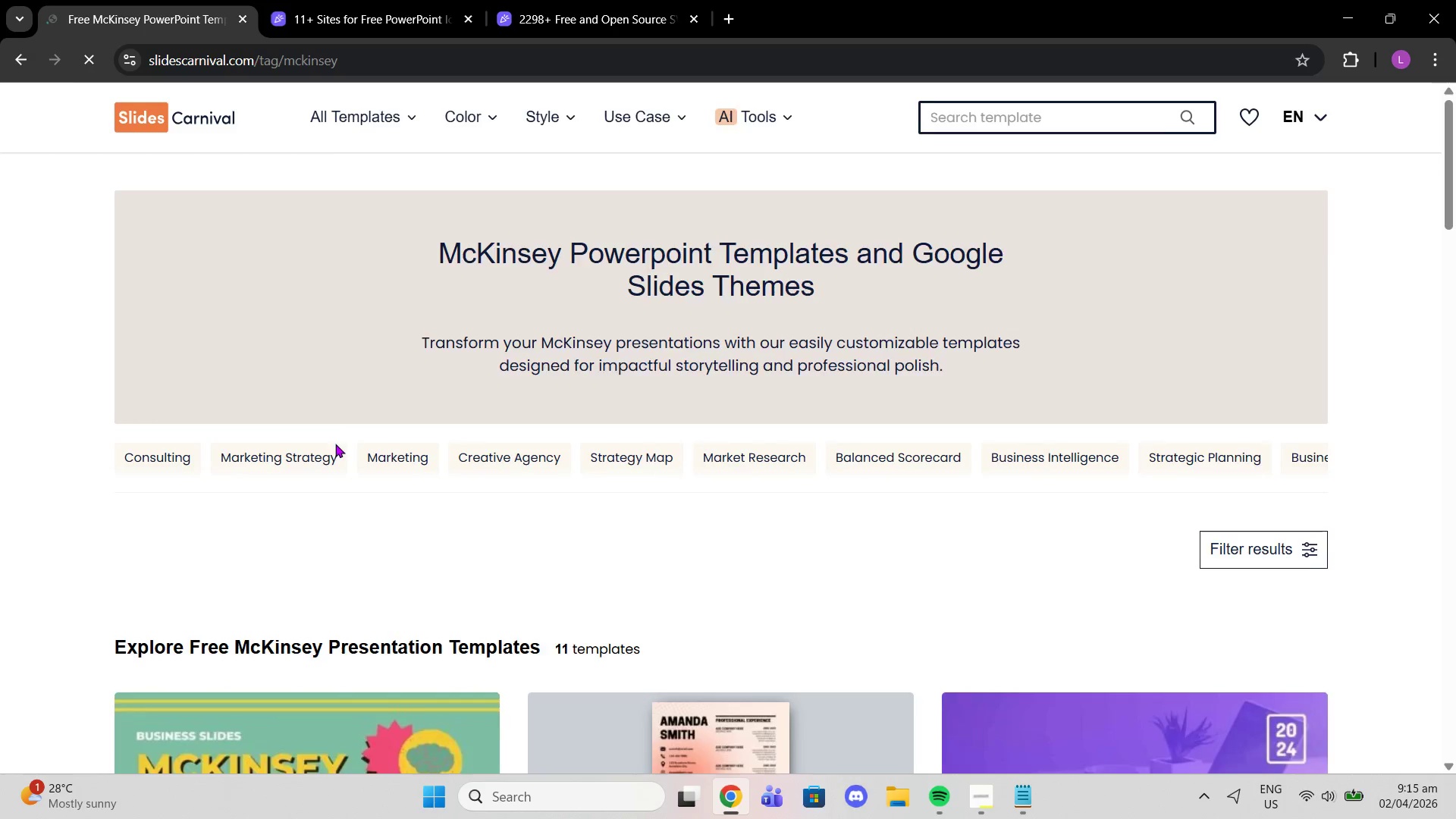 
scroll: coordinate [340, 395], scroll_direction: down, amount: 4.0
 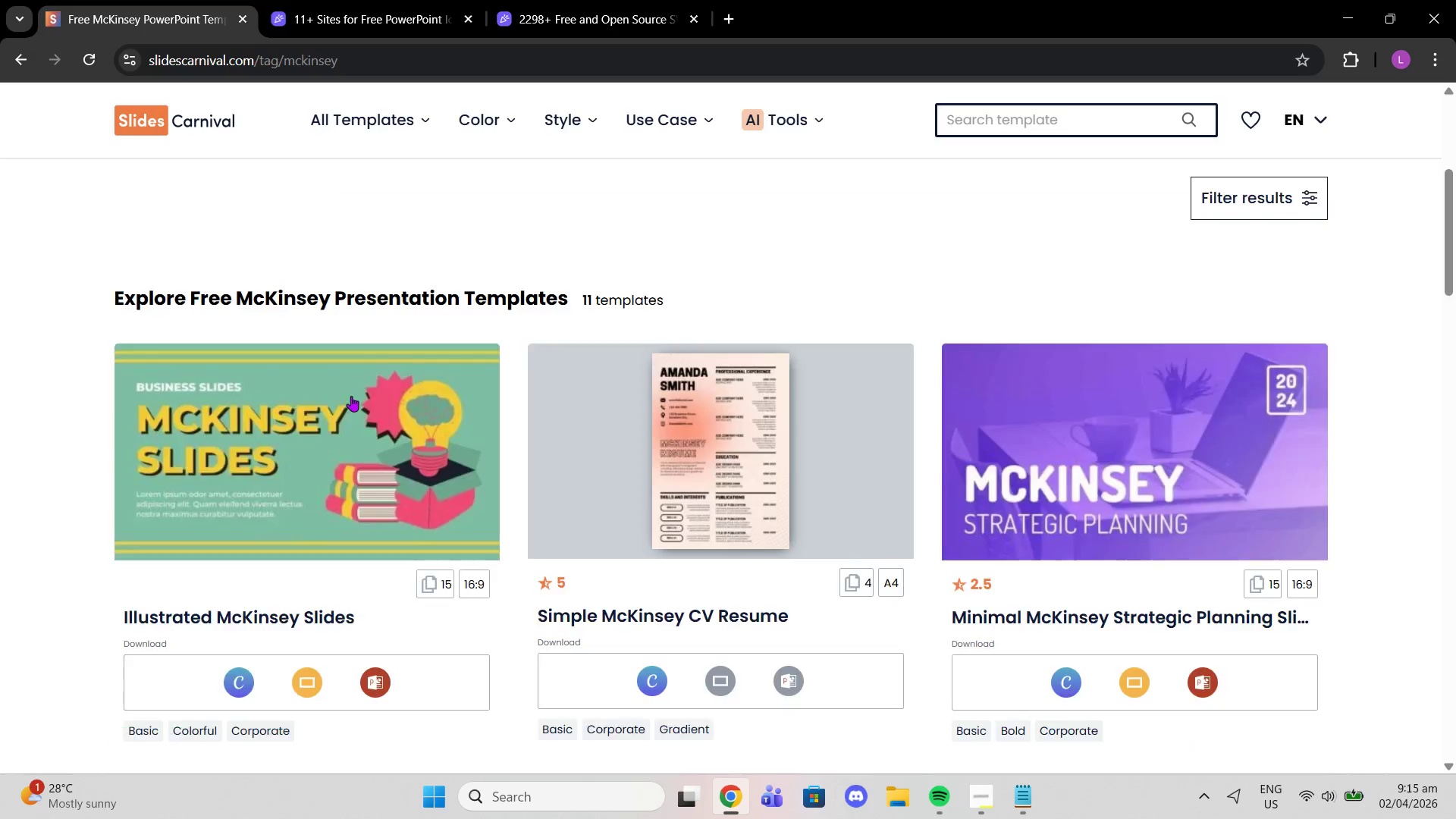 
mouse_move([347, 378])
 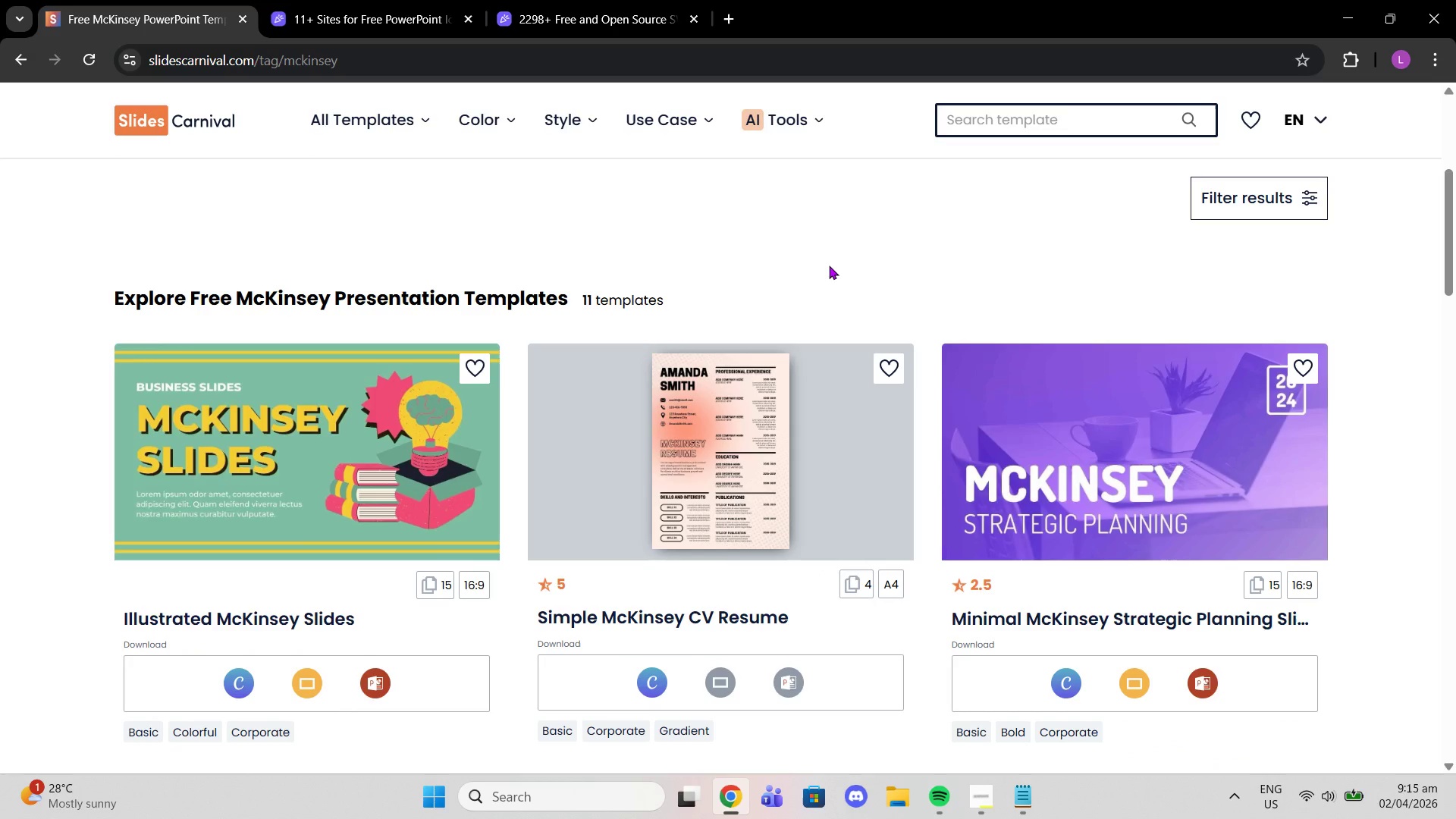 
scroll: coordinate [829, 277], scroll_direction: down, amount: 3.0
 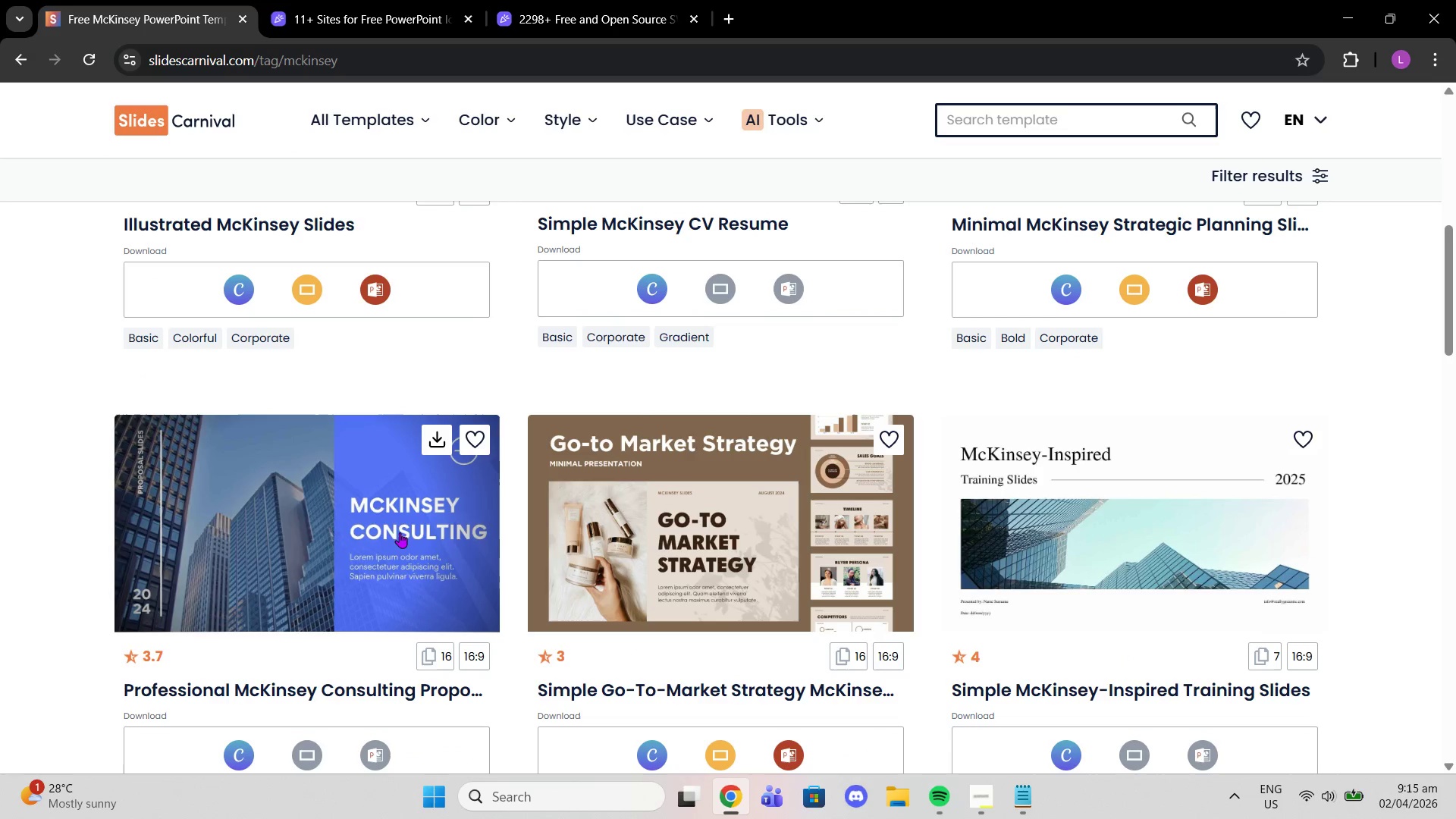 
mouse_move([429, 499])
 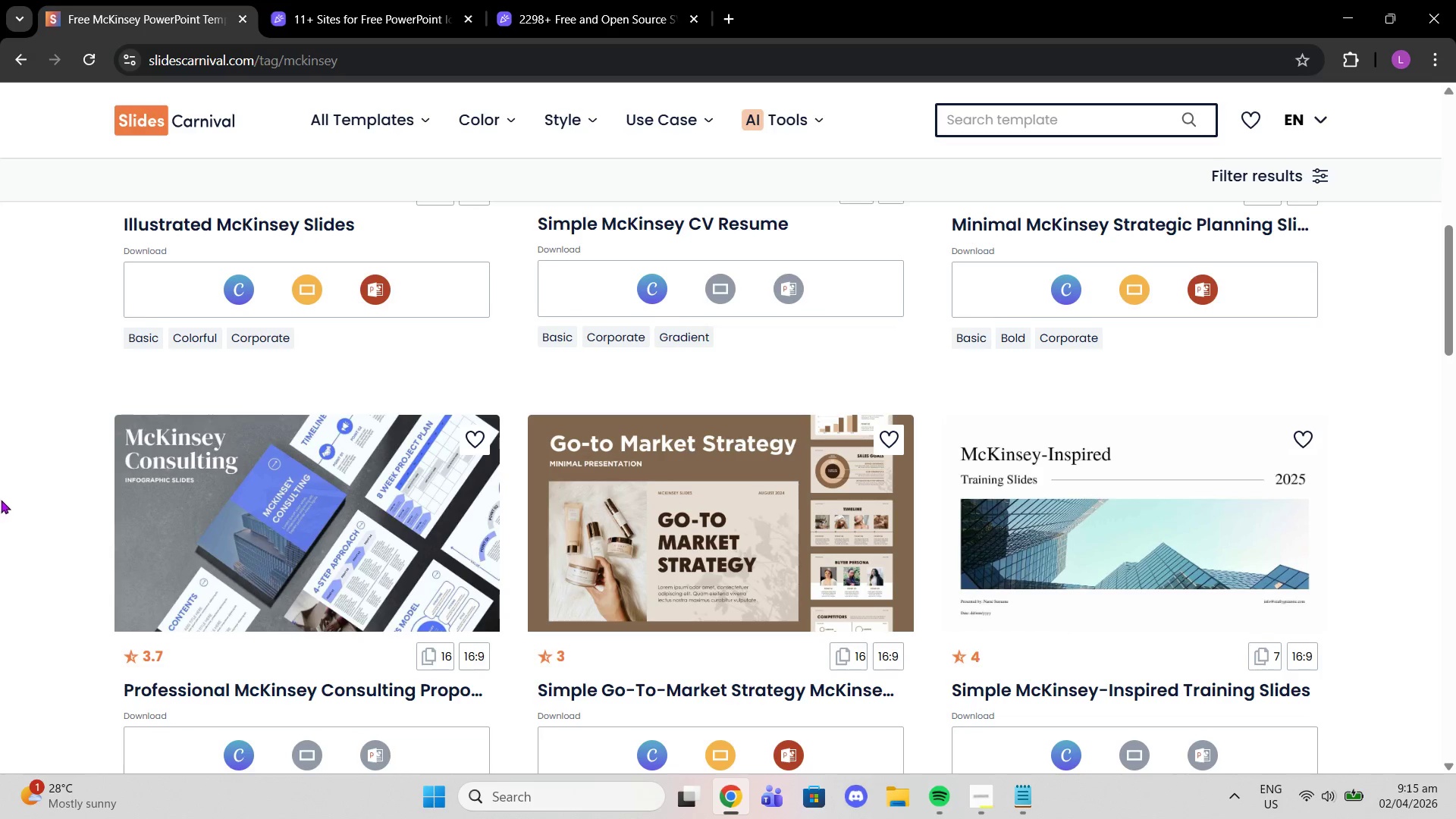 
scroll: coordinate [5, 501], scroll_direction: down, amount: 5.0
 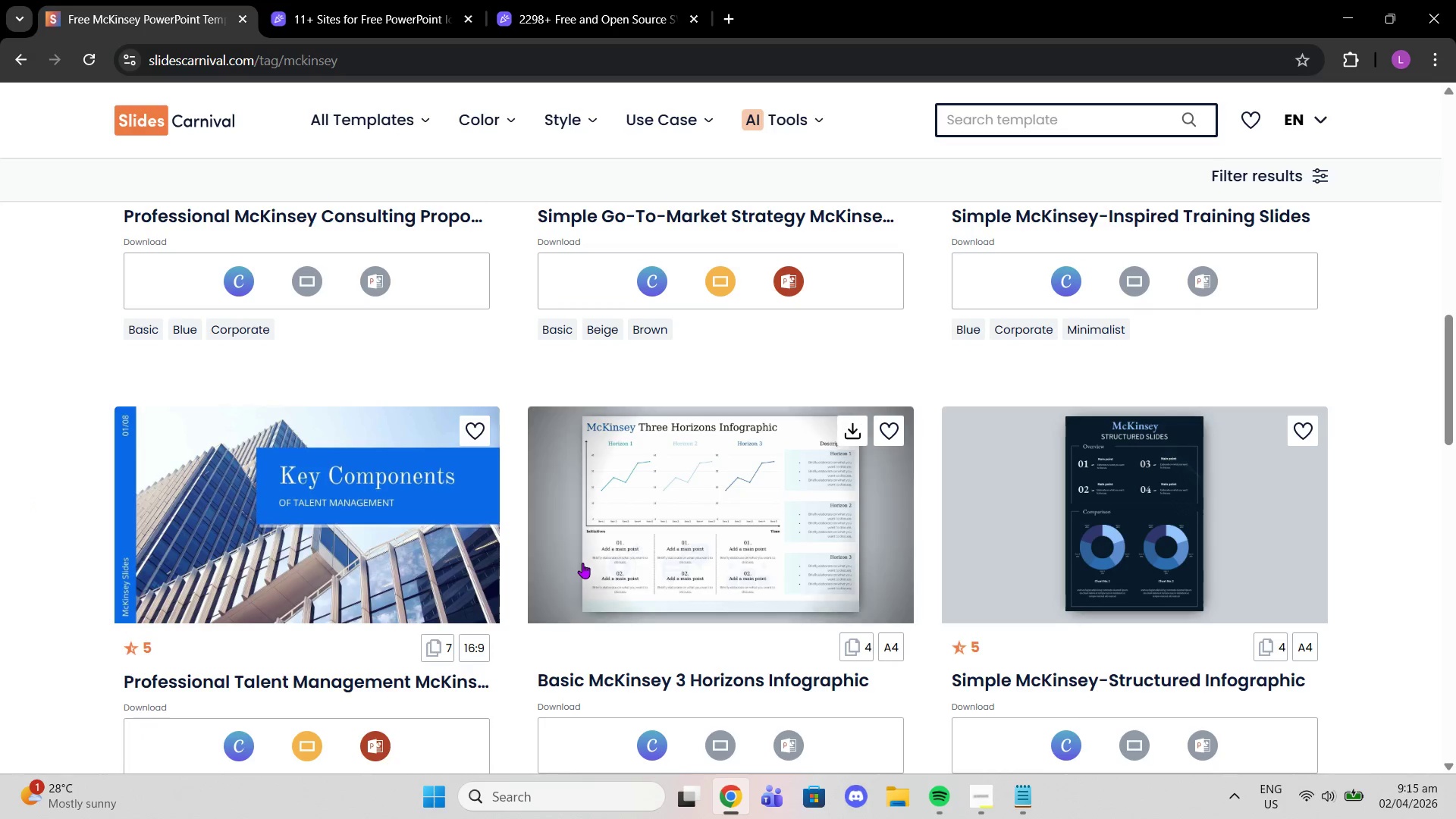 
mouse_move([322, 565])
 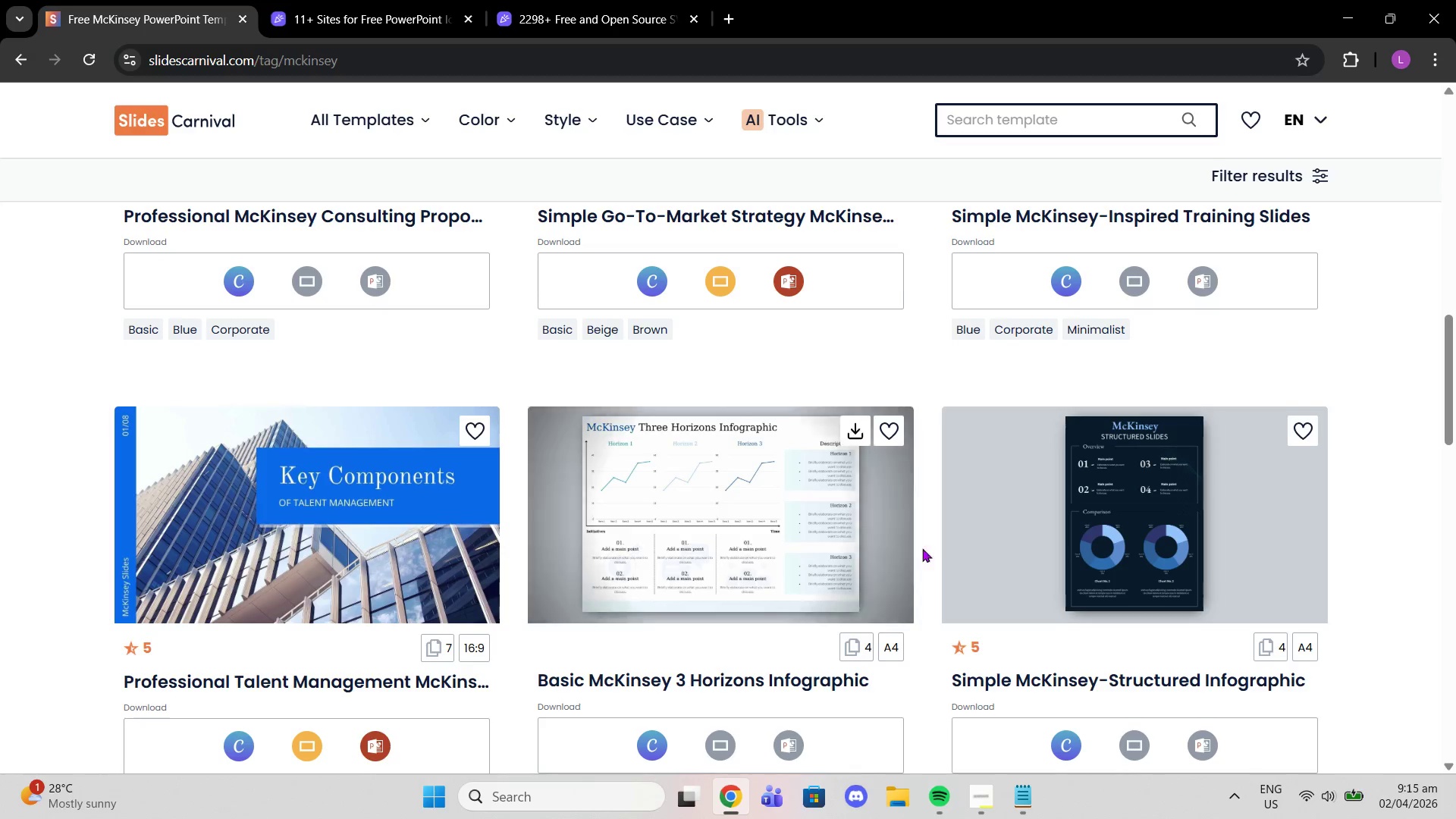 
scroll: coordinate [937, 544], scroll_direction: down, amount: 4.0
 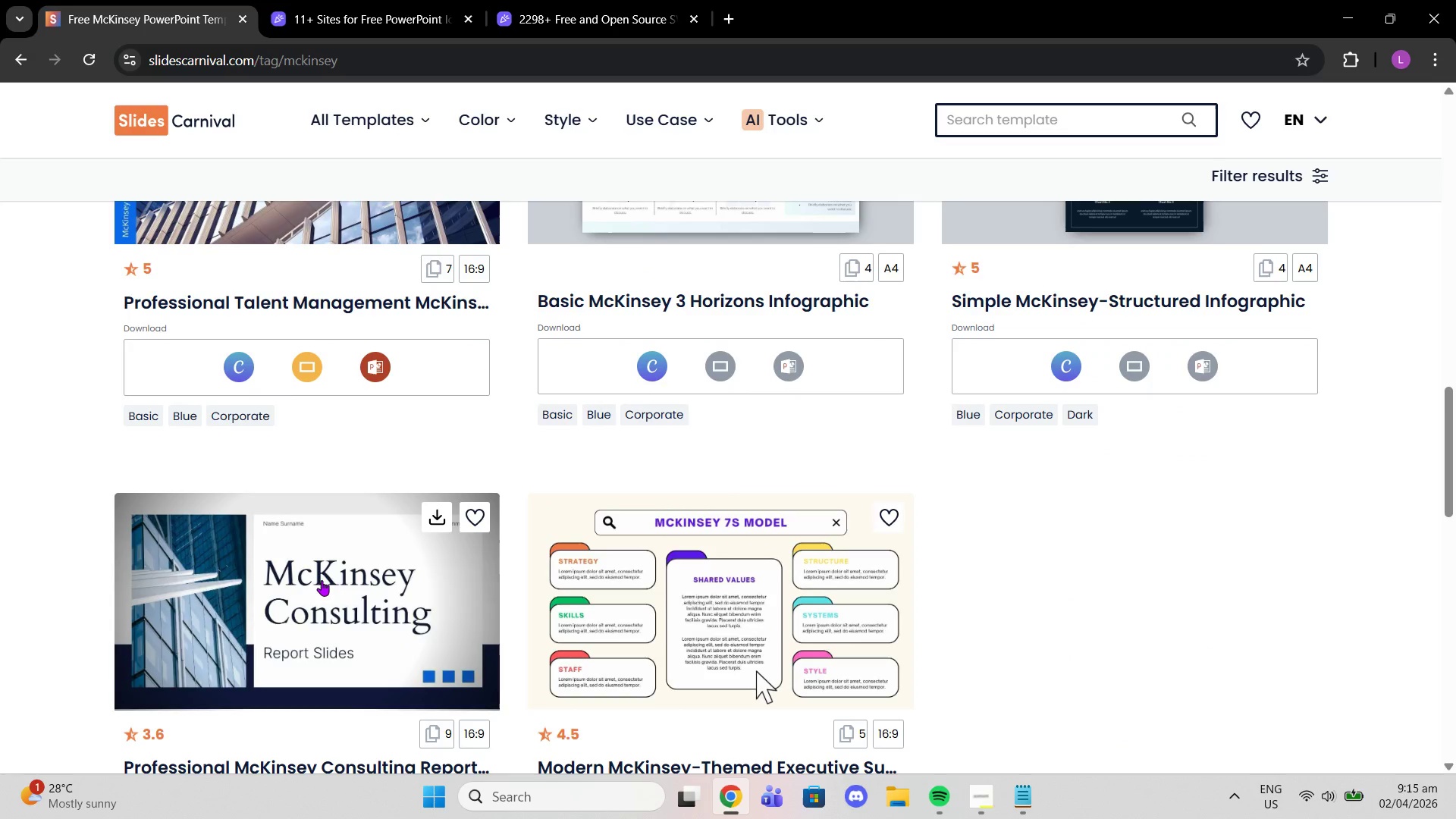 
mouse_move([329, 564])
 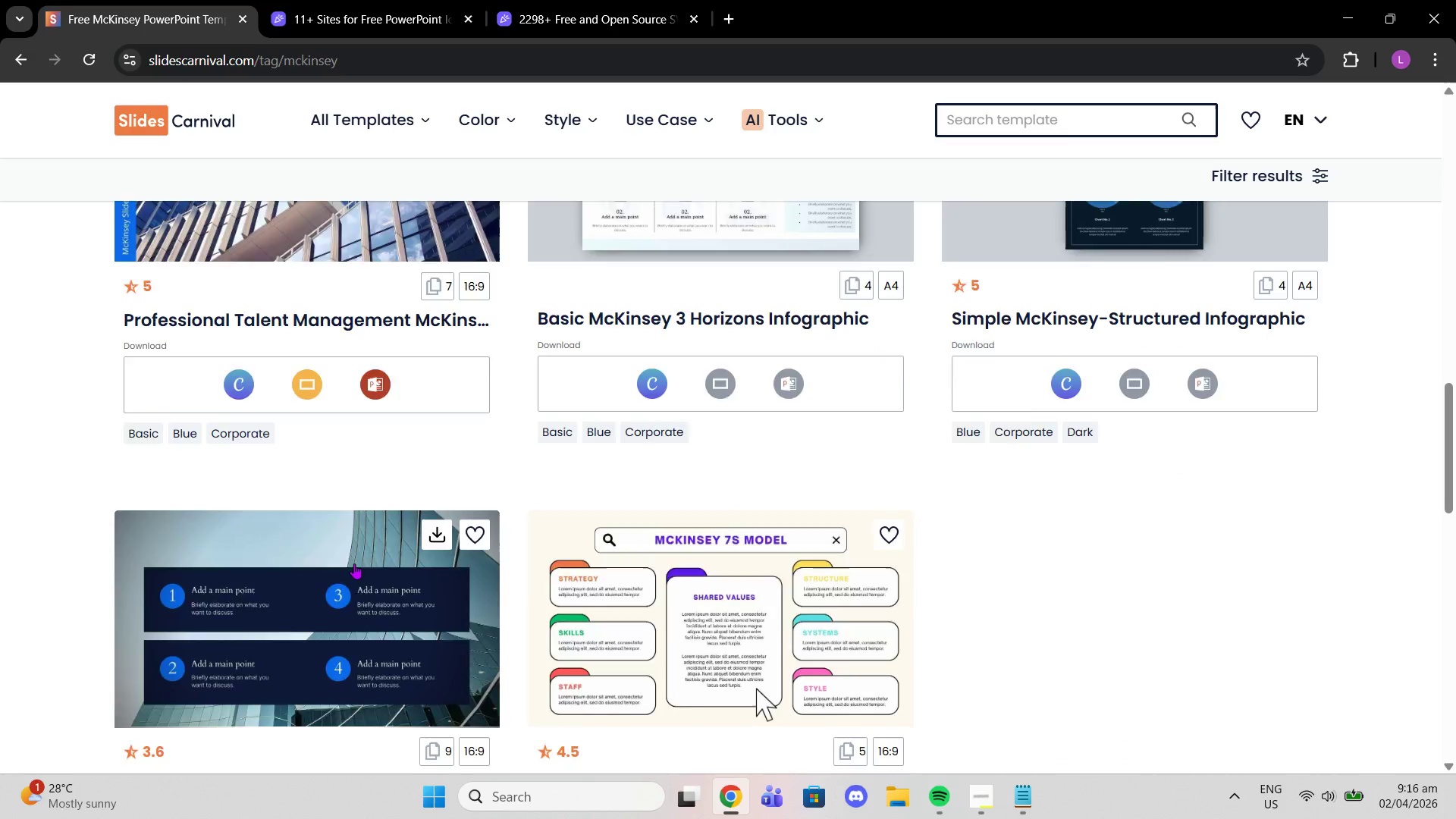 
scroll: coordinate [362, 579], scroll_direction: up, amount: 9.0
 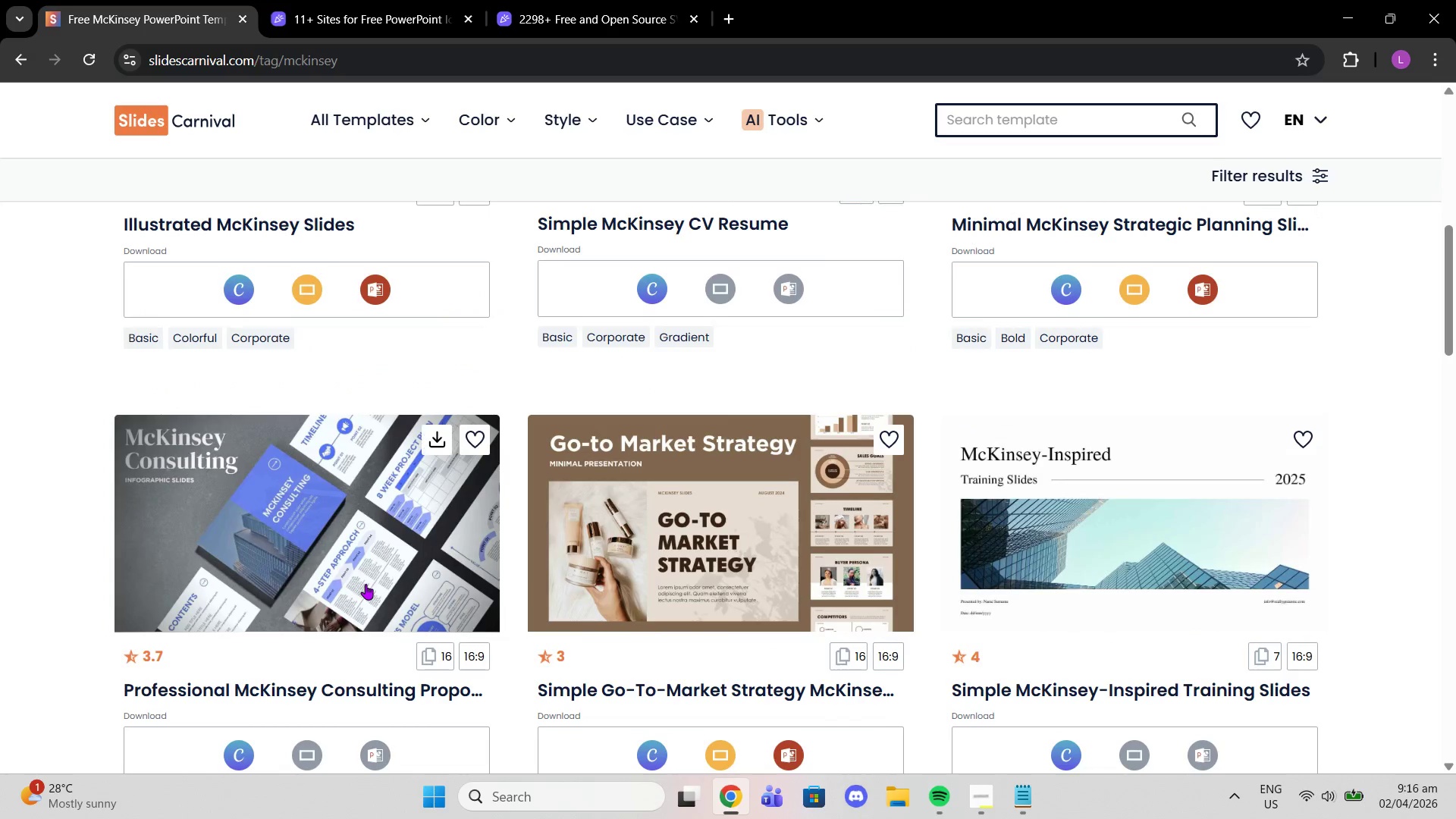 
left_click([366, 584])
 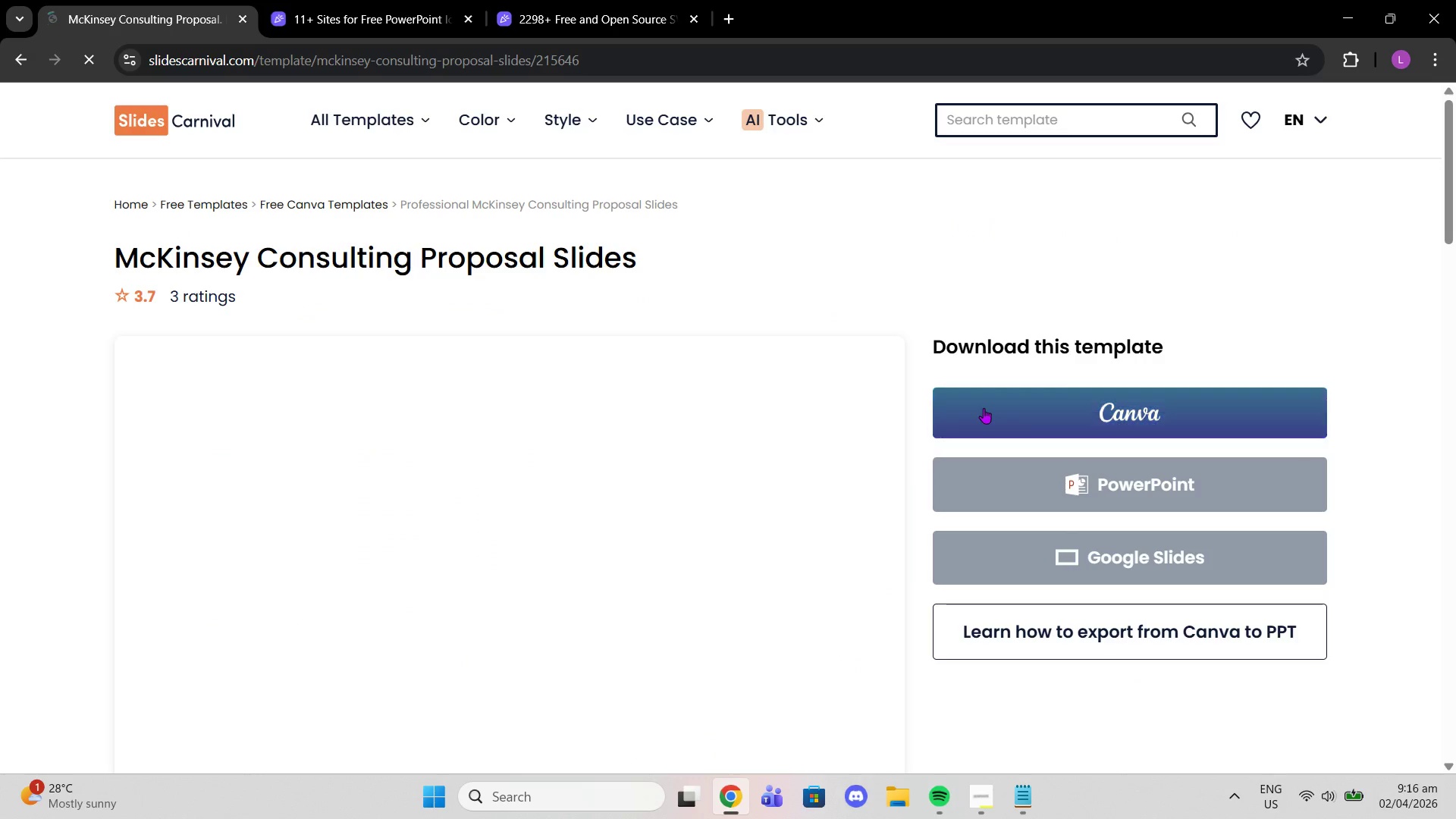 
left_click([1008, 491])
 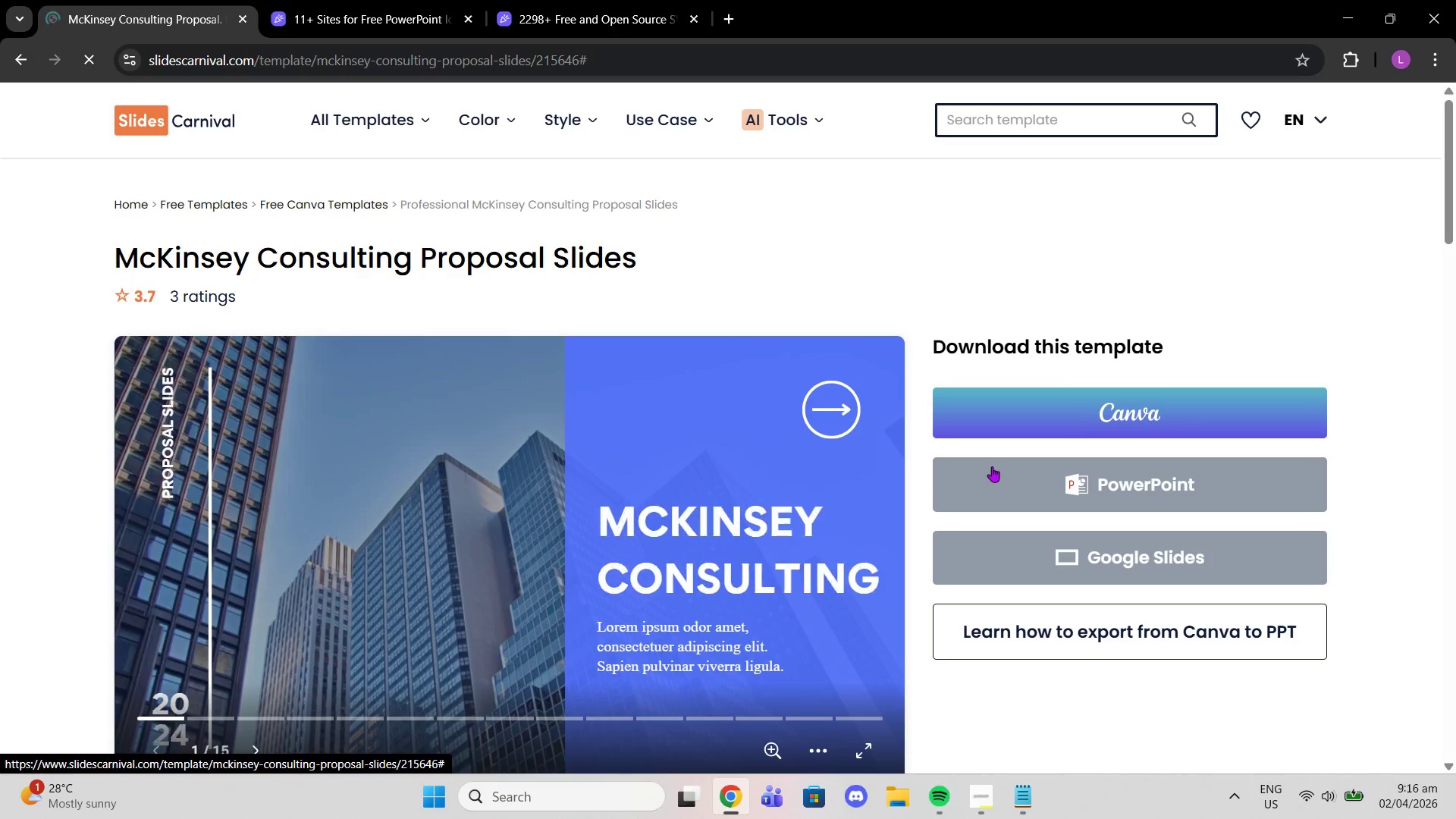 
scroll: coordinate [941, 486], scroll_direction: down, amount: 2.0
 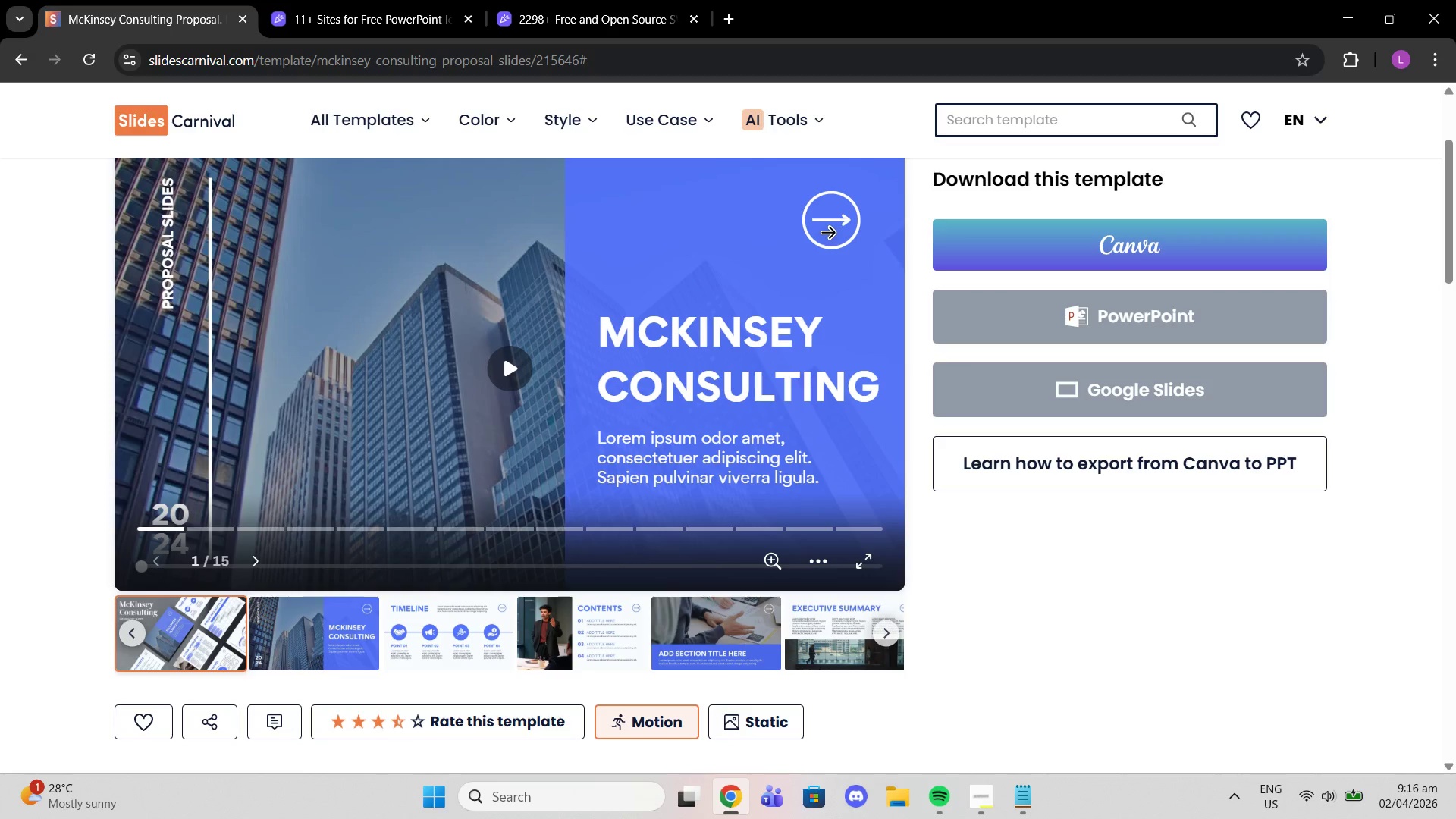 
scroll: coordinate [727, 476], scroll_direction: none, amount: 0.0
 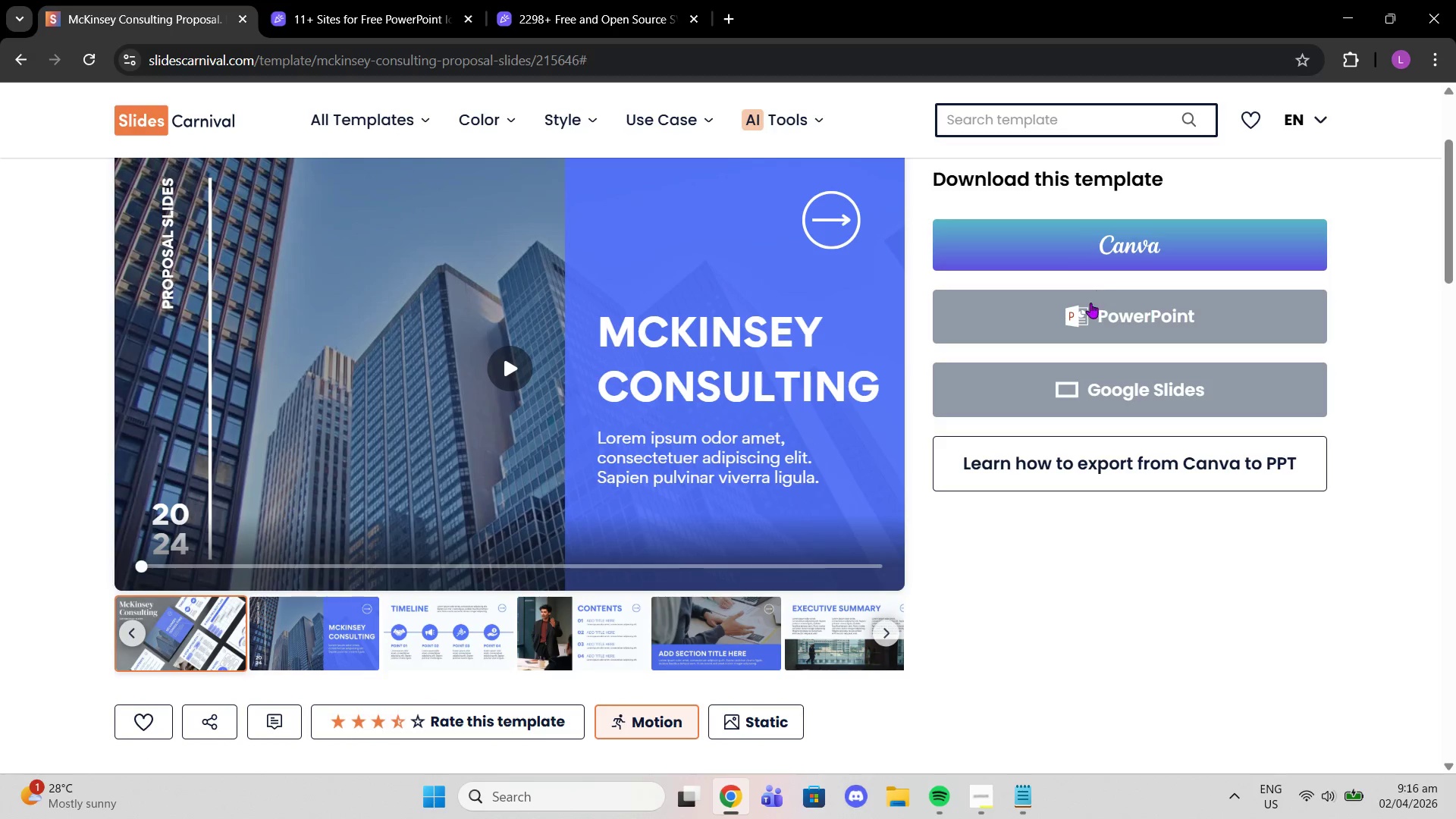 
left_click([1088, 309])
 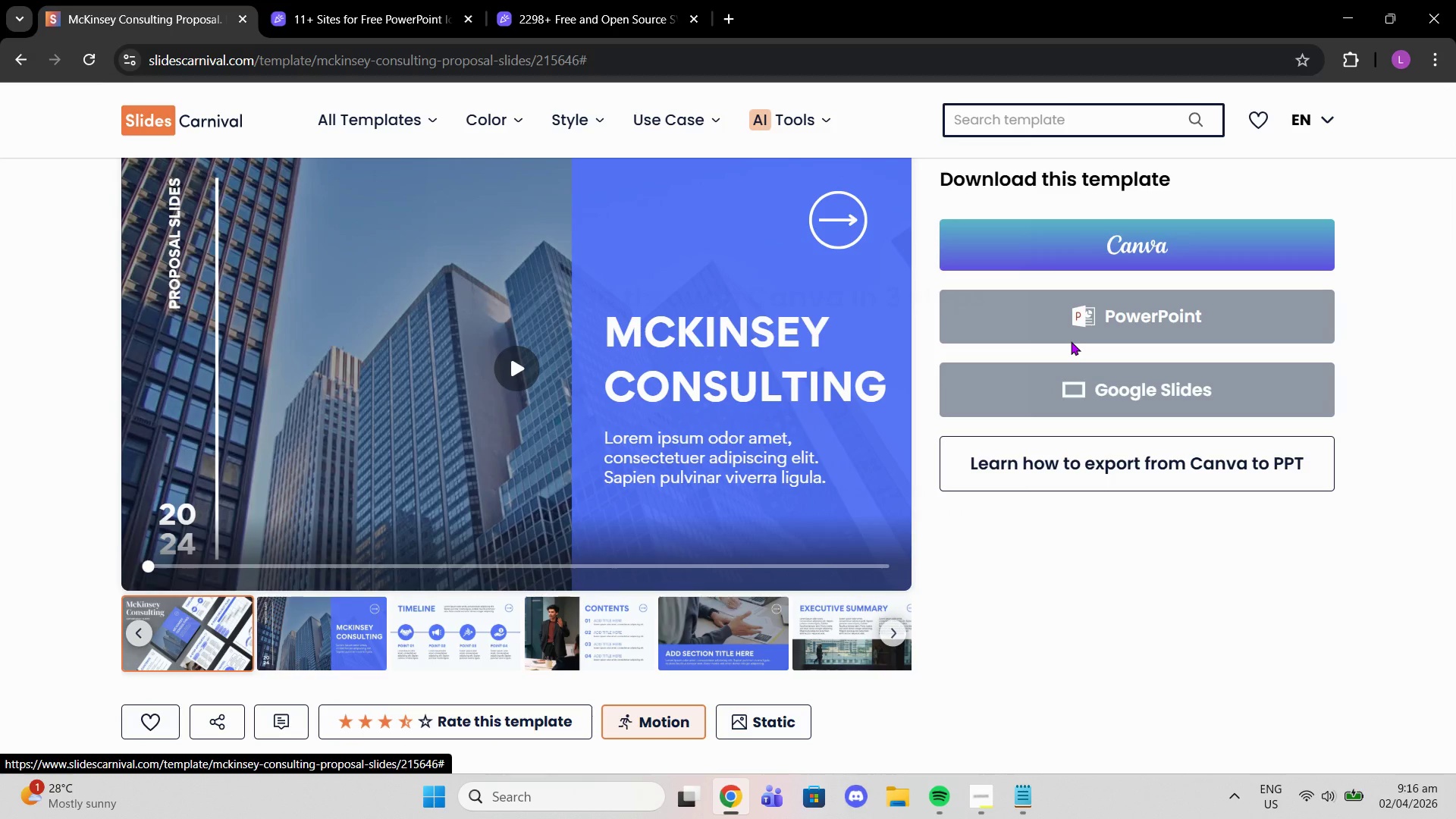 
scroll: coordinate [1033, 392], scroll_direction: down, amount: 2.0
 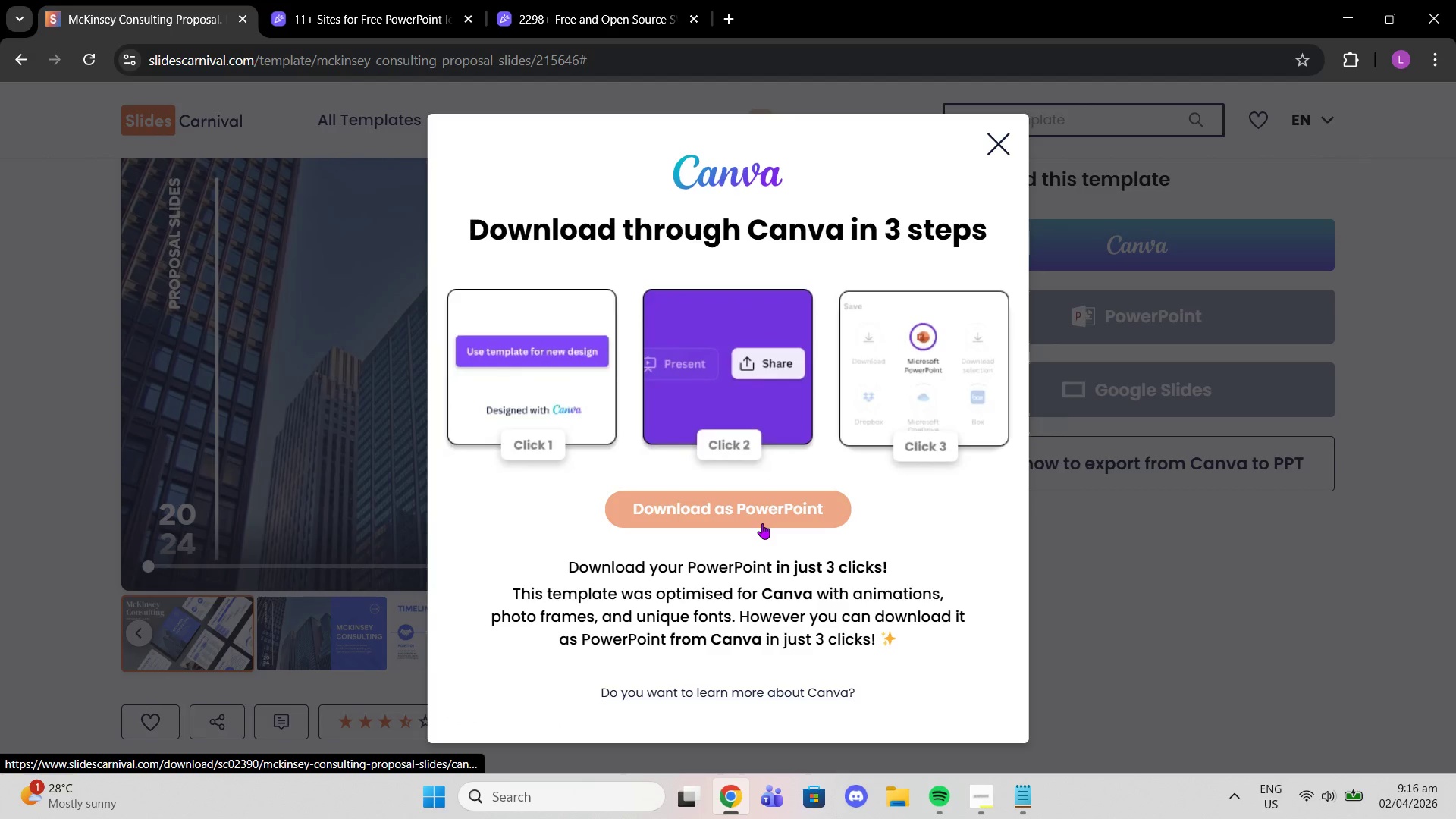 
left_click([755, 506])
 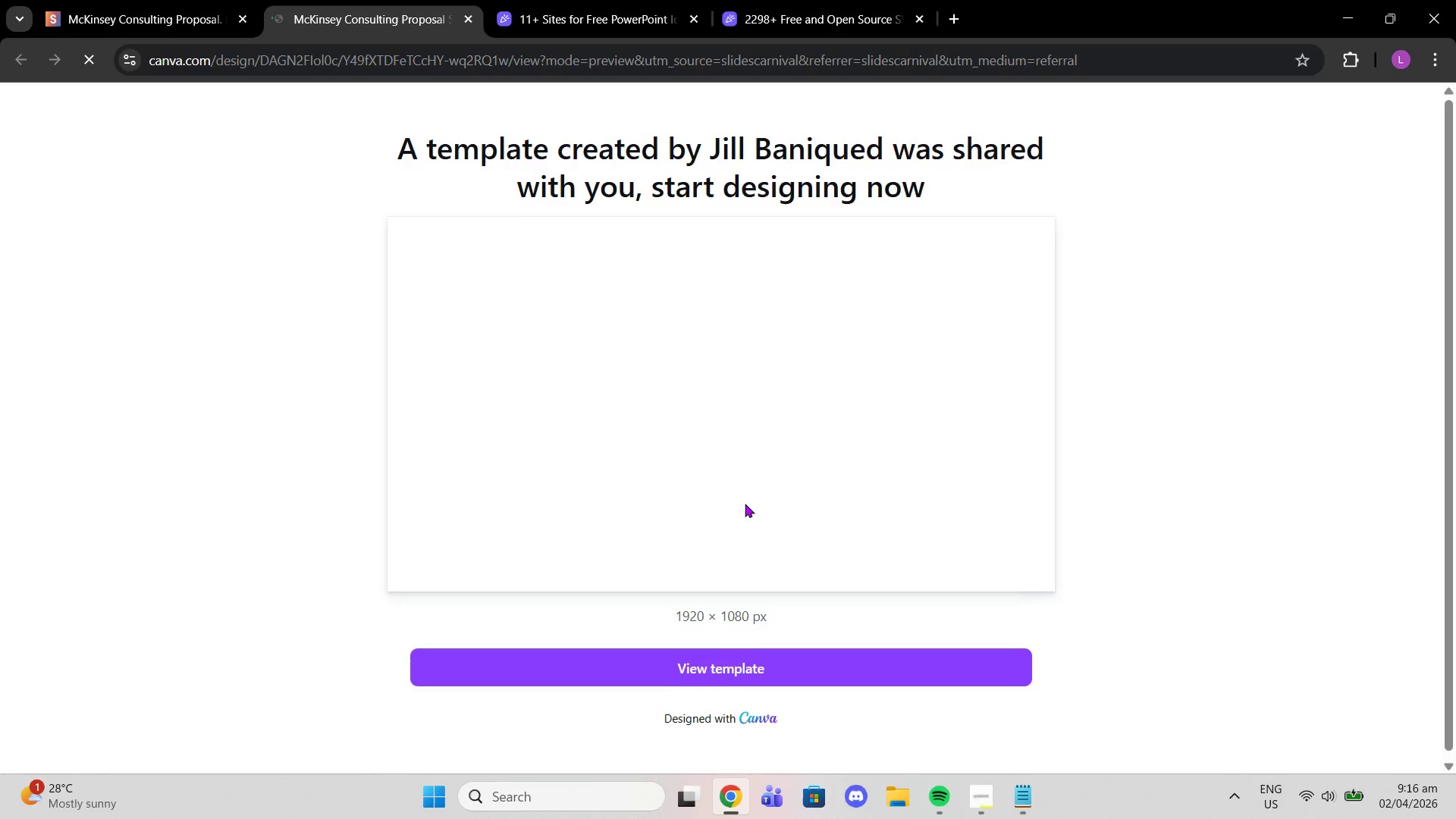 
wait(5.8)
 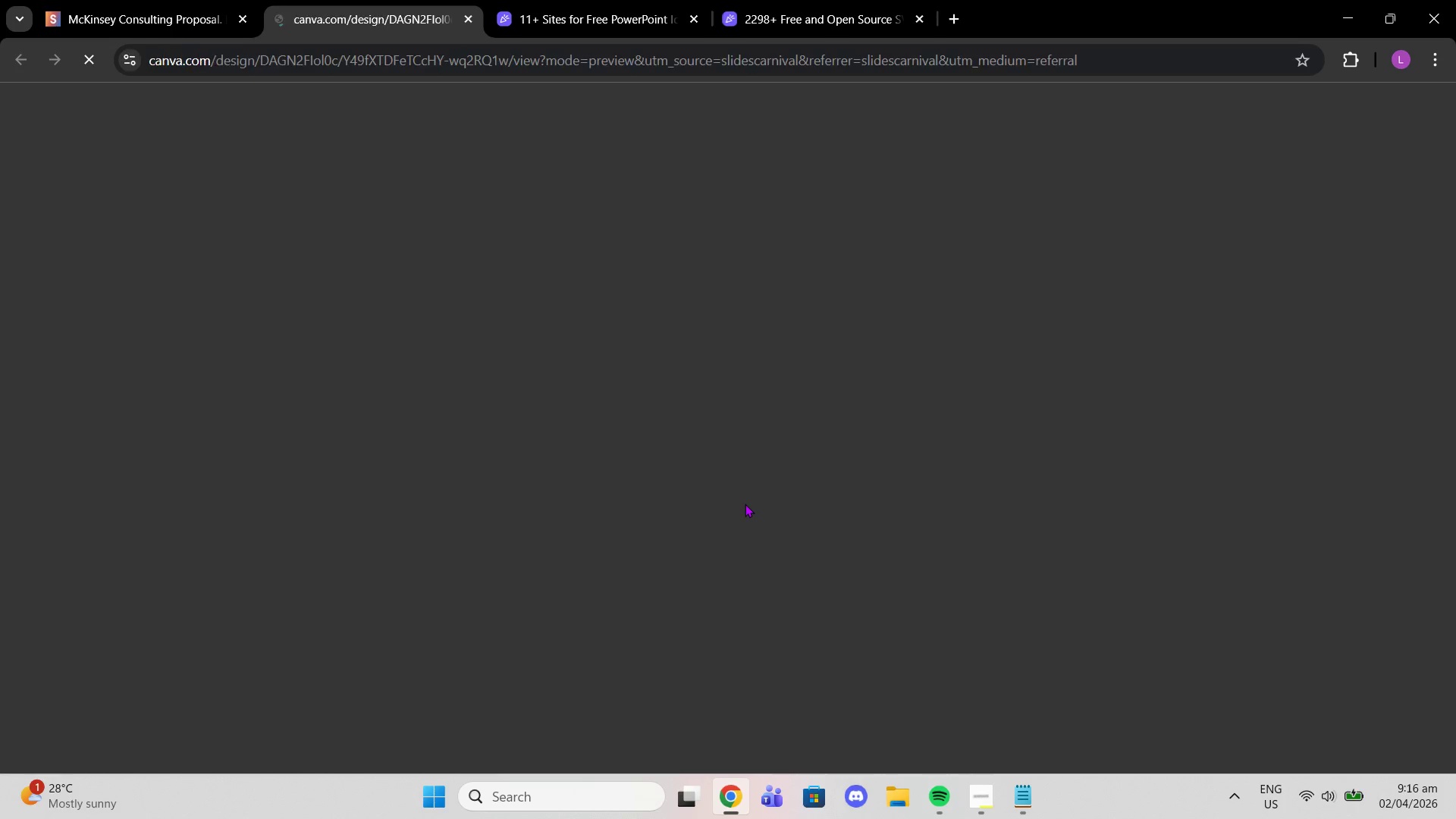 
left_click([774, 679])
 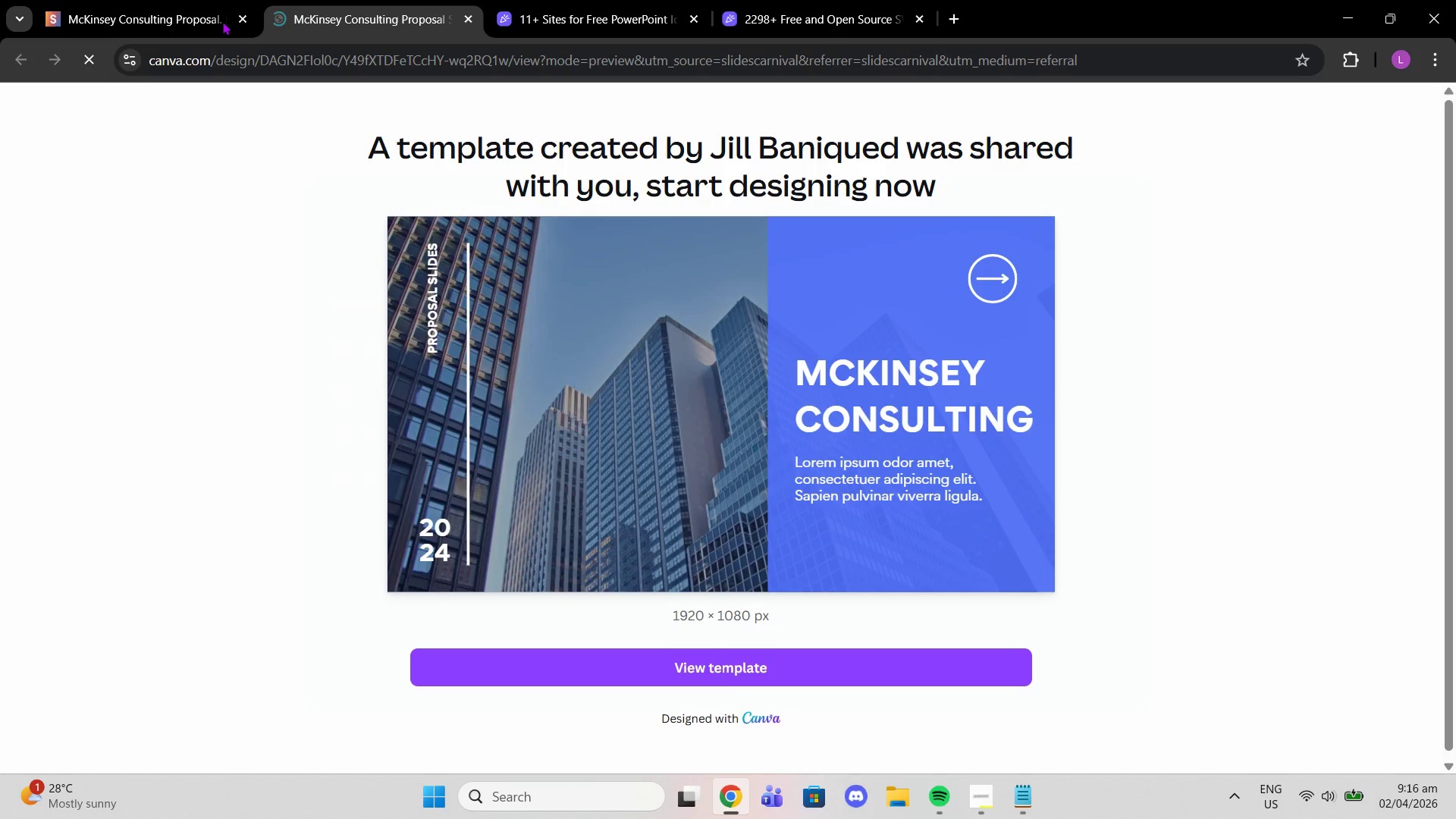 
left_click([199, 12])
 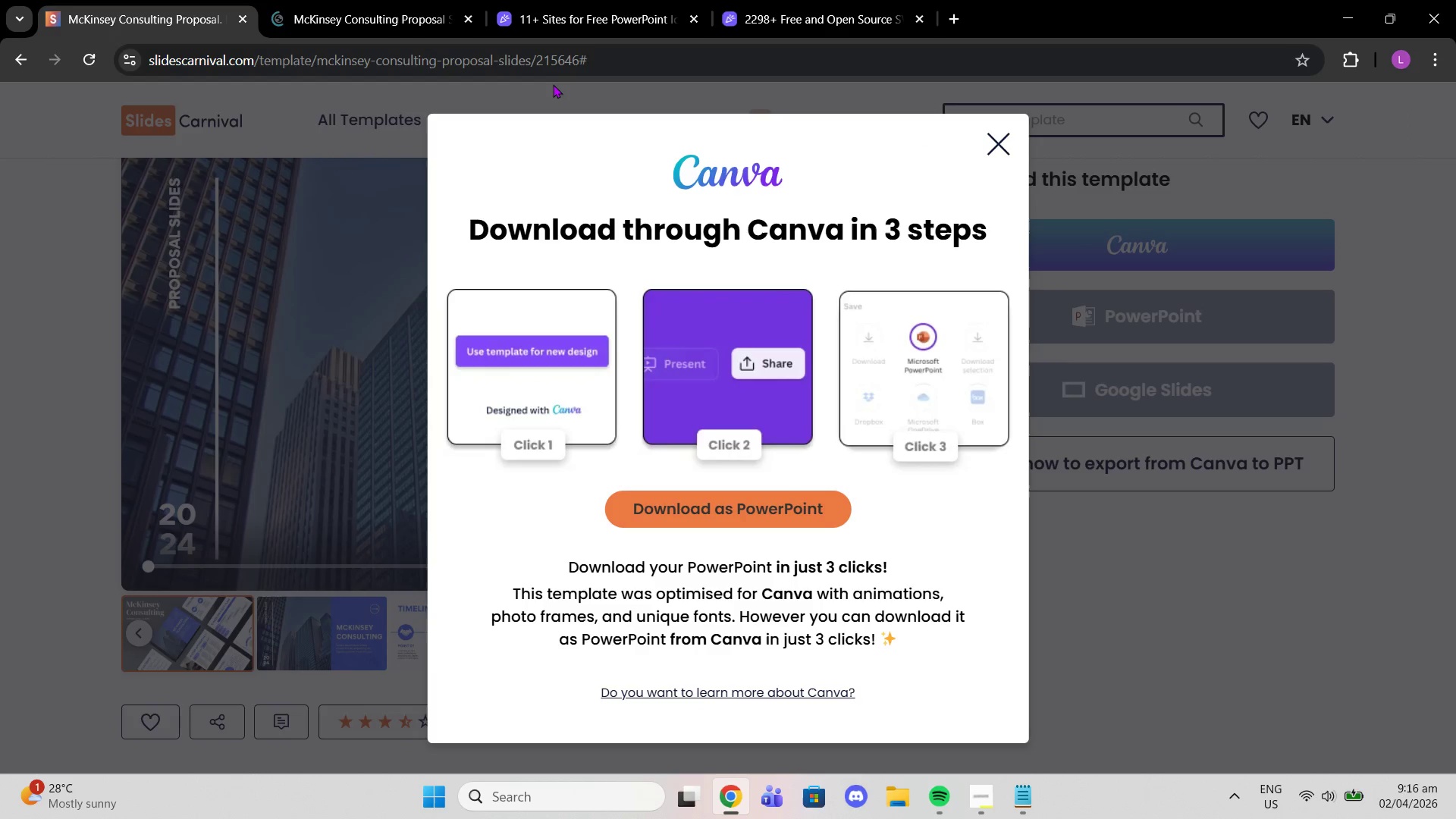 
wait(8.02)
 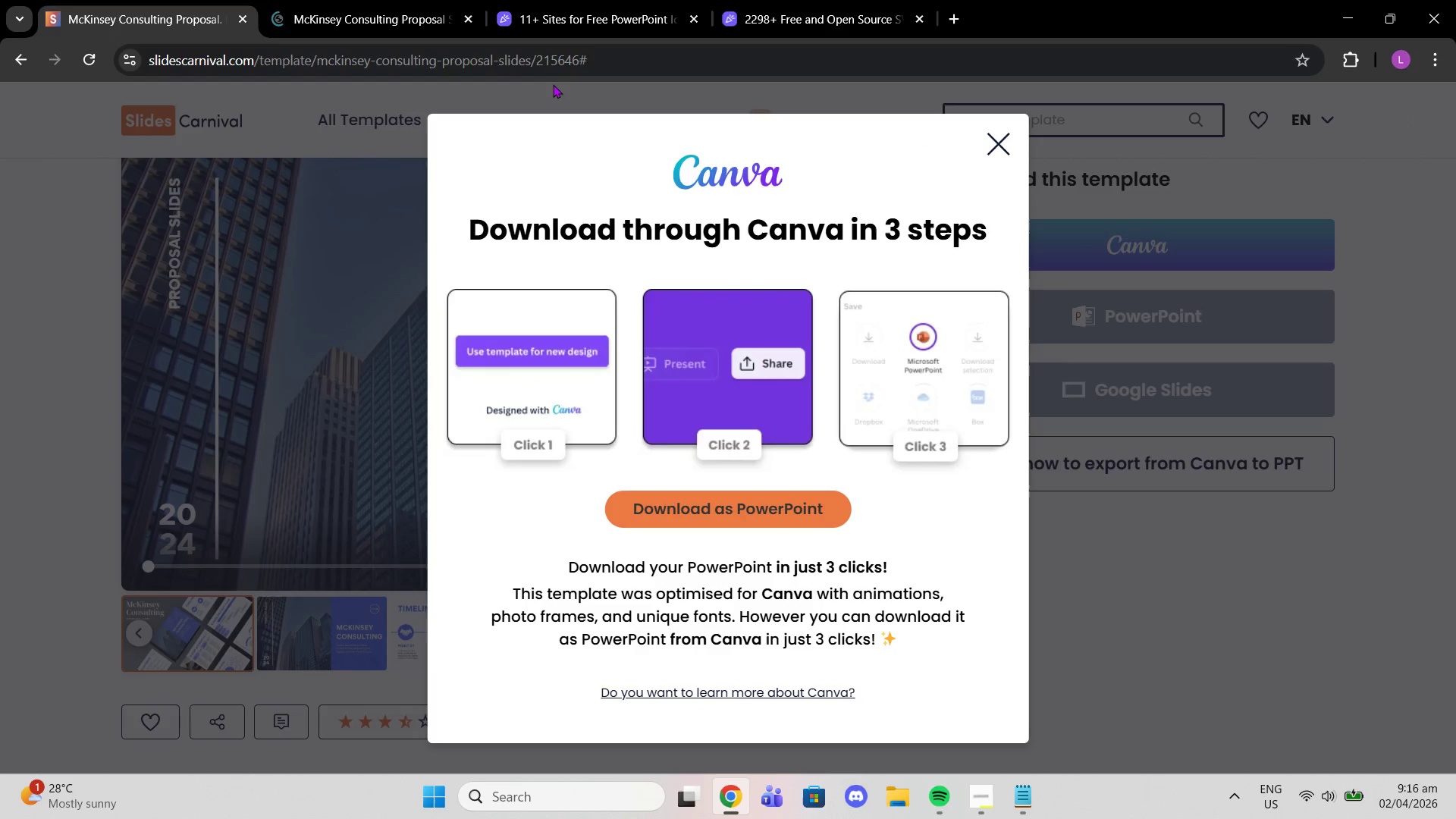 
left_click([299, 20])
 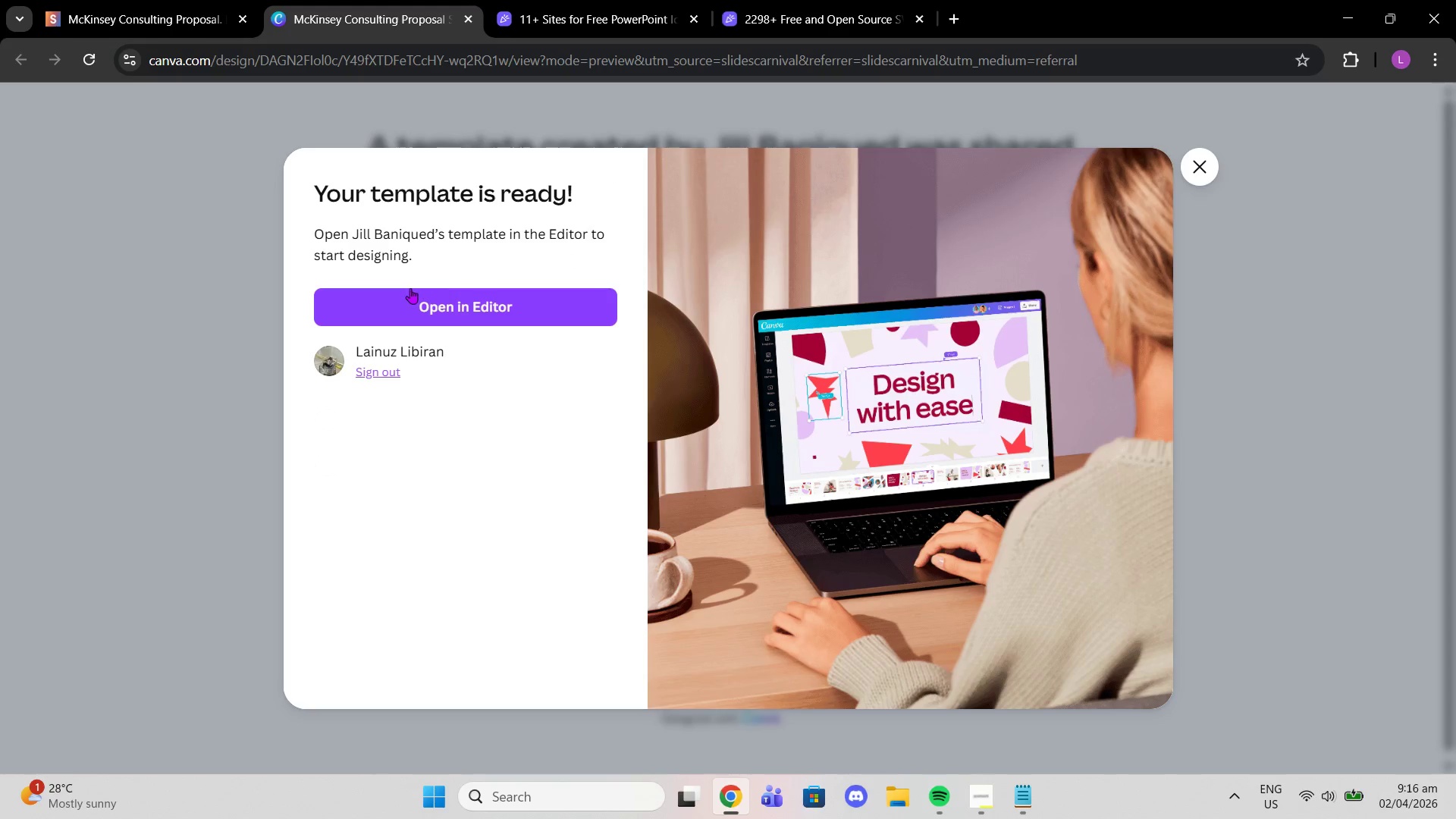 
left_click([417, 300])
 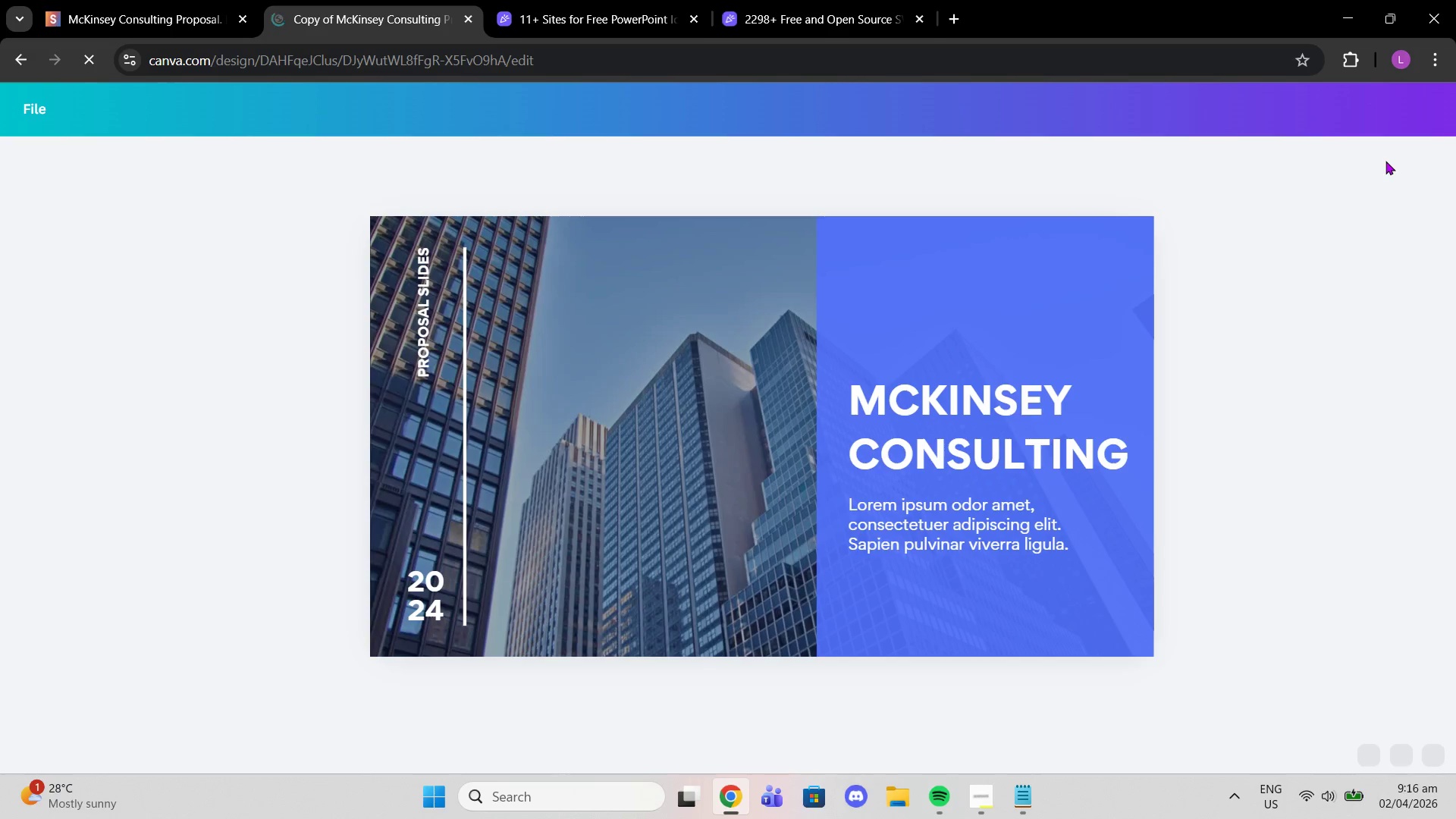 
wait(14.98)
 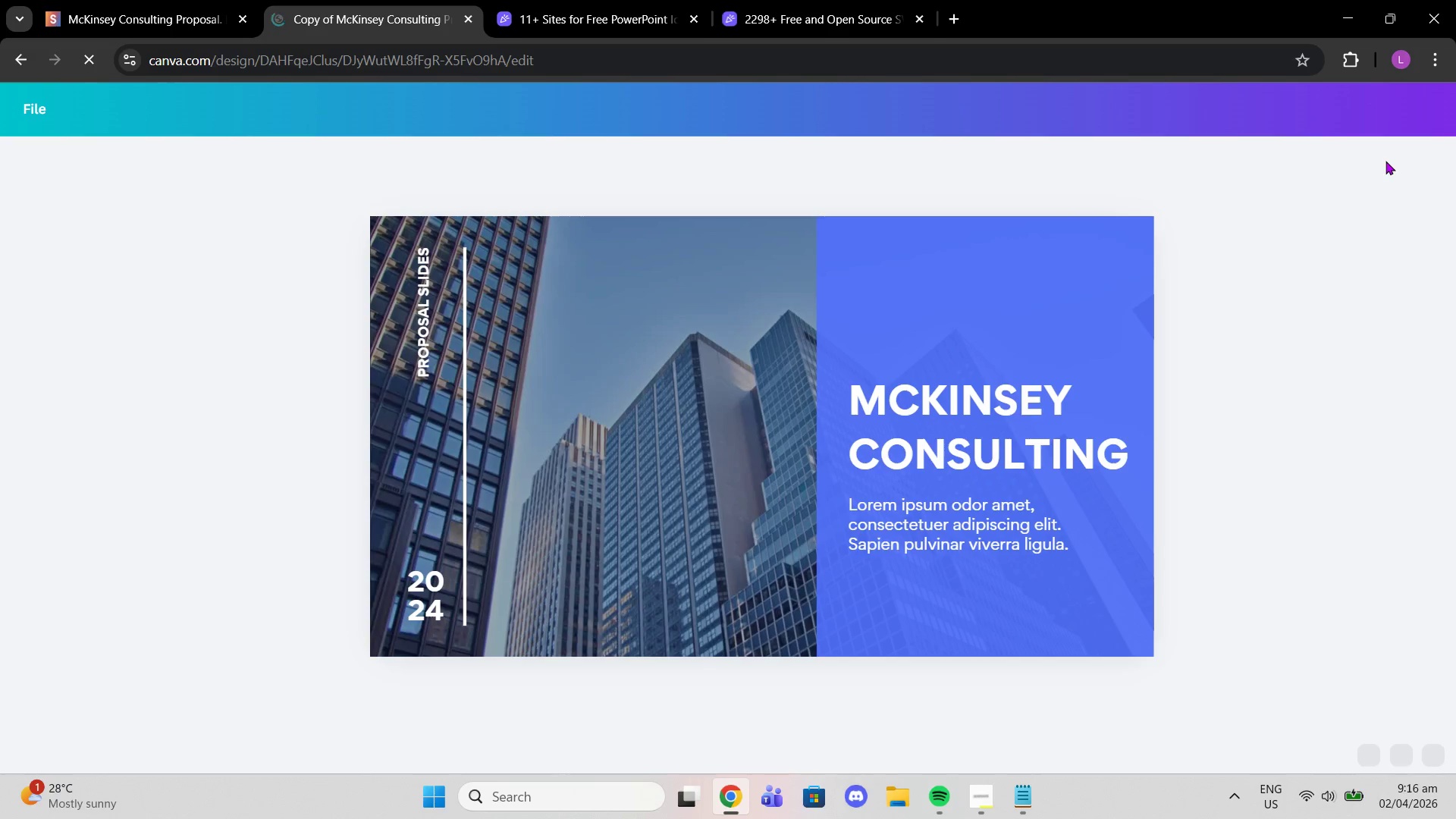 
left_click([754, 15])
 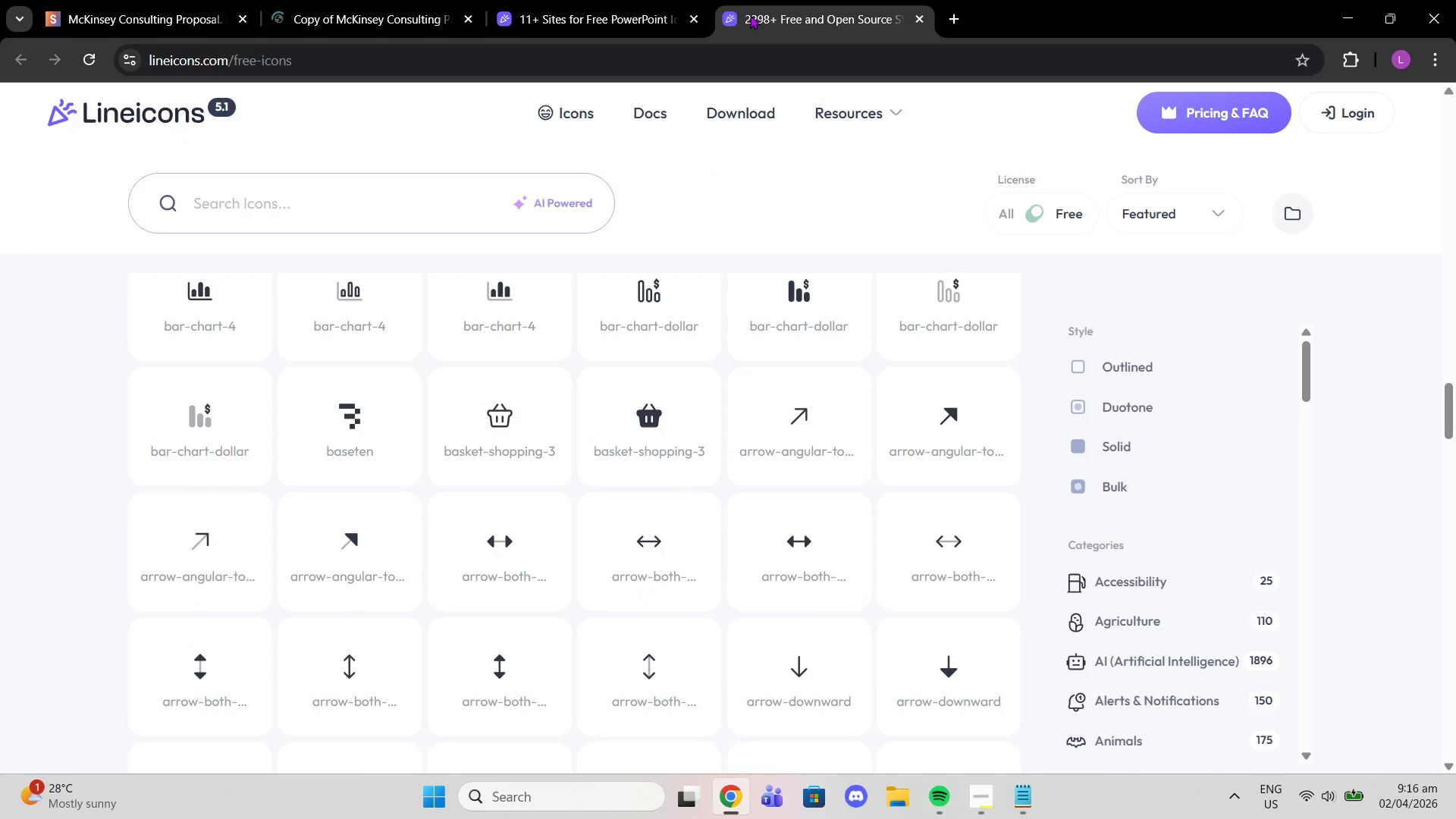 
left_click([323, 0])
 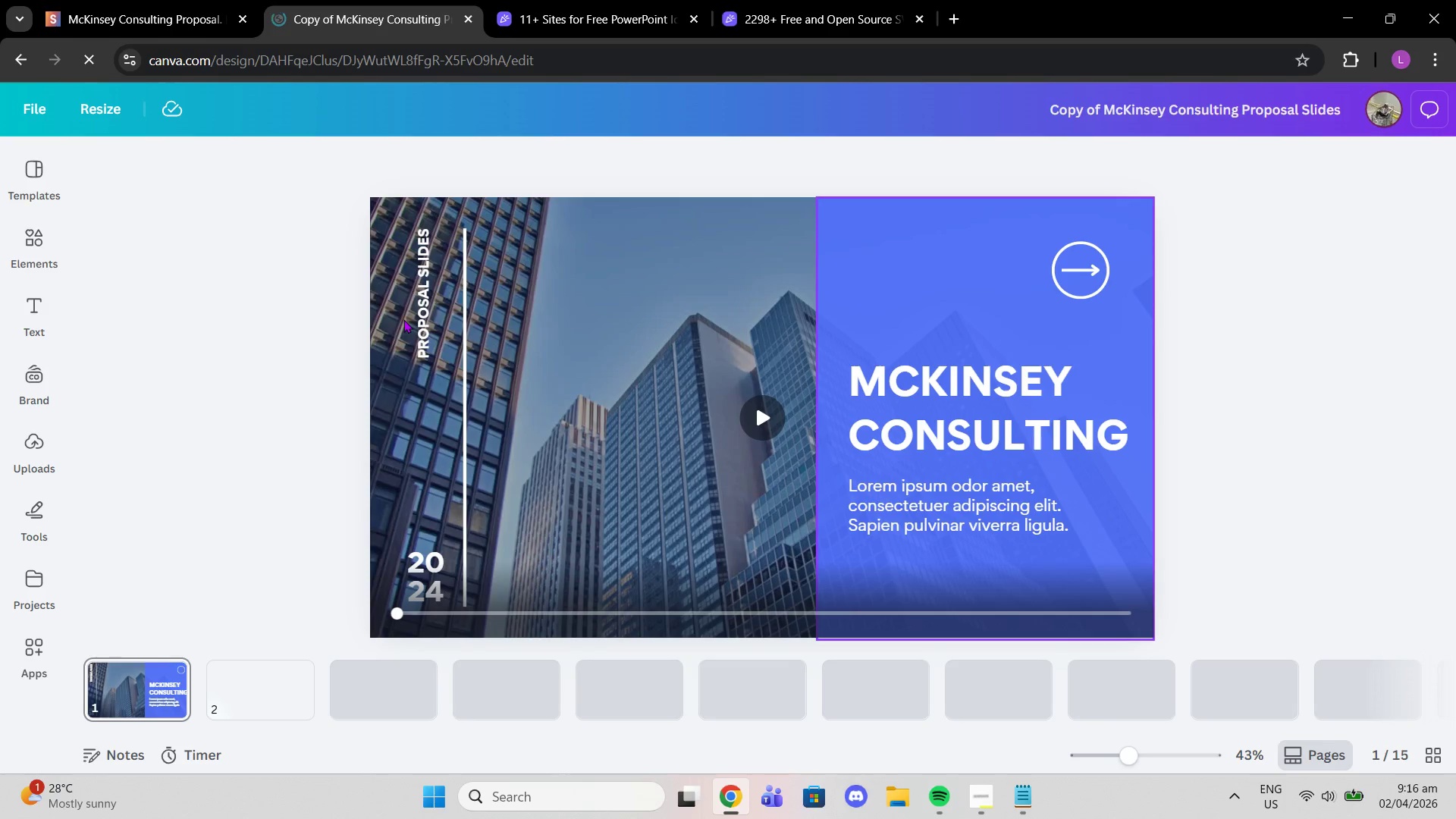 
left_click_drag(start_coordinate=[415, 45], to_coordinate=[419, 55])
 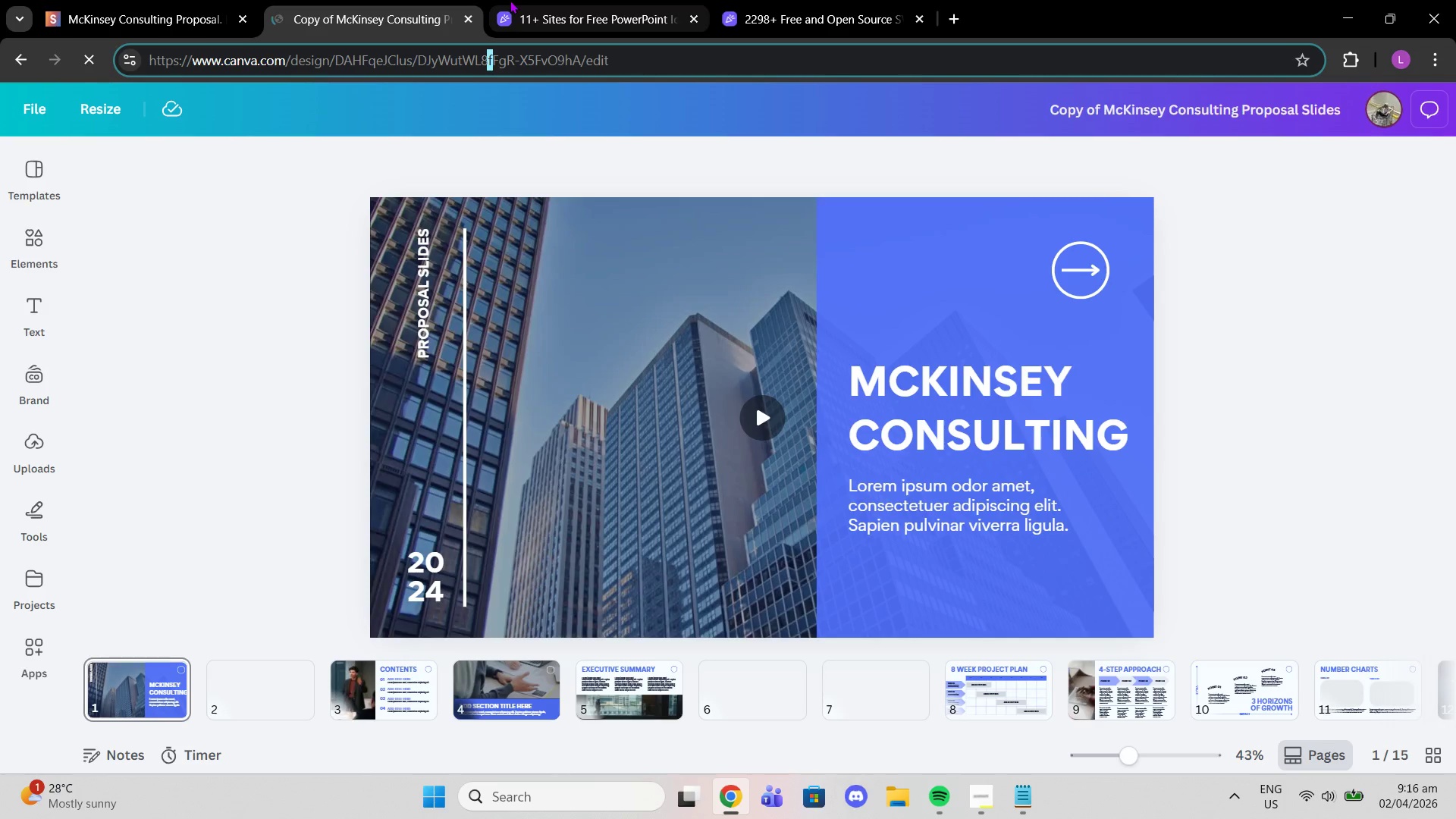 
left_click_drag(start_coordinate=[467, 11], to_coordinate=[467, 16])
 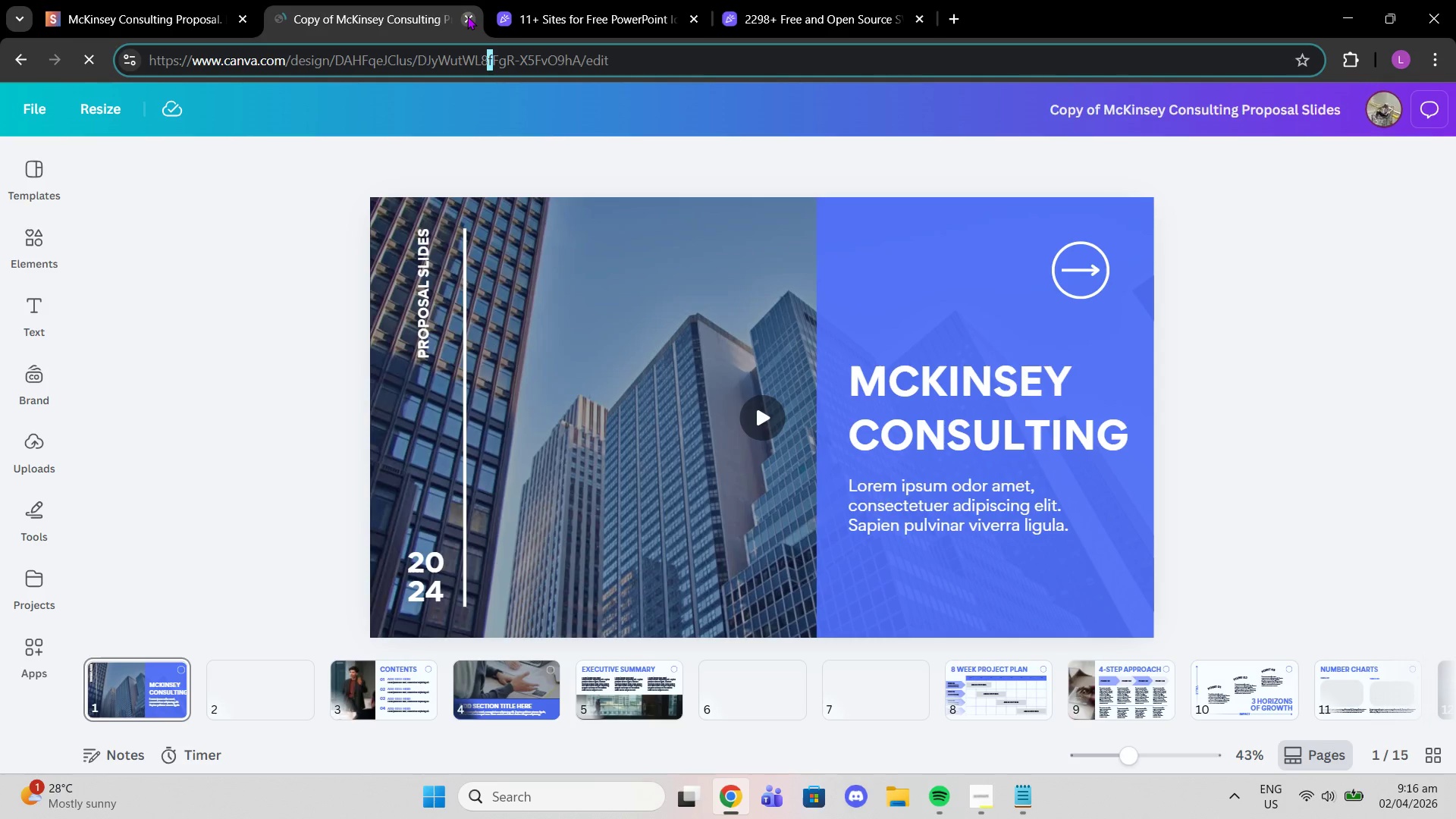 
left_click([124, 0])
 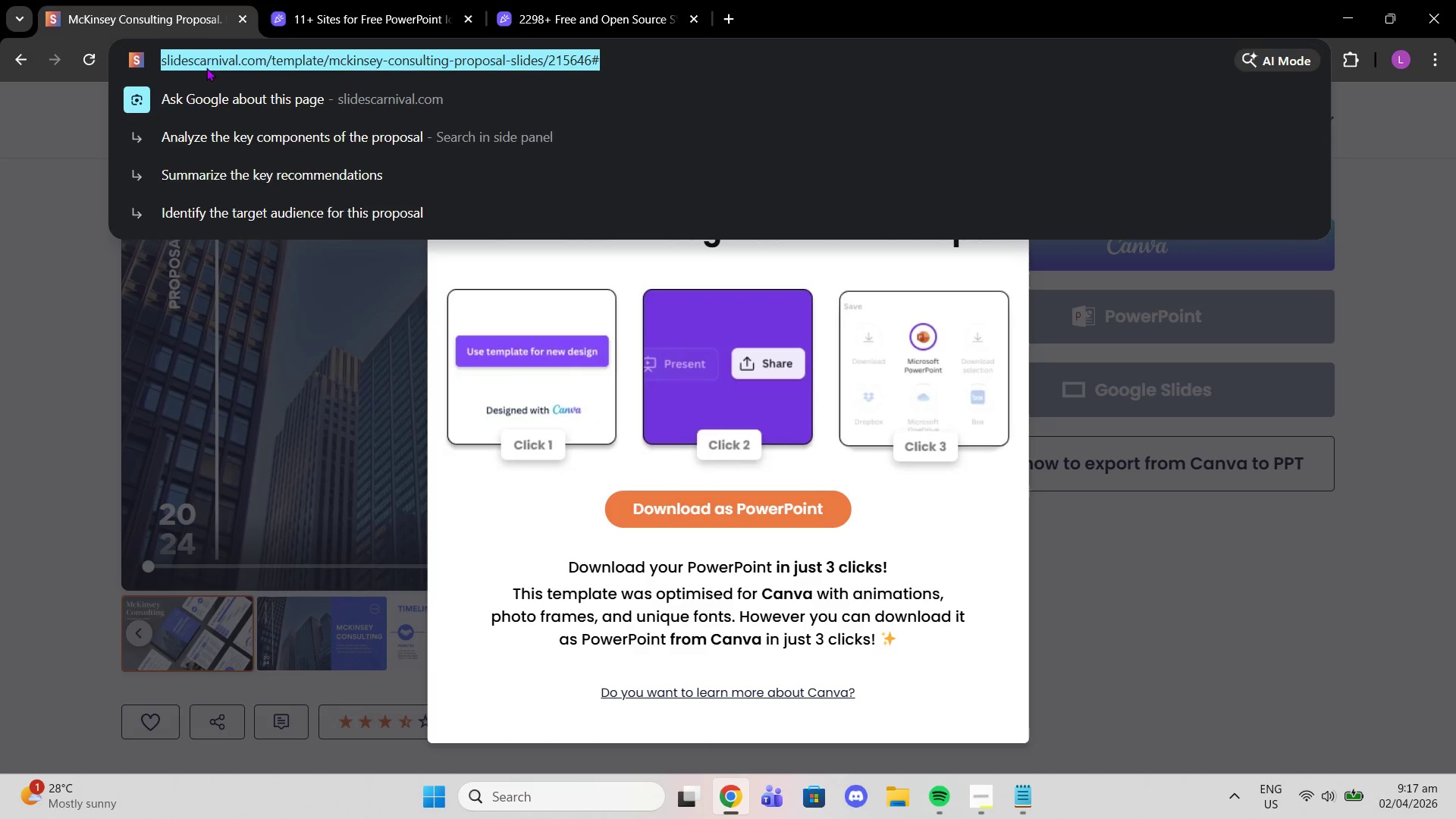 
type(slides go)
 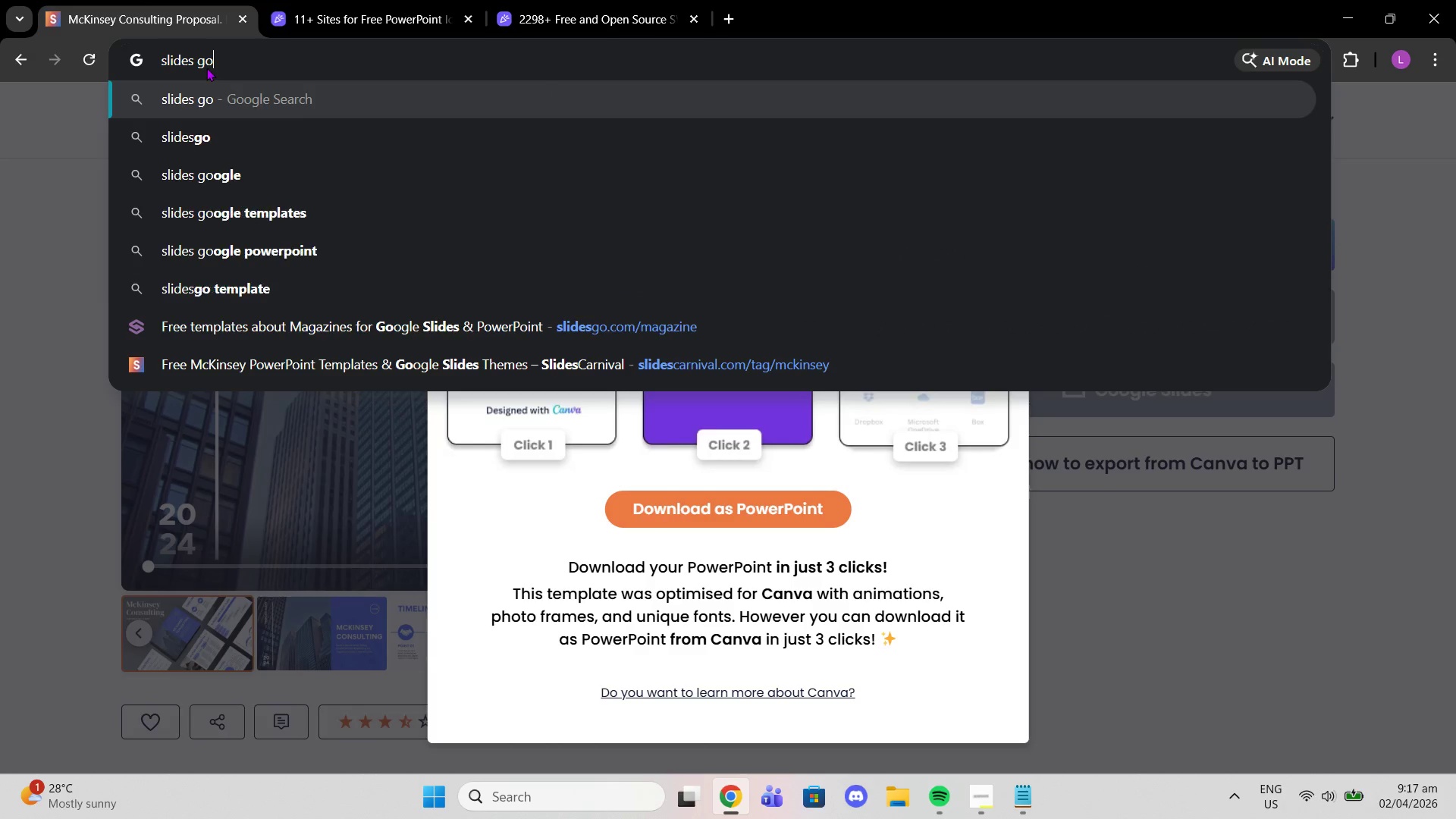 
key(Enter)
 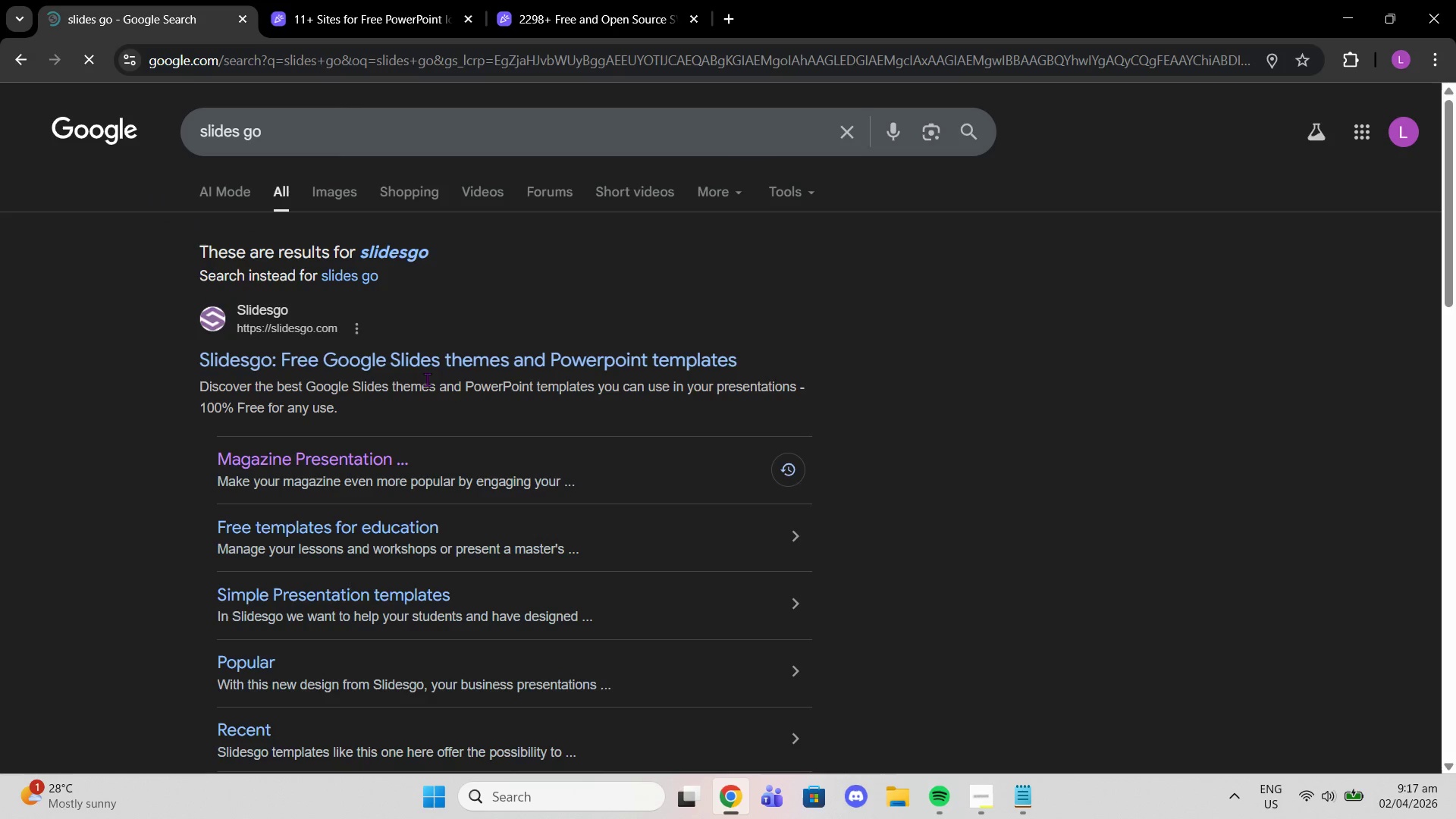 
left_click([423, 356])
 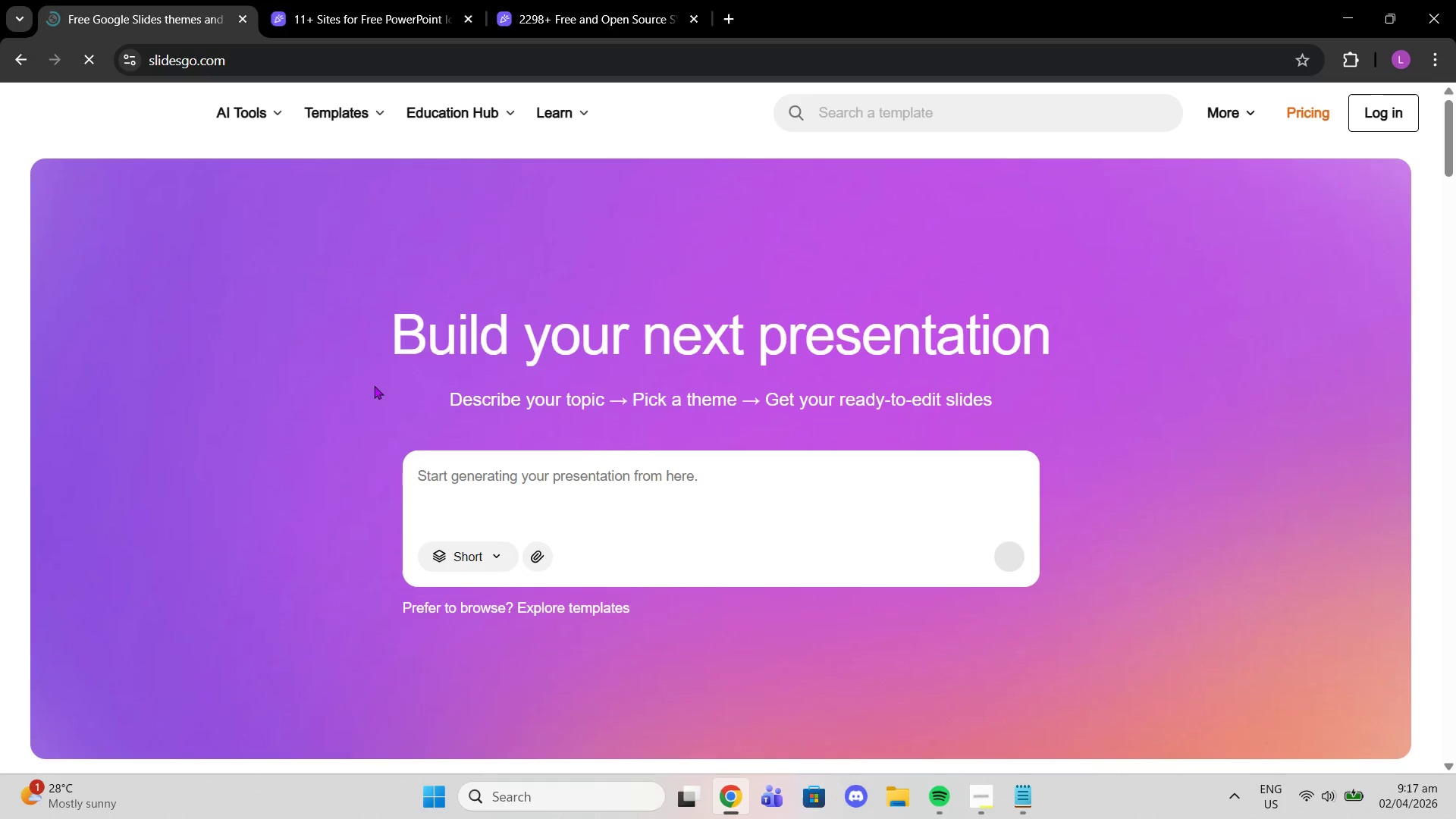 
scroll: coordinate [646, 497], scroll_direction: down, amount: 6.0
 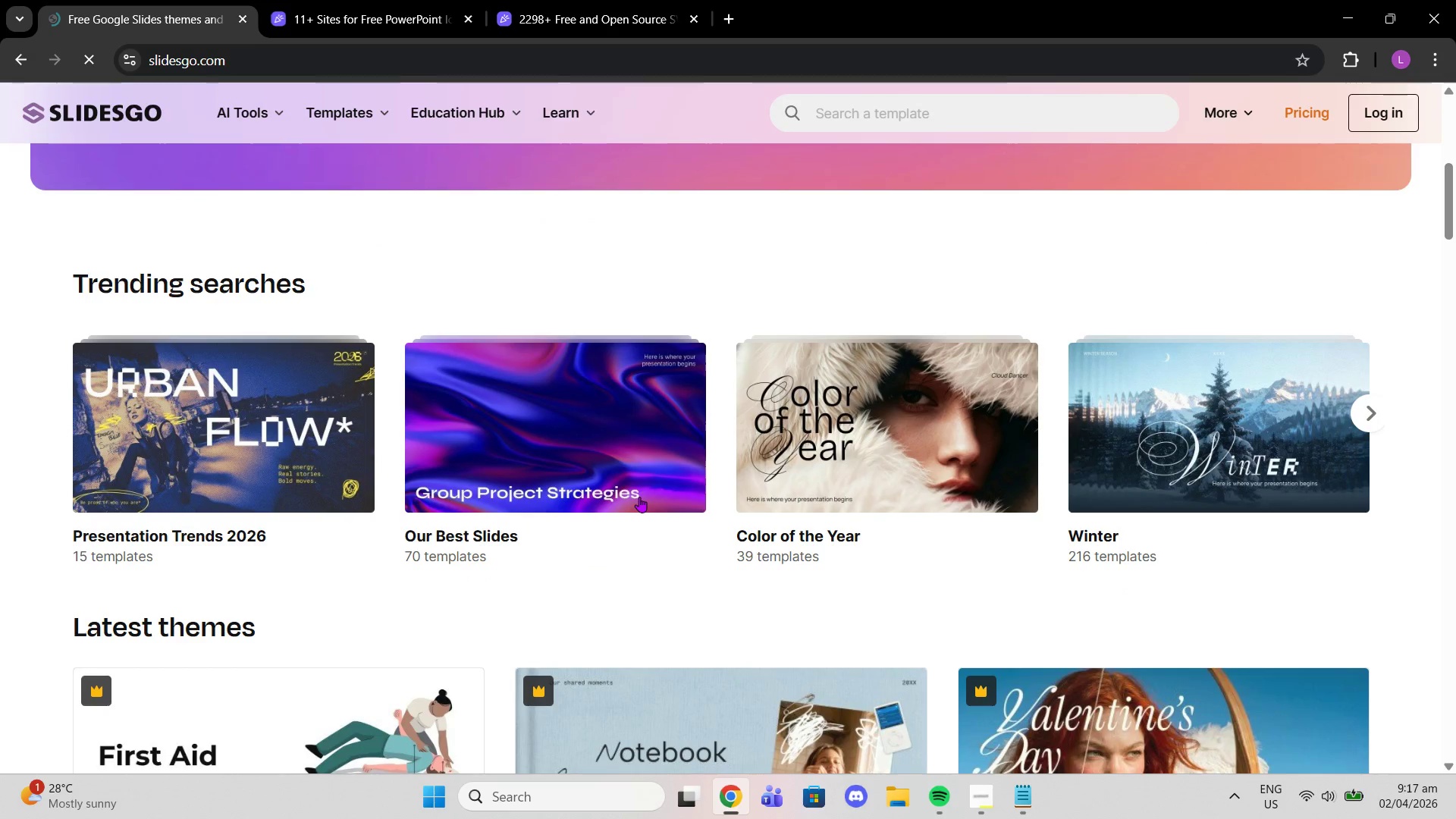 
scroll: coordinate [639, 497], scroll_direction: up, amount: 4.0
 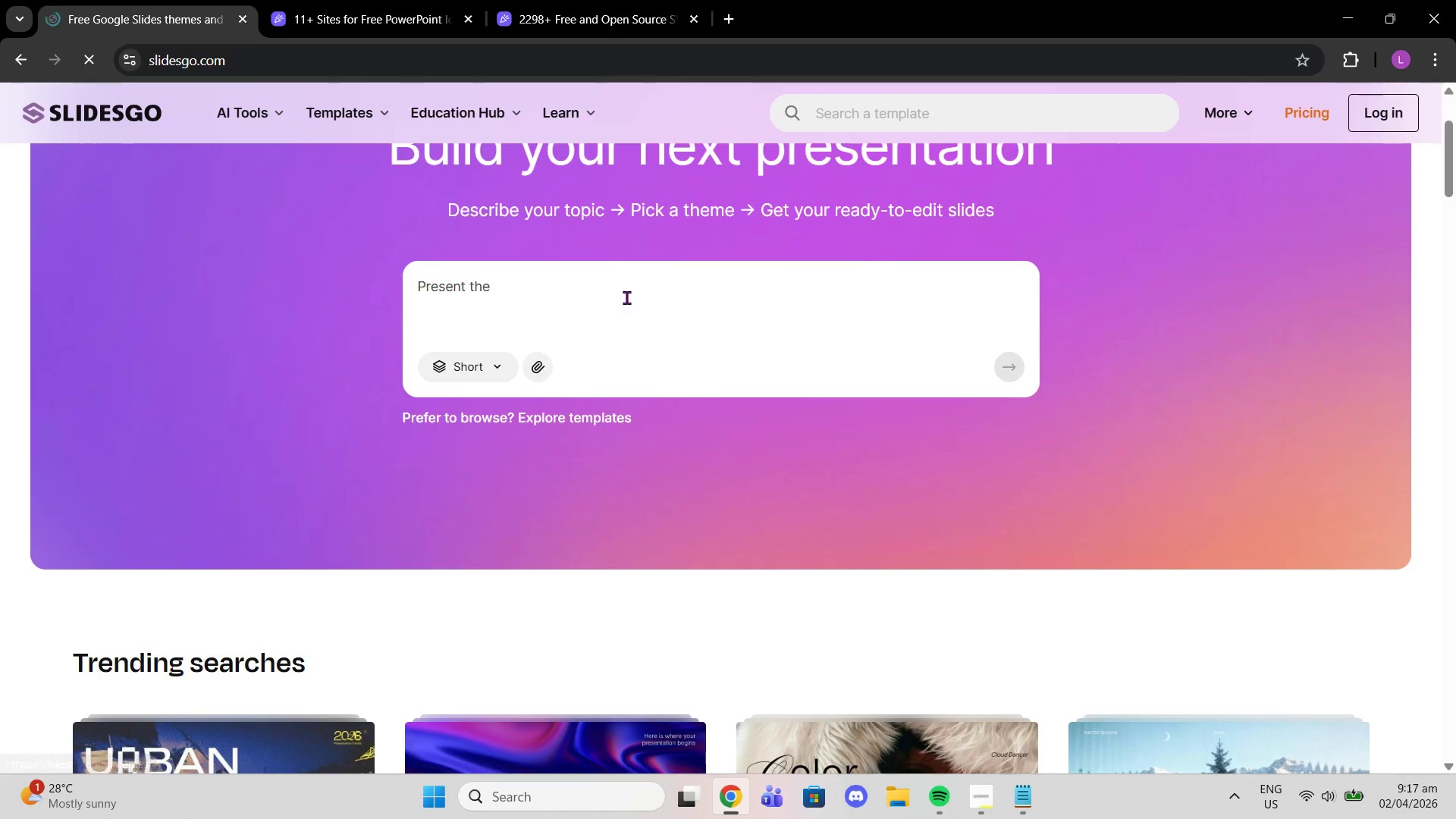 
left_click([619, 290])
 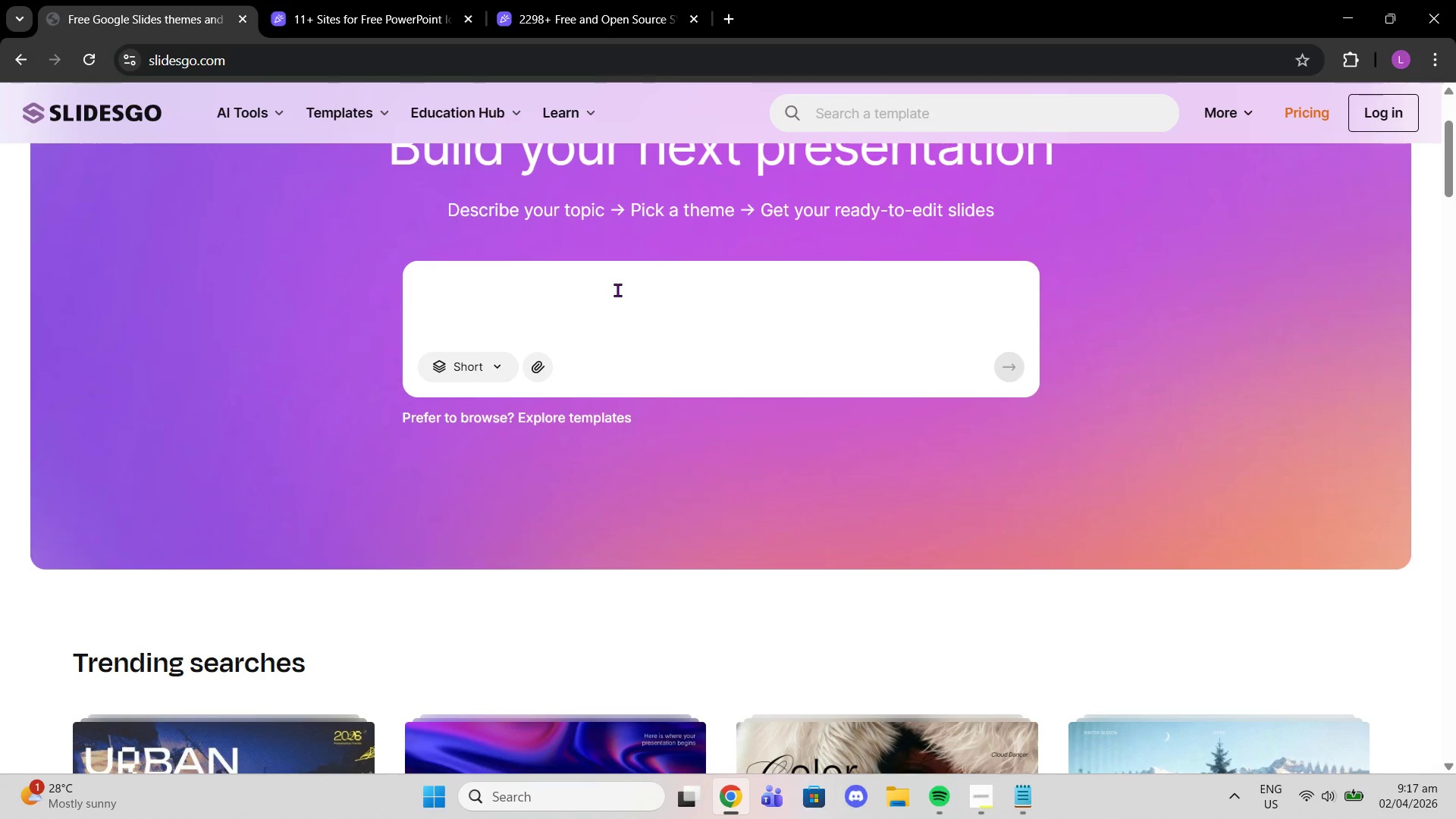 
type(mckinsley style presentation)
 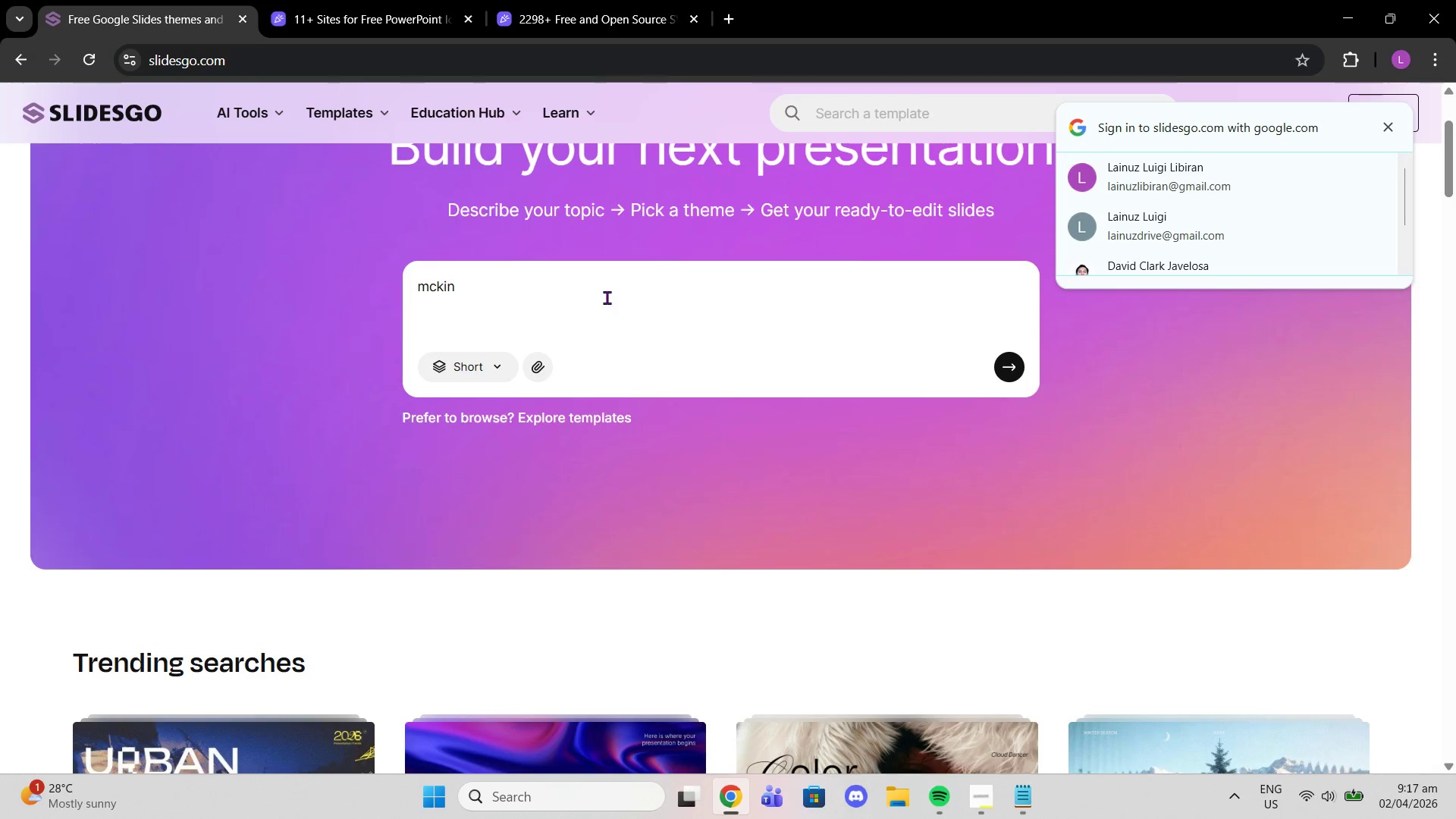 
left_click([607, 303])
 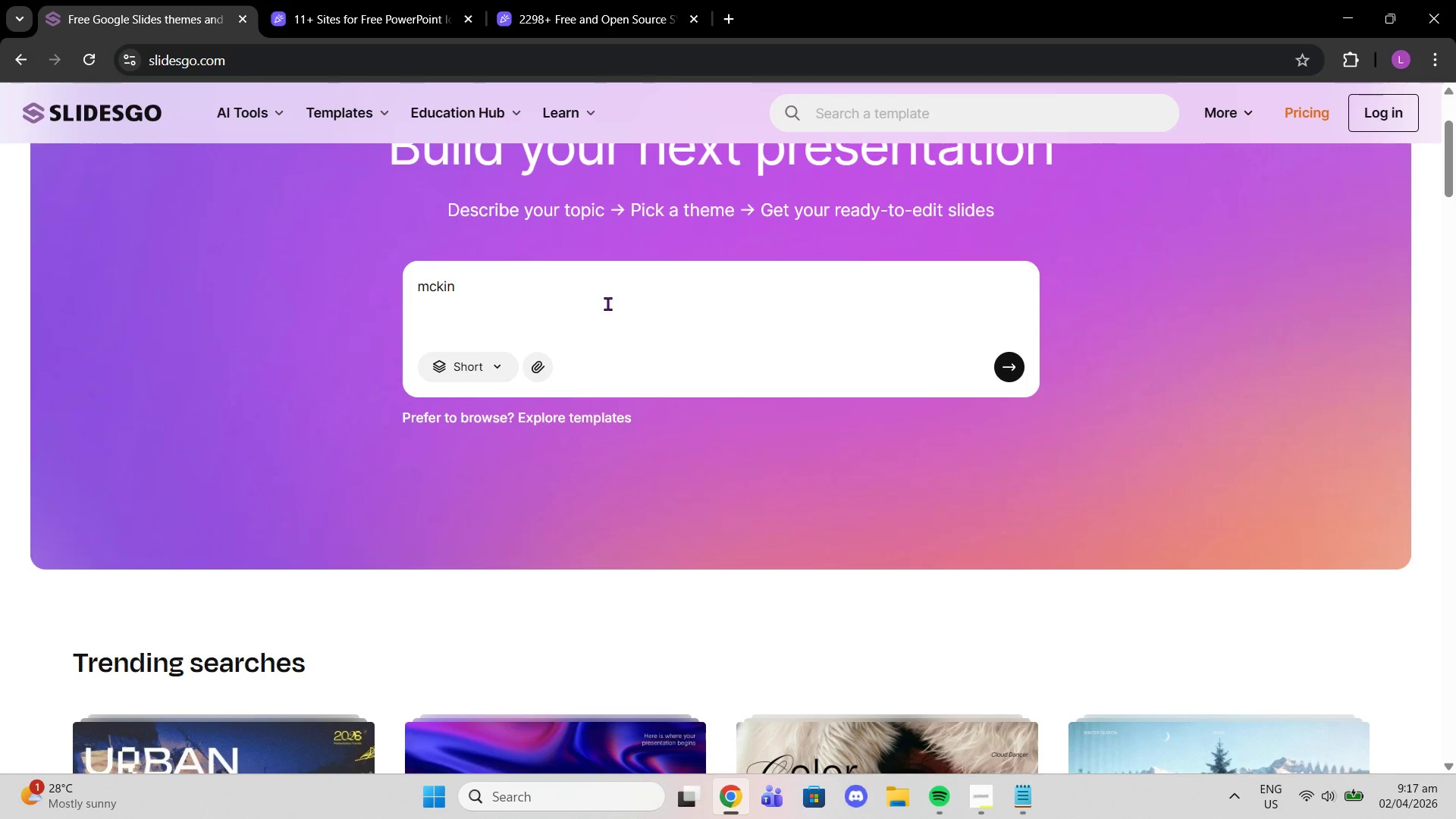 
type(sey styt)
key(Backspace)
type(le presentation)
 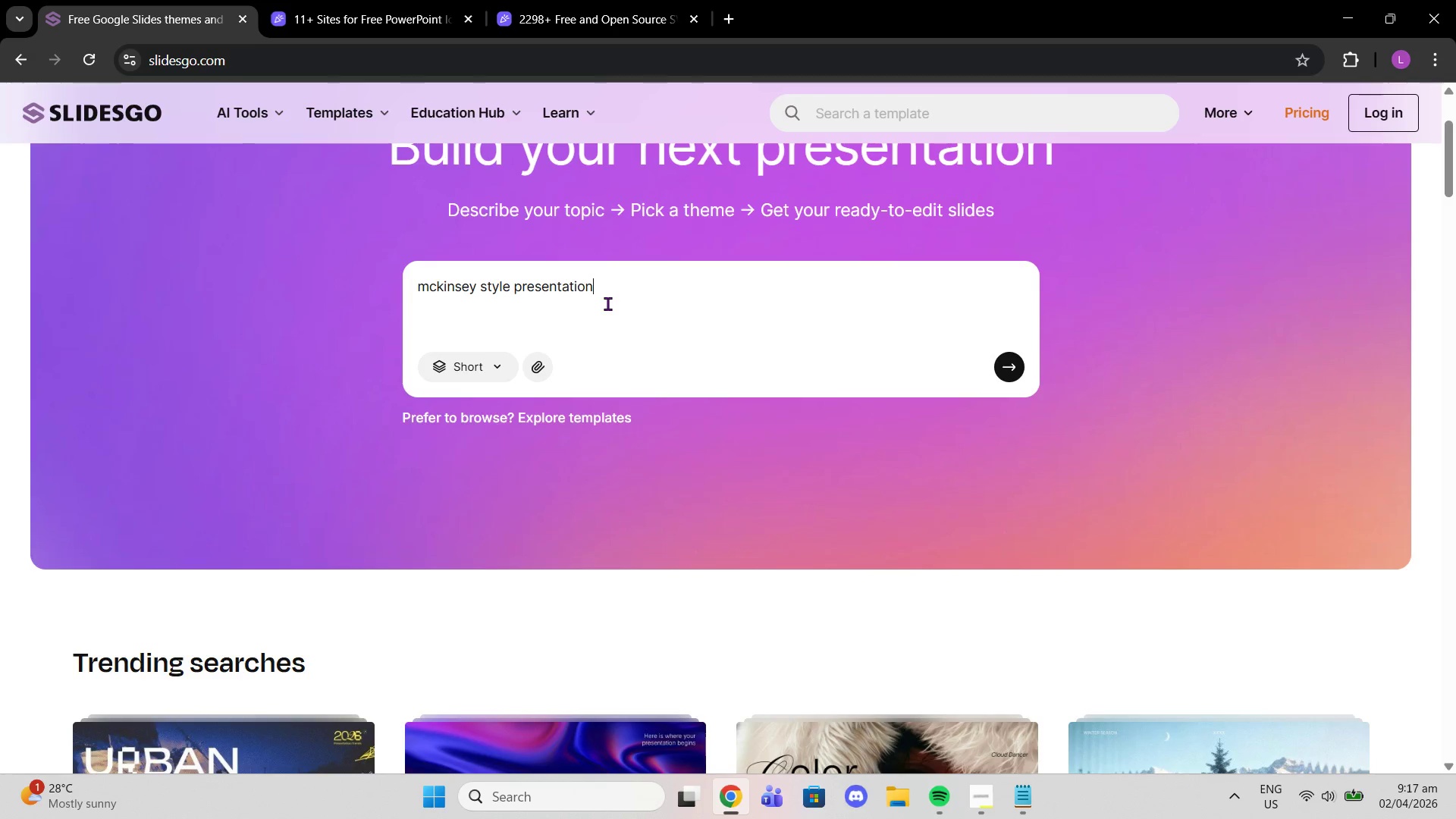 
key(Enter)
 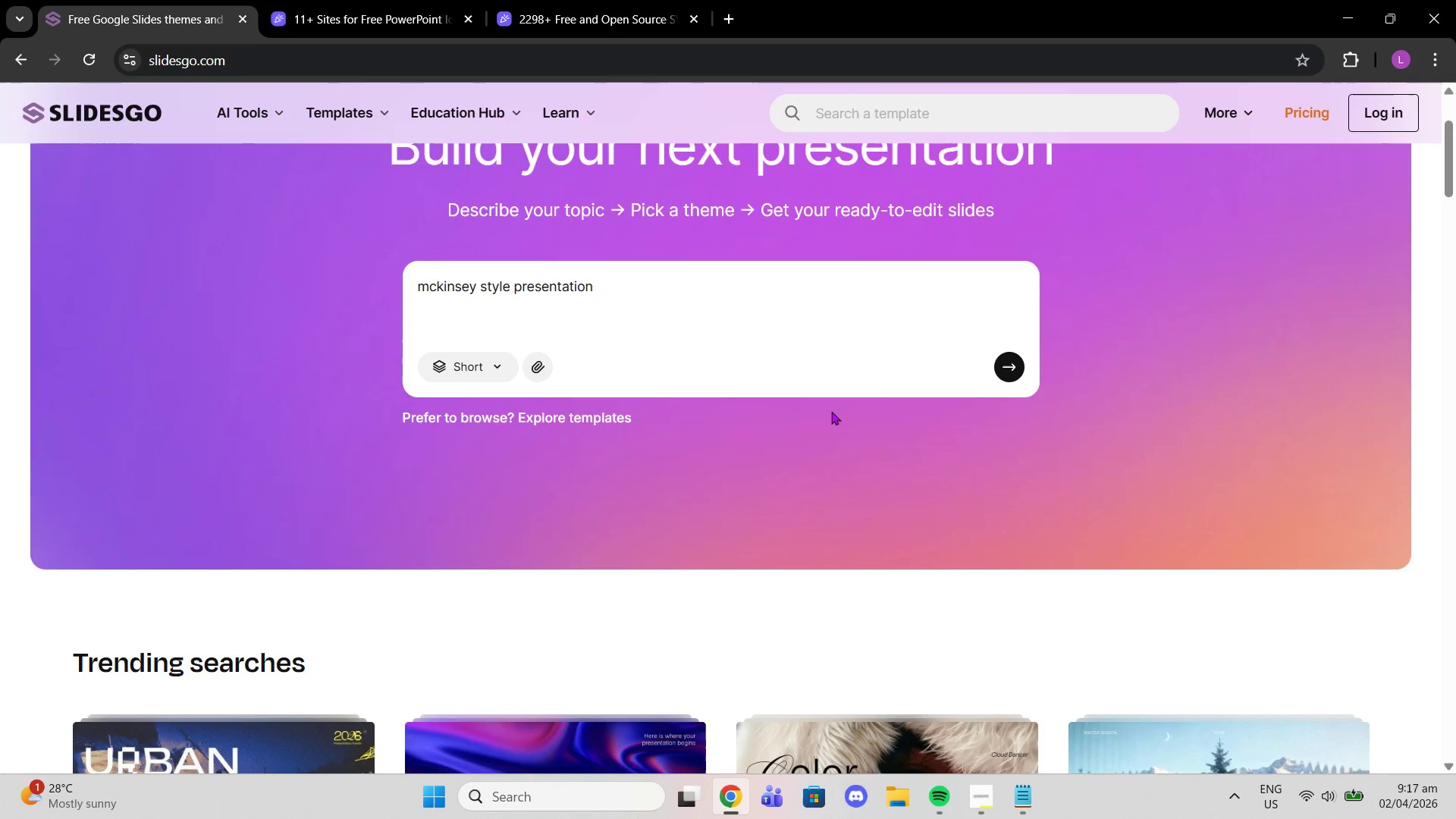 
left_click([1006, 366])
 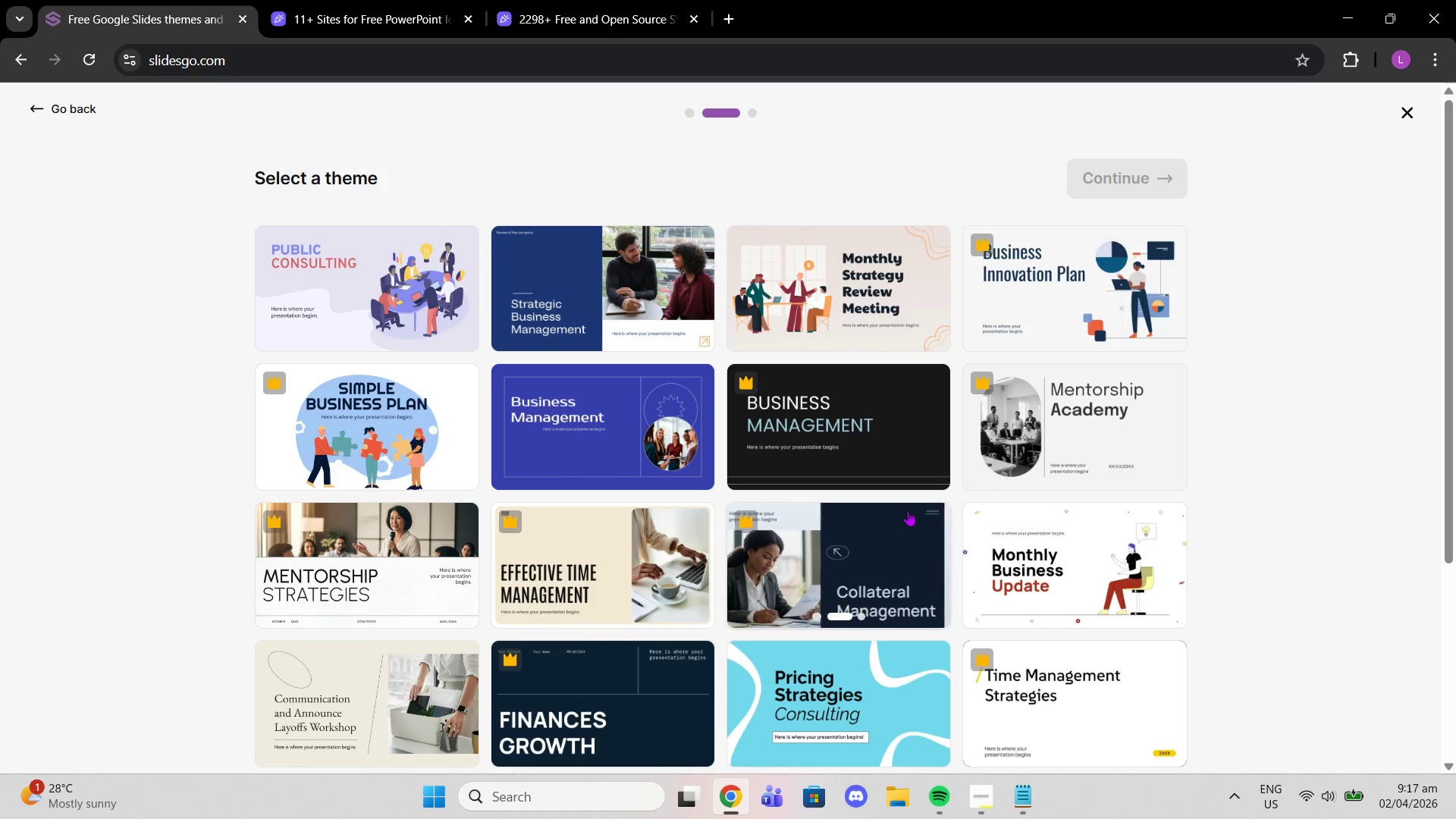 
wait(5.76)
 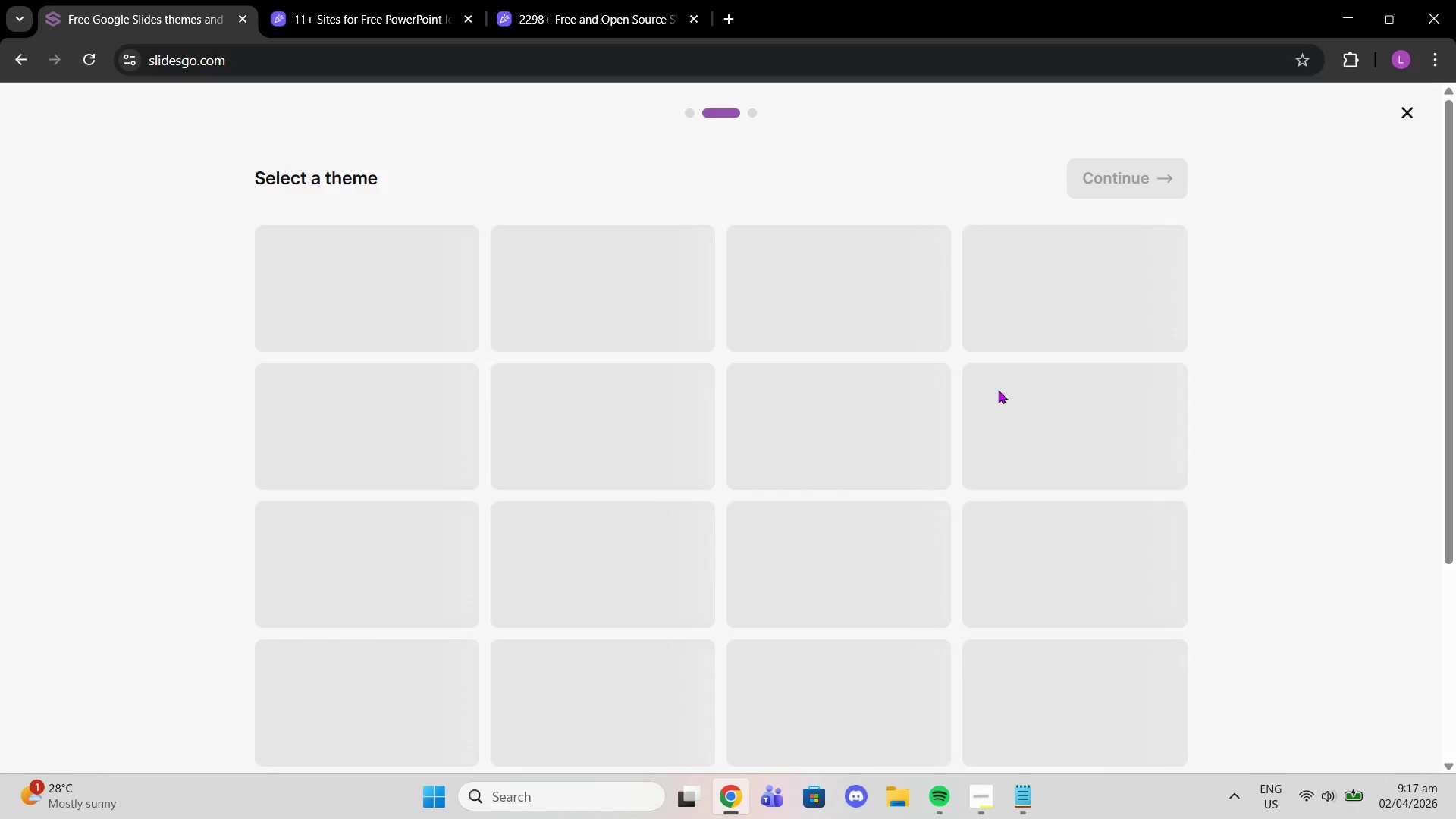 
mouse_move([718, 417])
 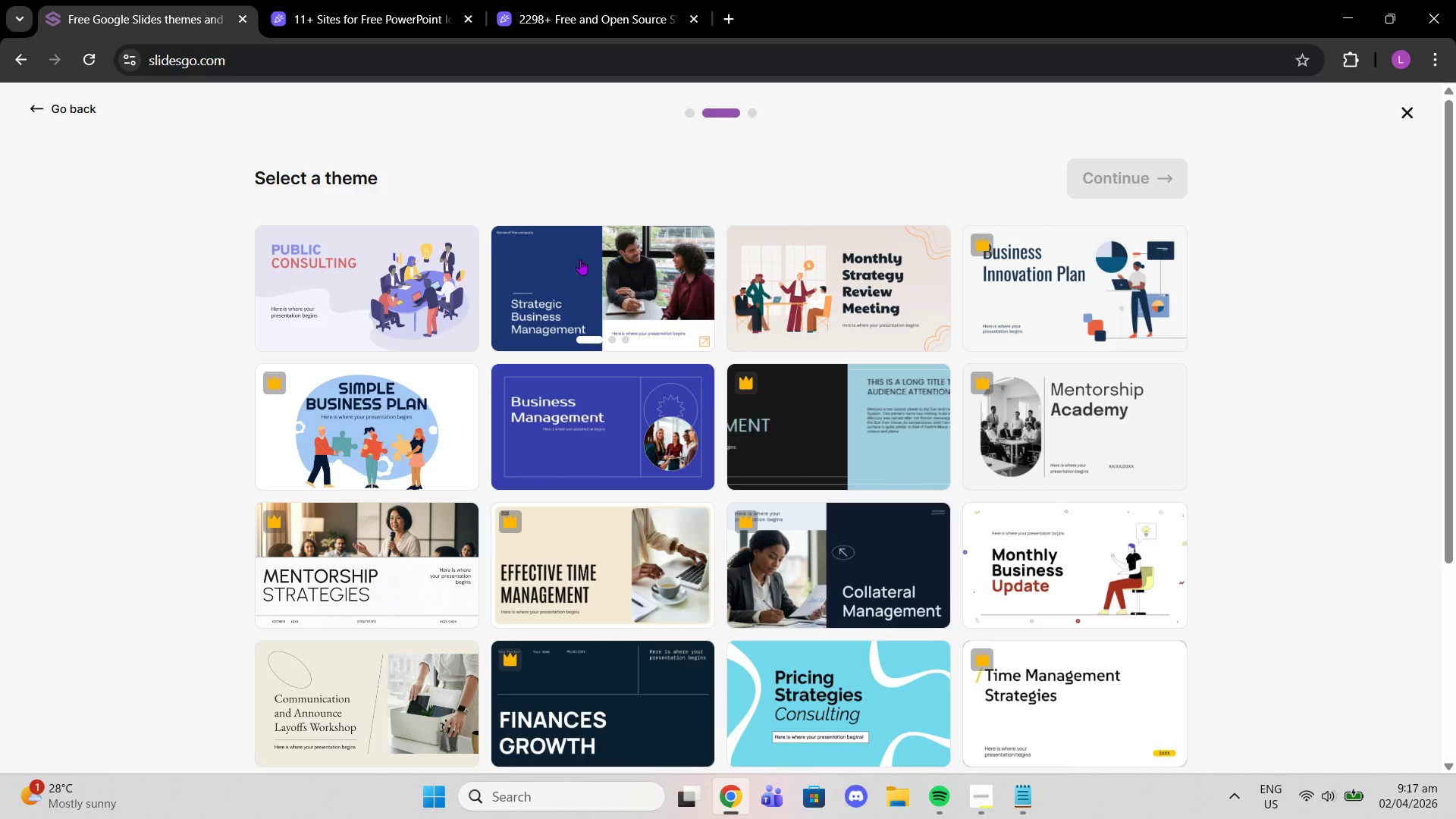 
mouse_move([595, 281])
 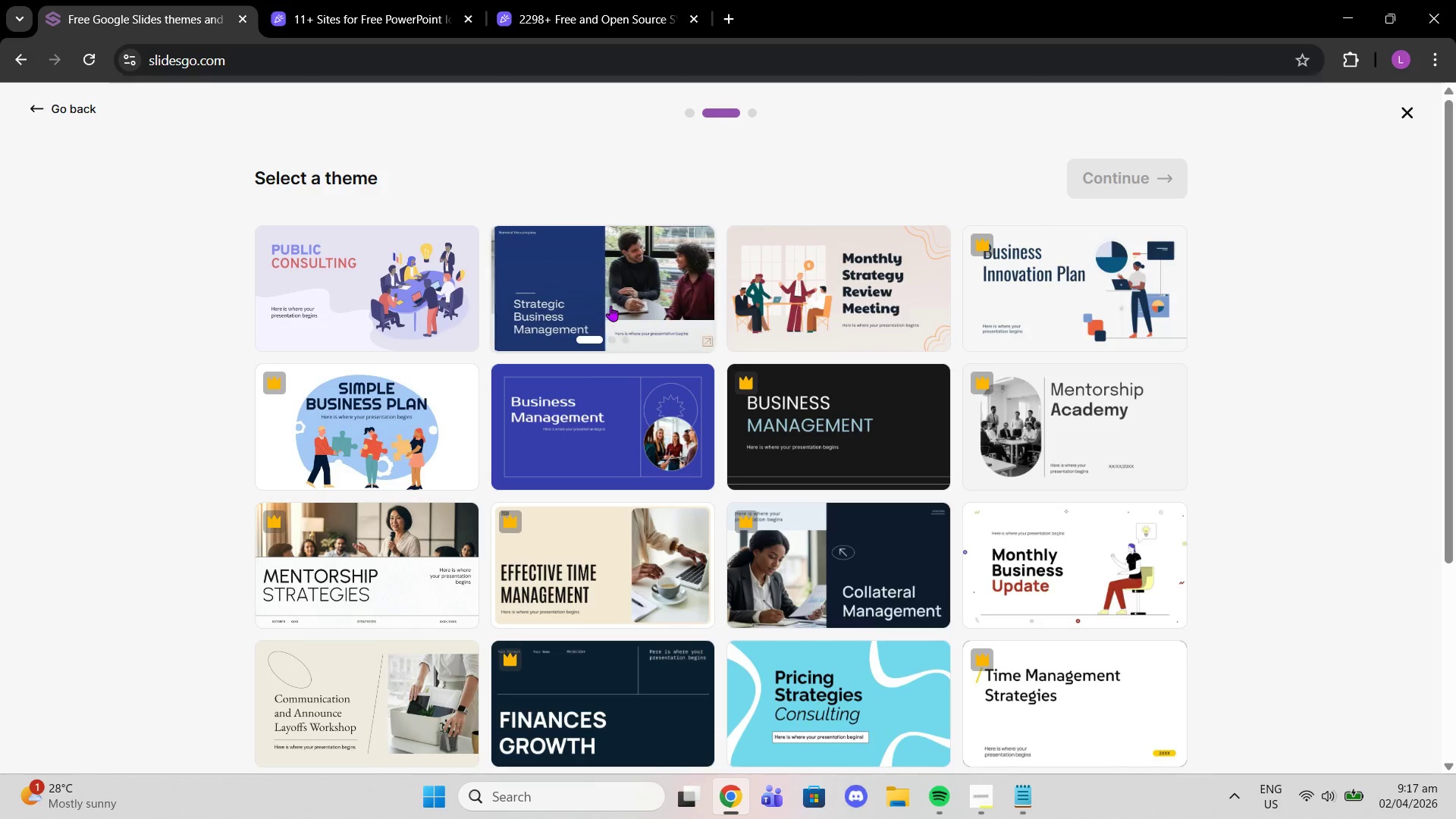 
scroll: coordinate [609, 309], scroll_direction: down, amount: 3.0
 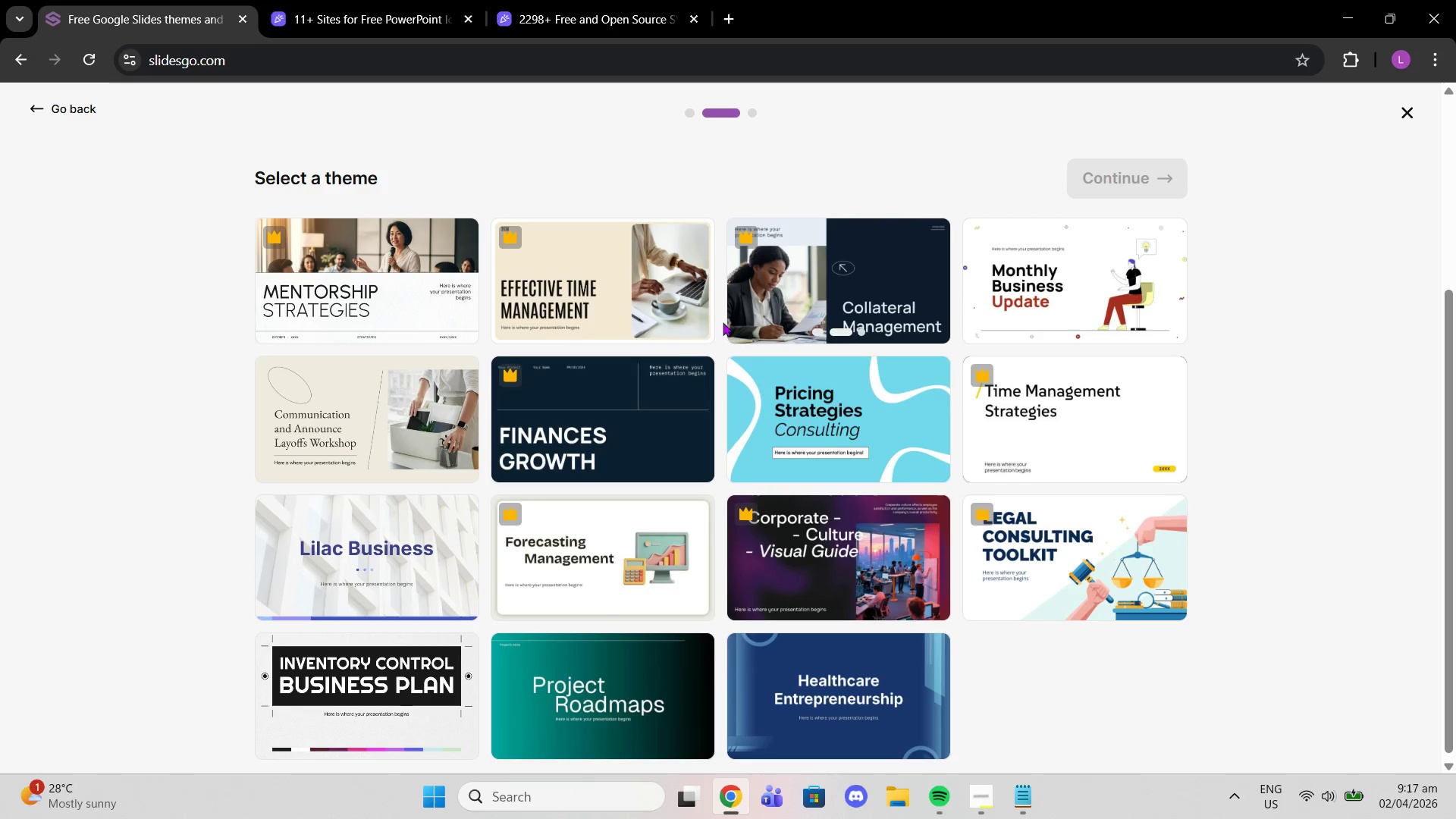 
scroll: coordinate [617, 352], scroll_direction: up, amount: 6.0
 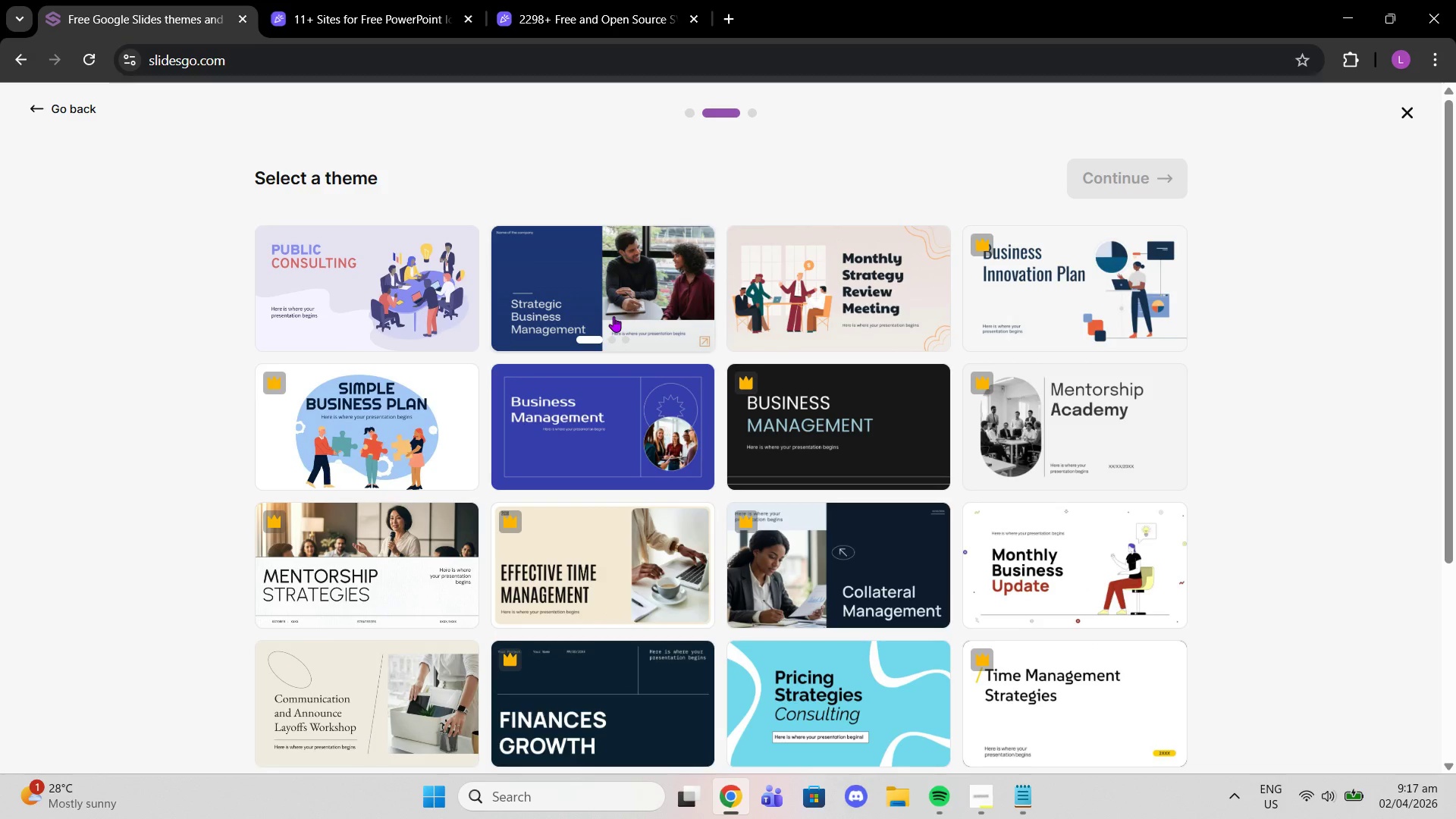 
left_click([613, 316])
 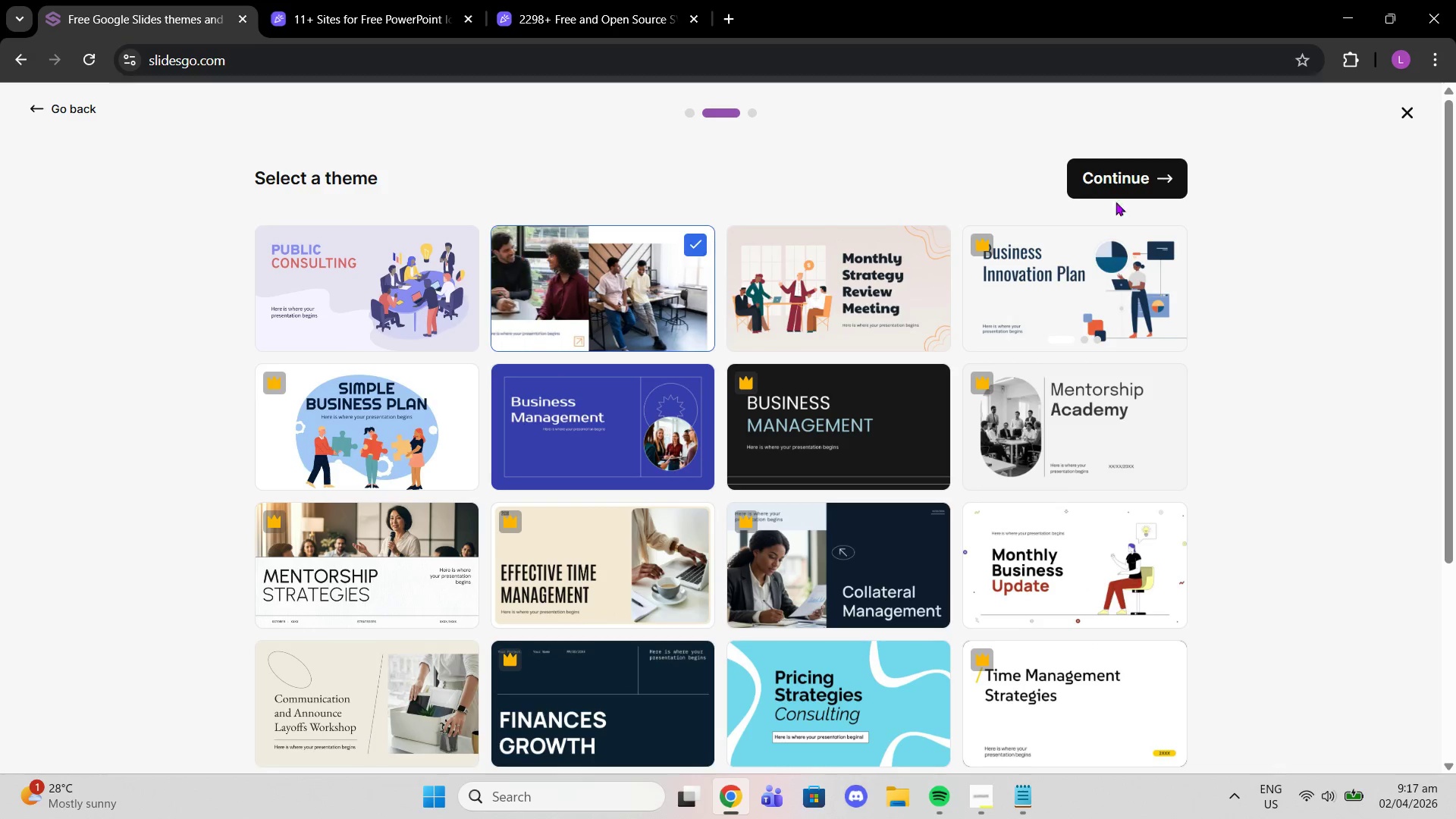 
left_click([1093, 182])
 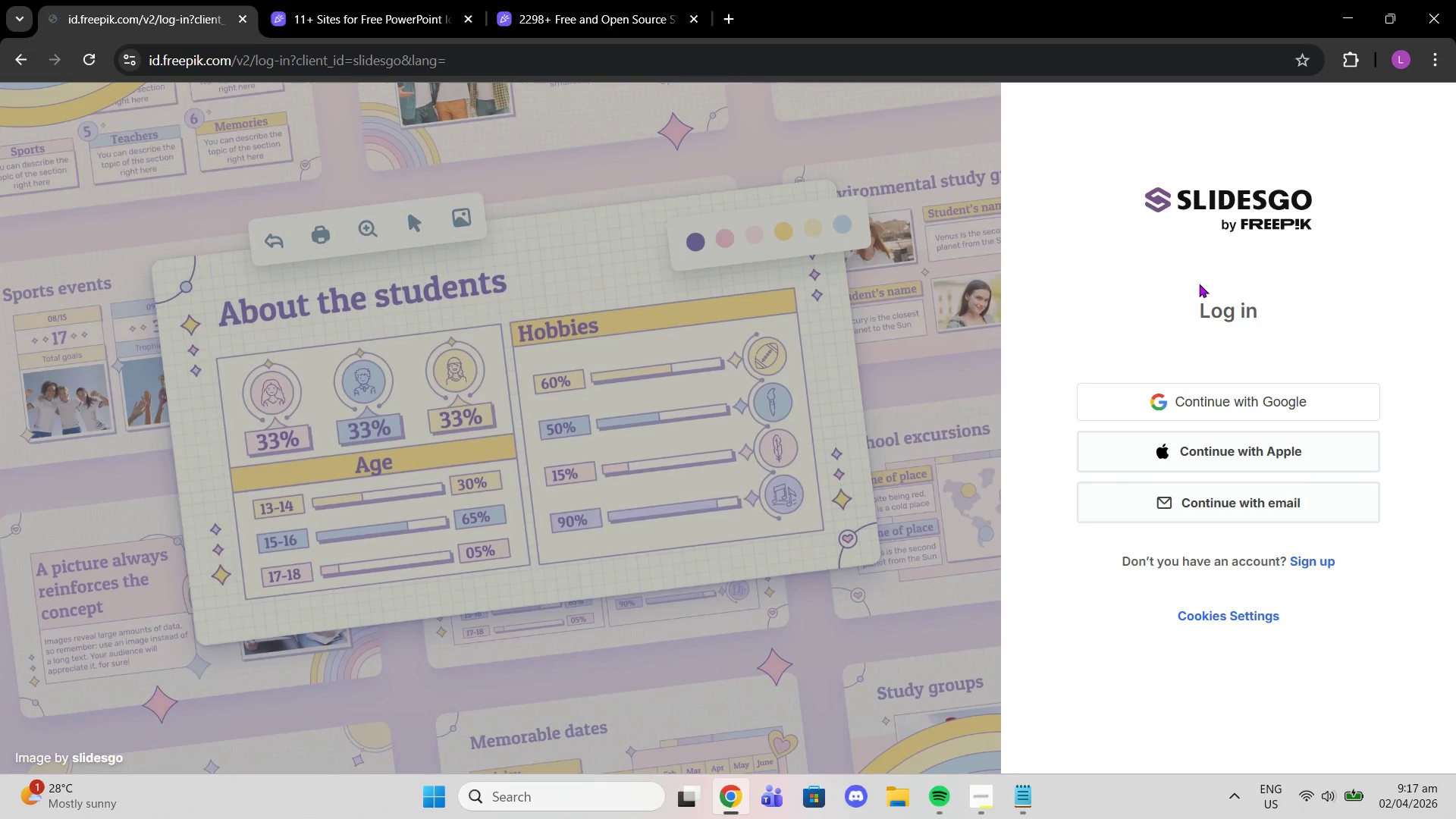 
left_click([1223, 406])
 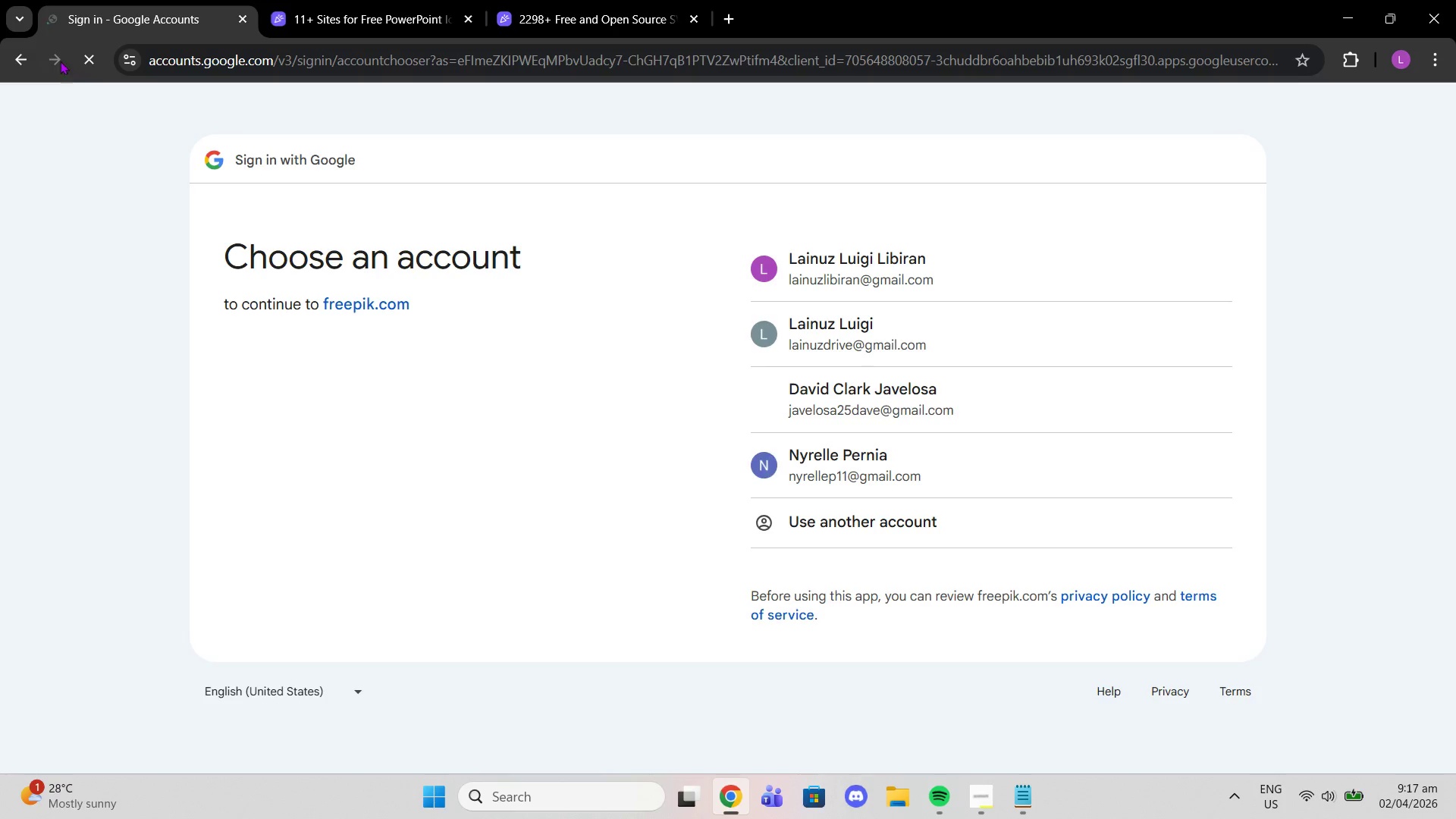 
left_click([28, 60])
 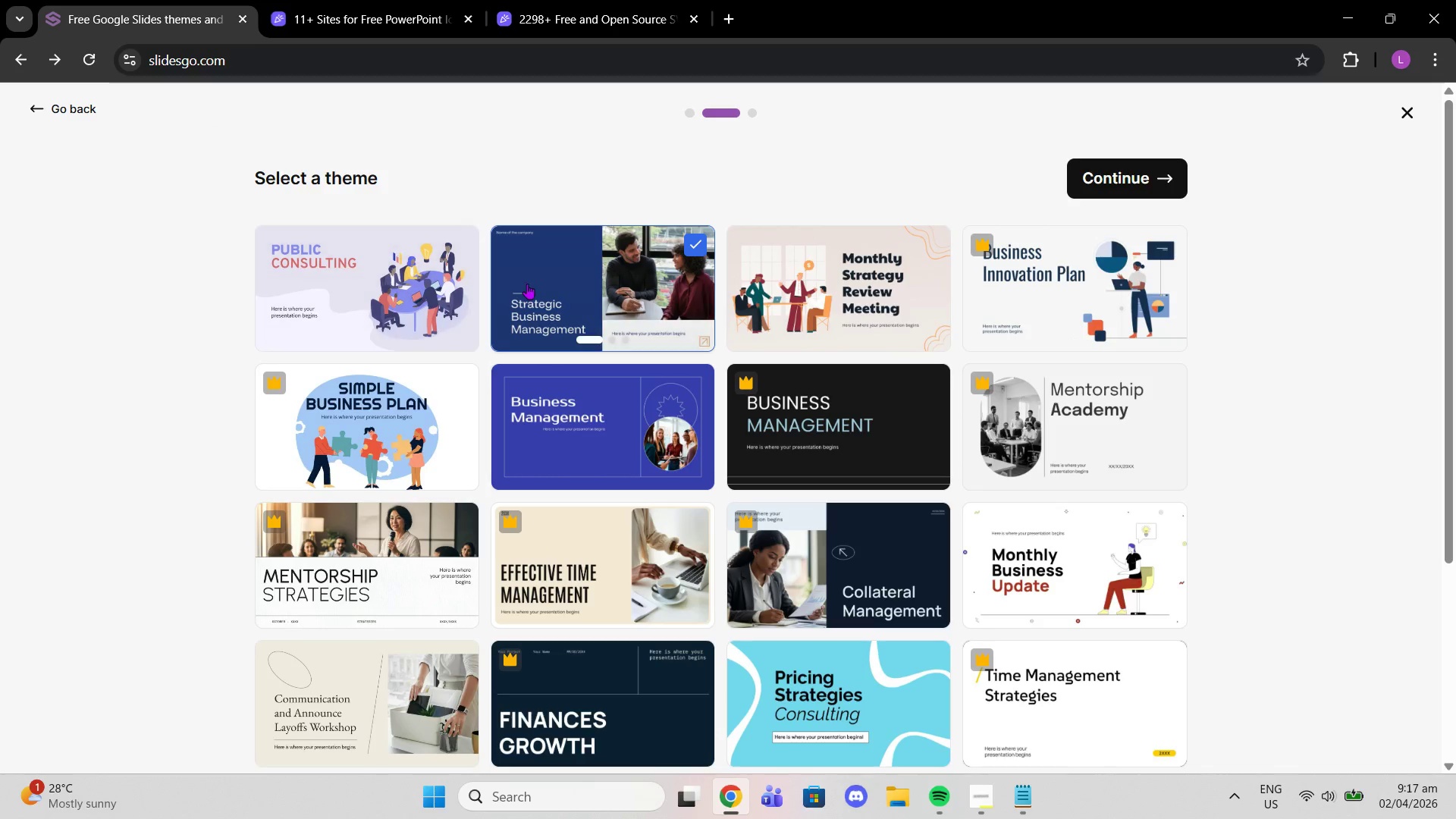 
left_click([534, 284])
 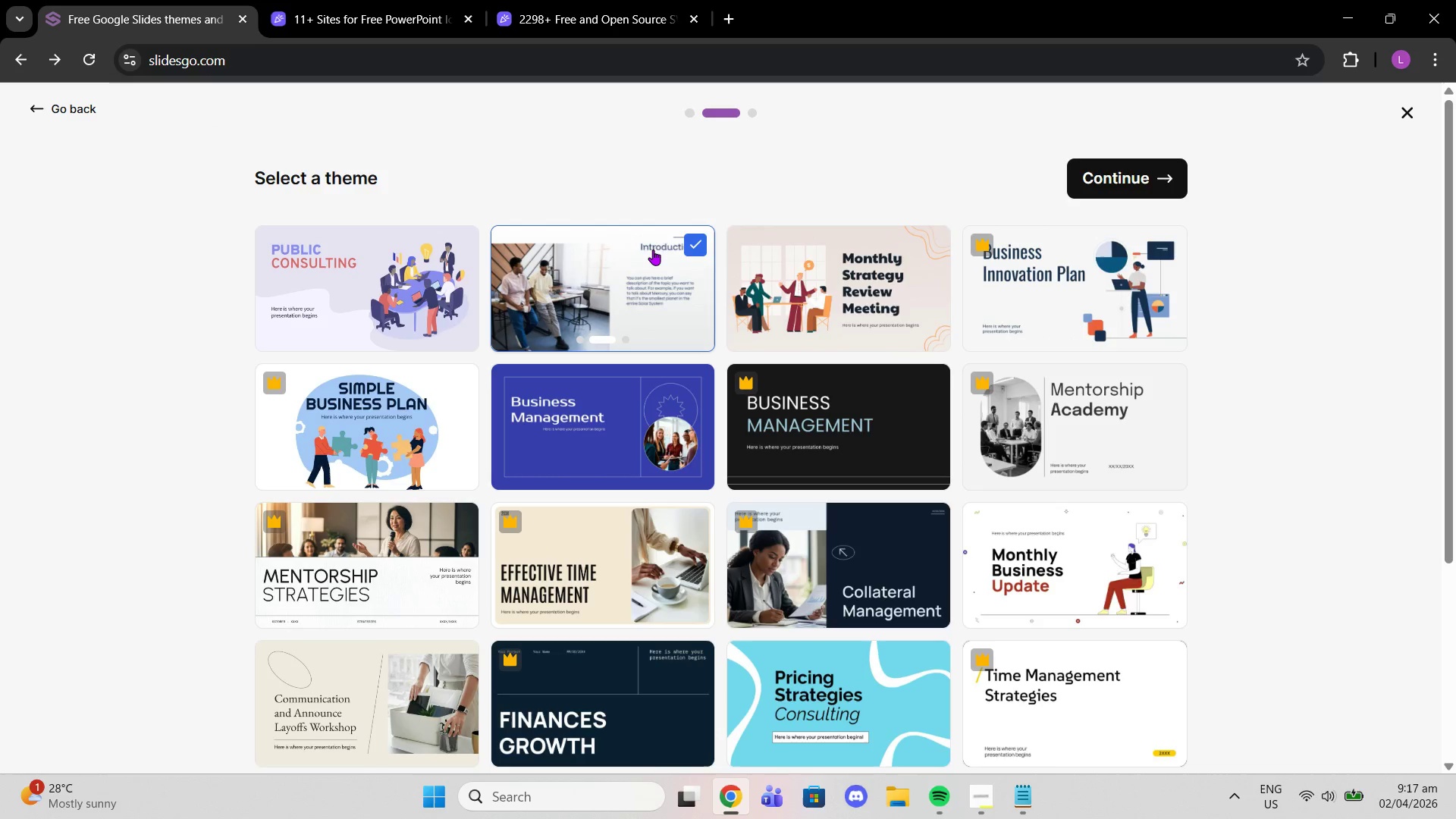 
left_click([689, 240])
 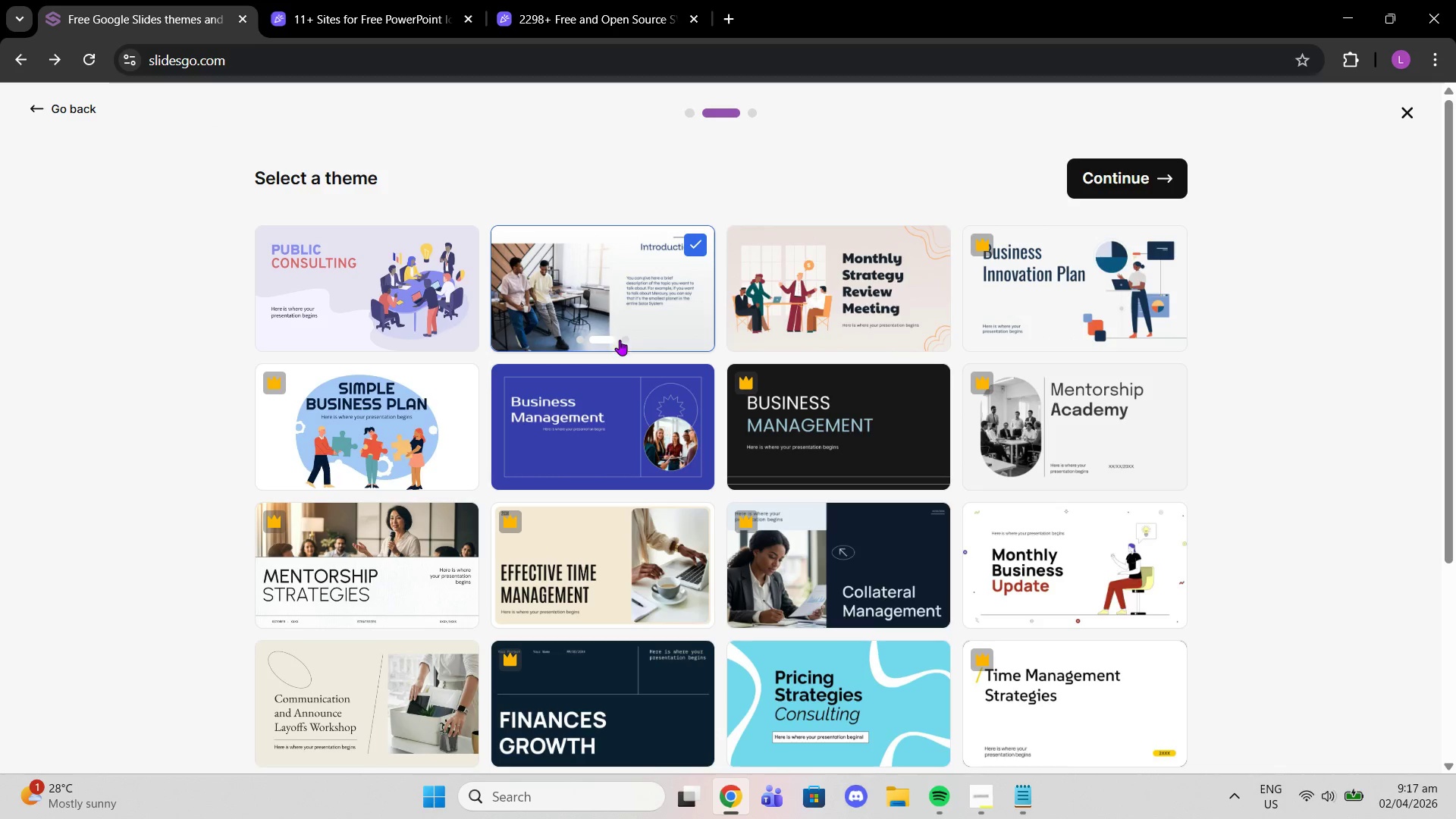 
left_click([620, 341])
 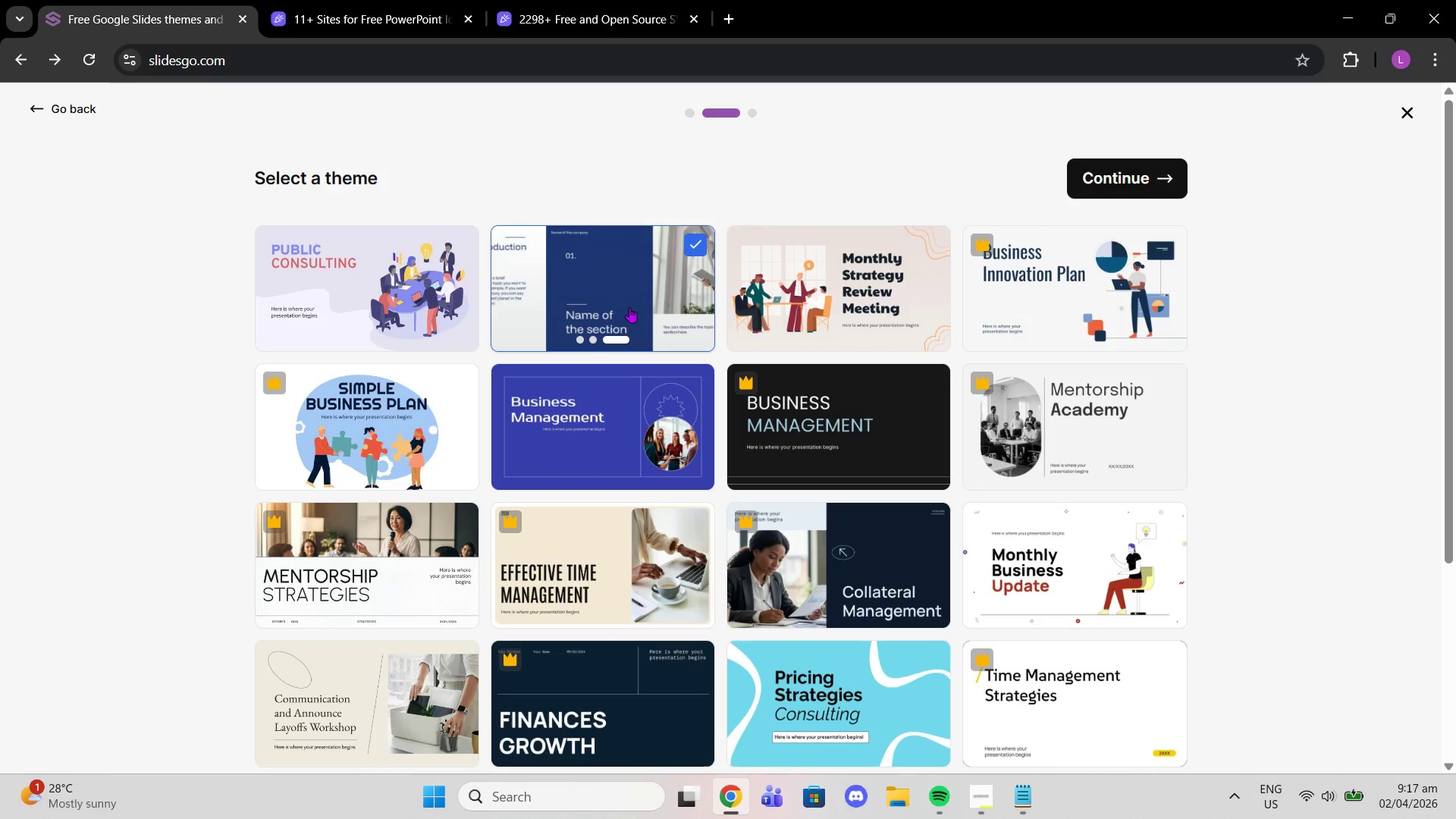 
left_click_drag(start_coordinate=[629, 307], to_coordinate=[578, 304])
 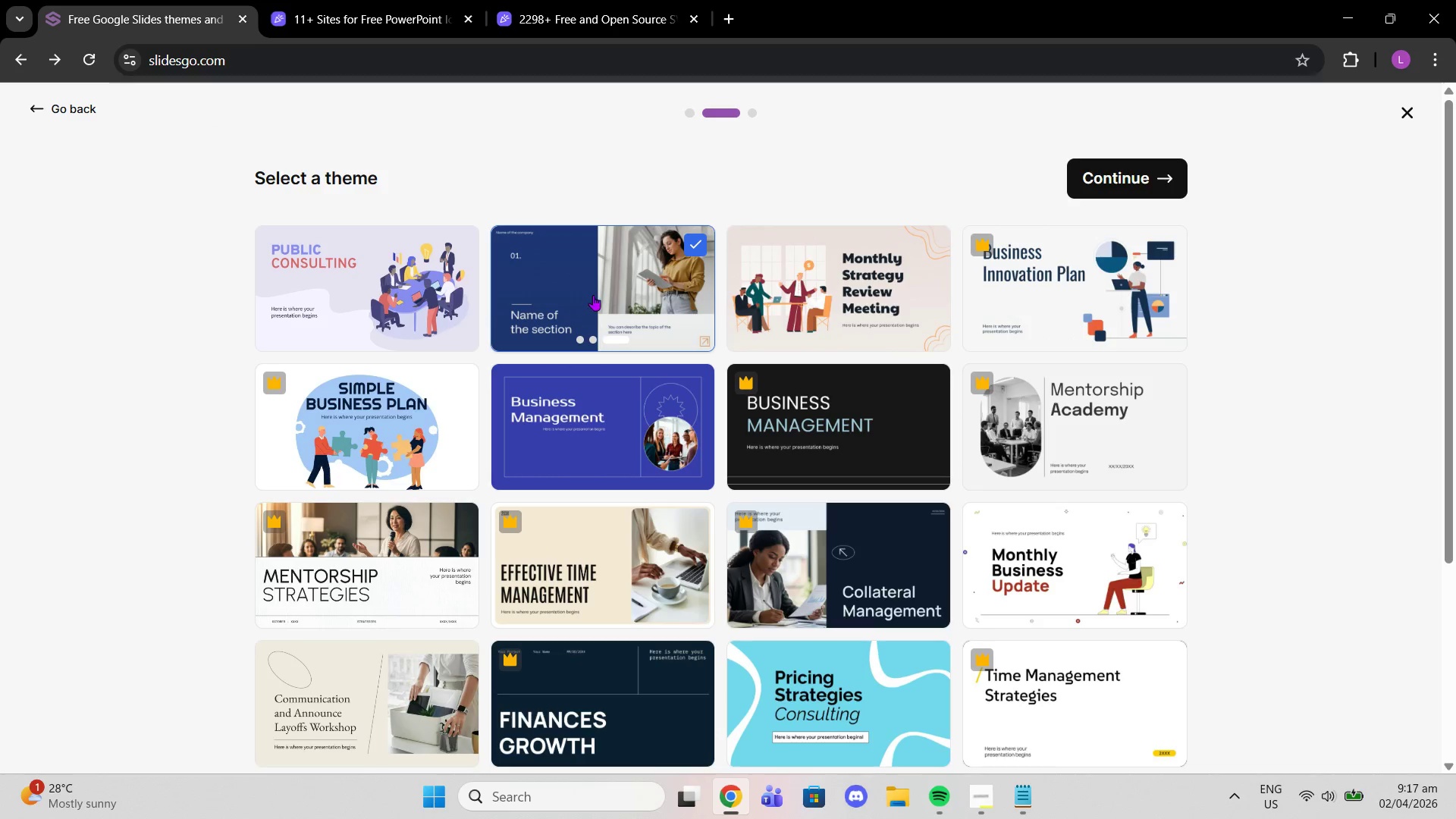 
left_click([593, 295])
 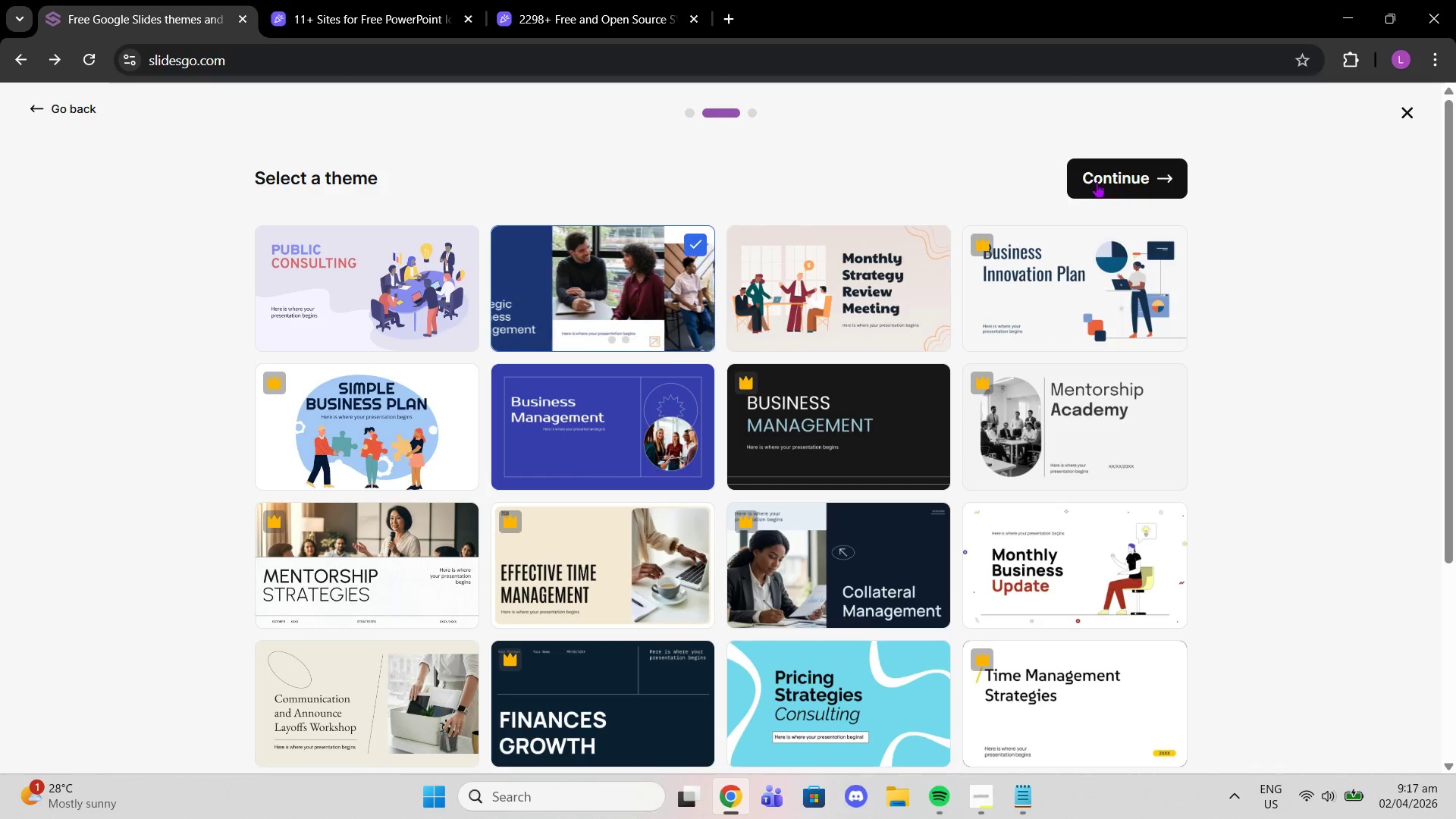 
left_click([595, 279])
 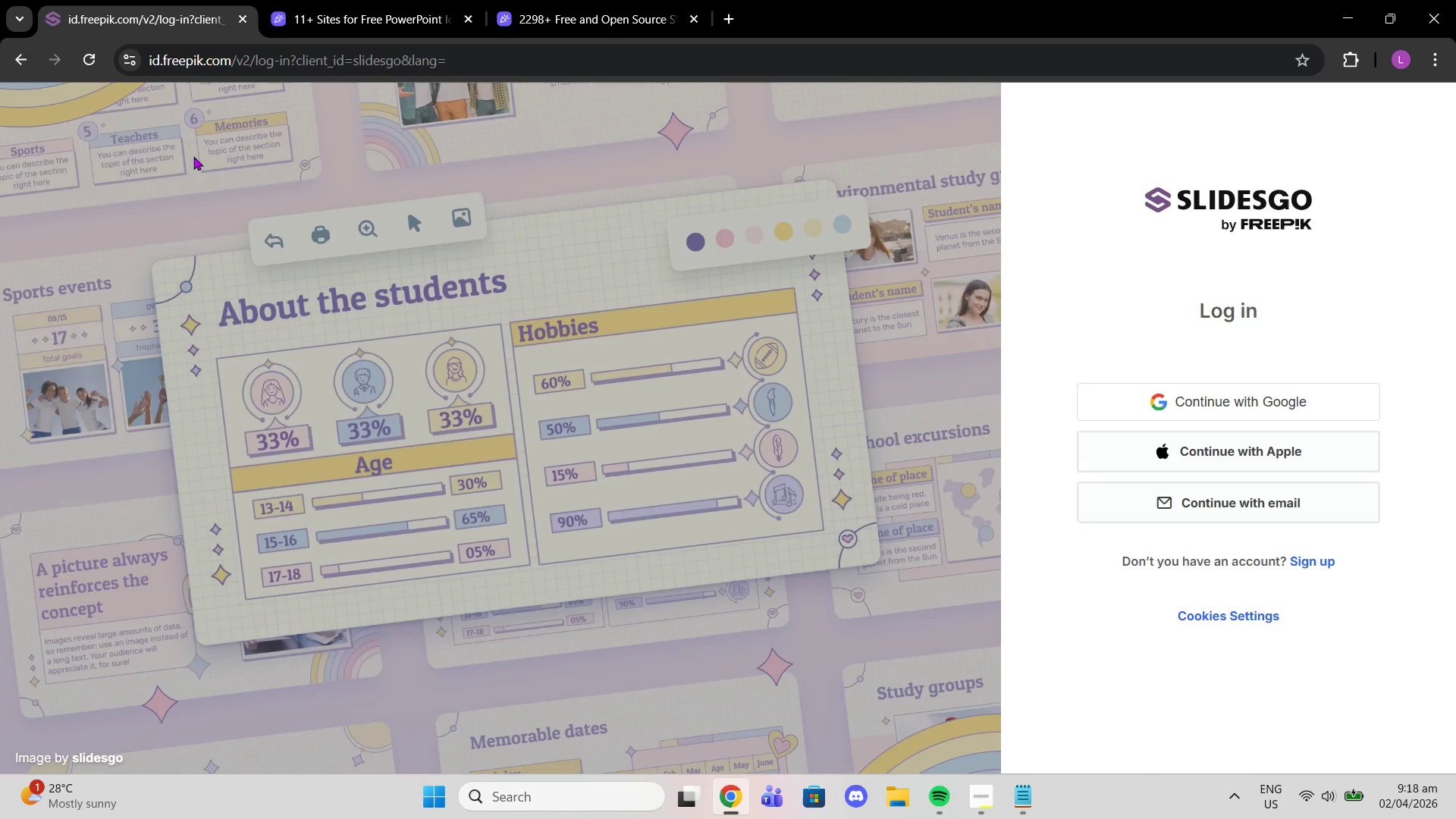 
wait(5.27)
 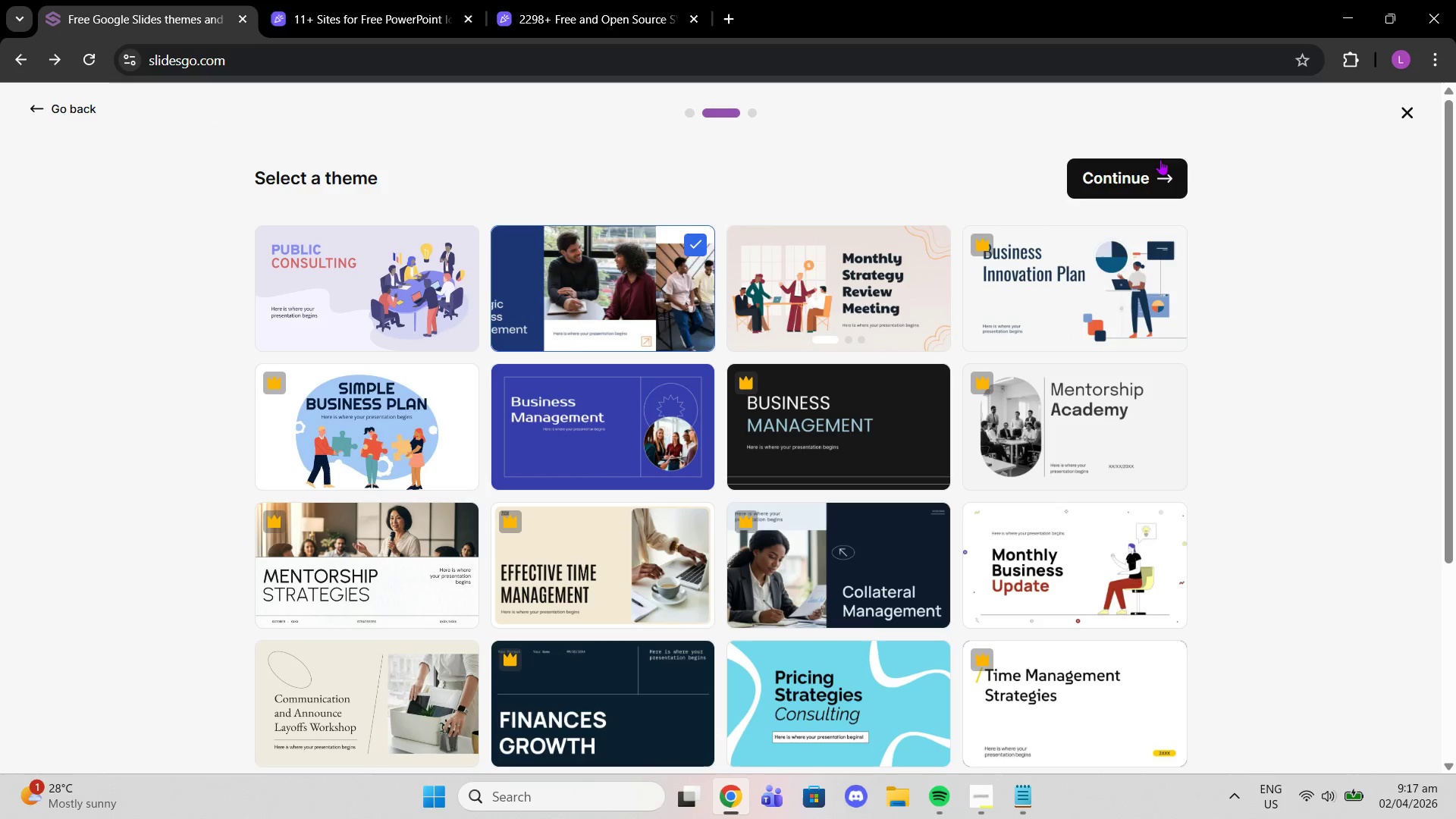 
left_click([17, 59])
 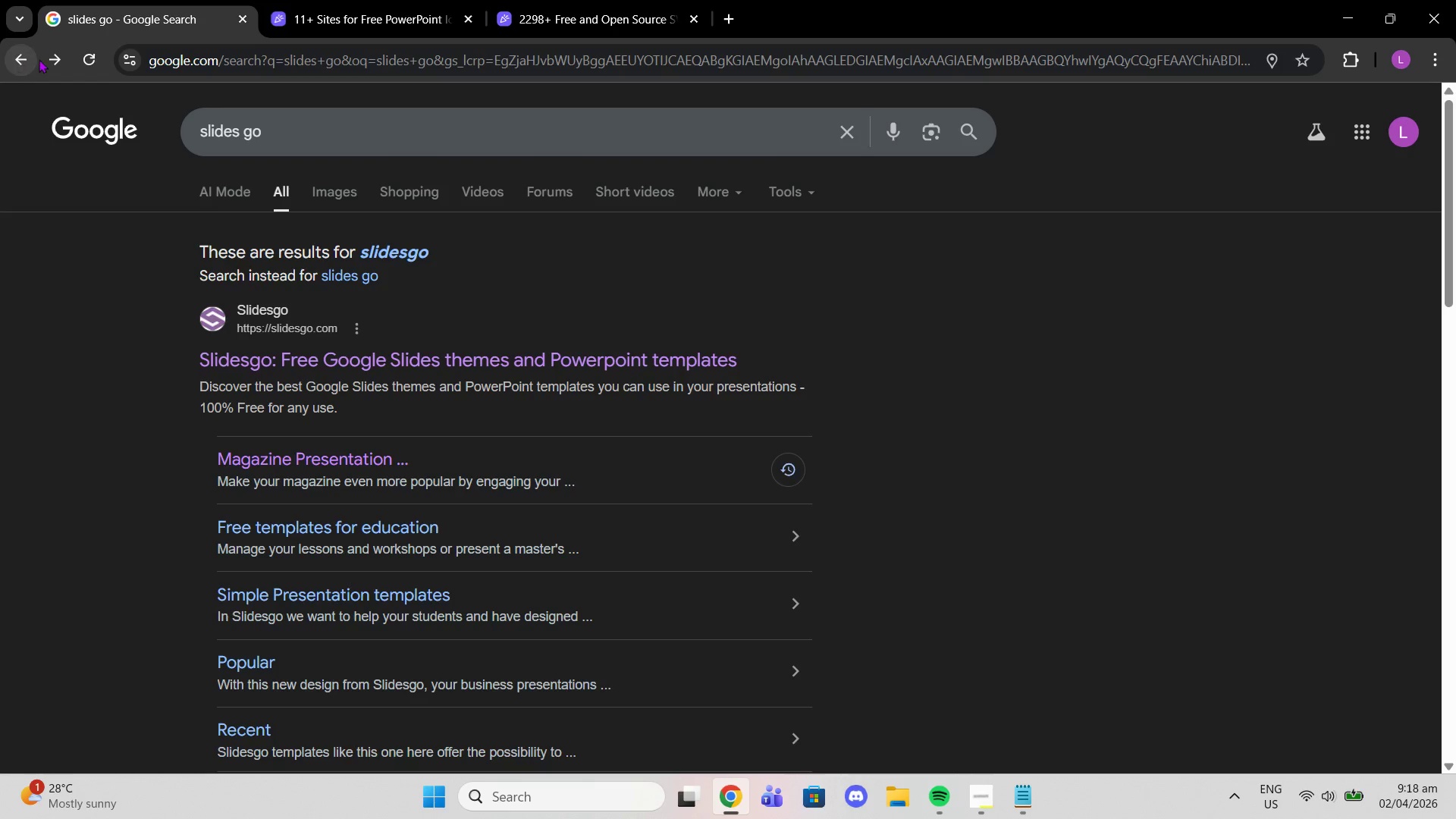 
scroll: coordinate [413, 510], scroll_direction: down, amount: 6.0
 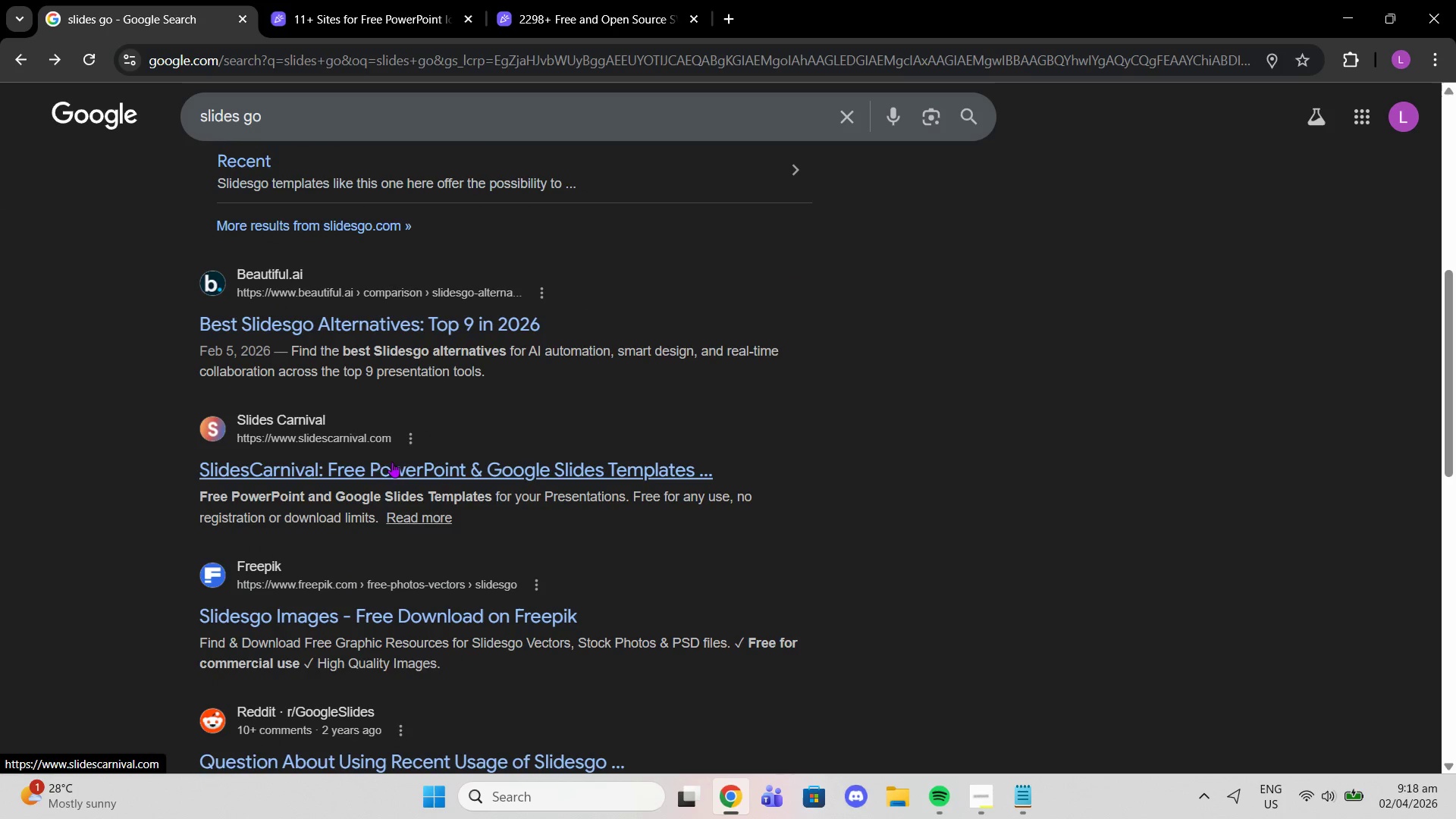 
left_click([396, 468])
 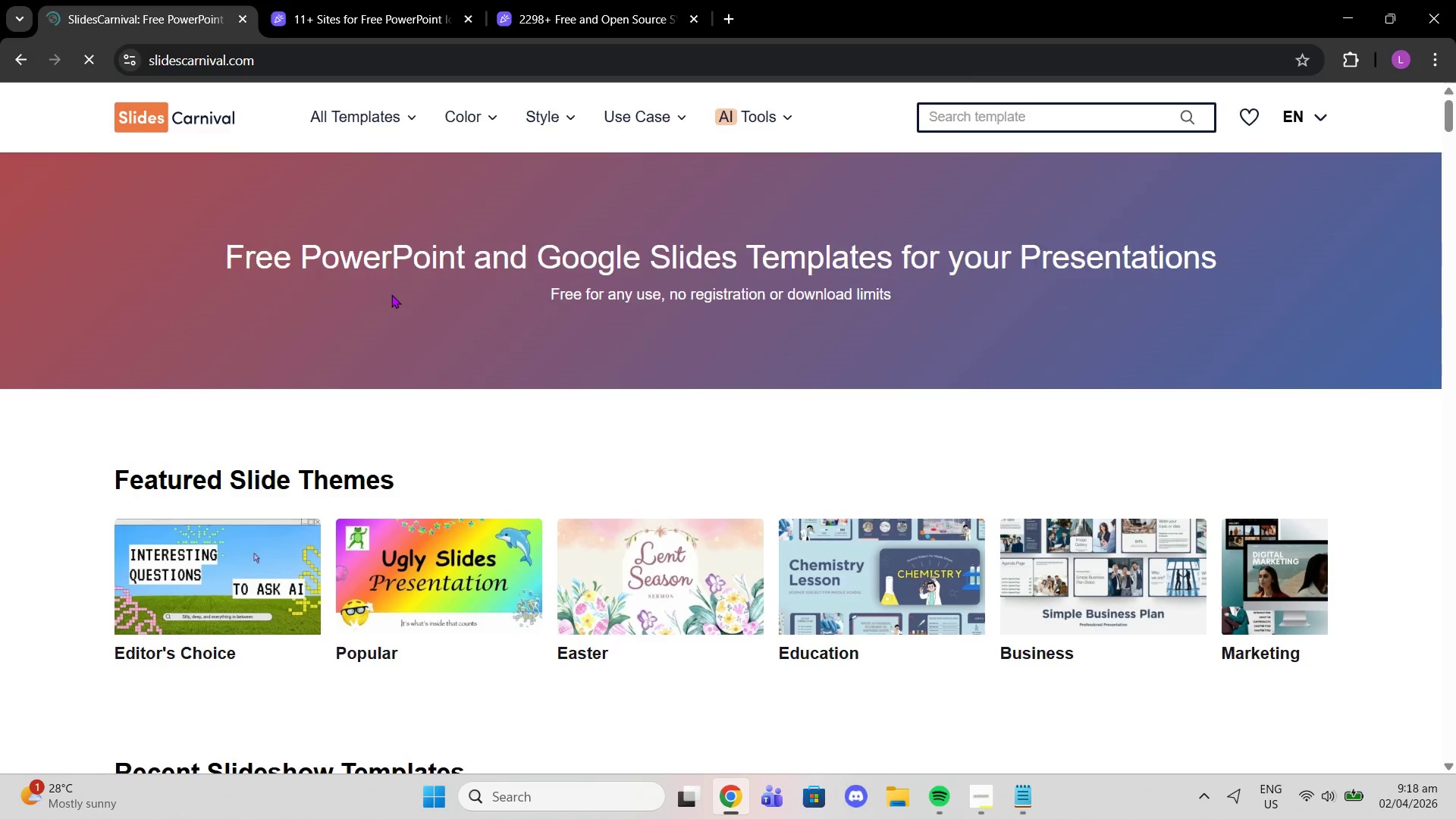 
scroll: coordinate [781, 448], scroll_direction: down, amount: 3.0
 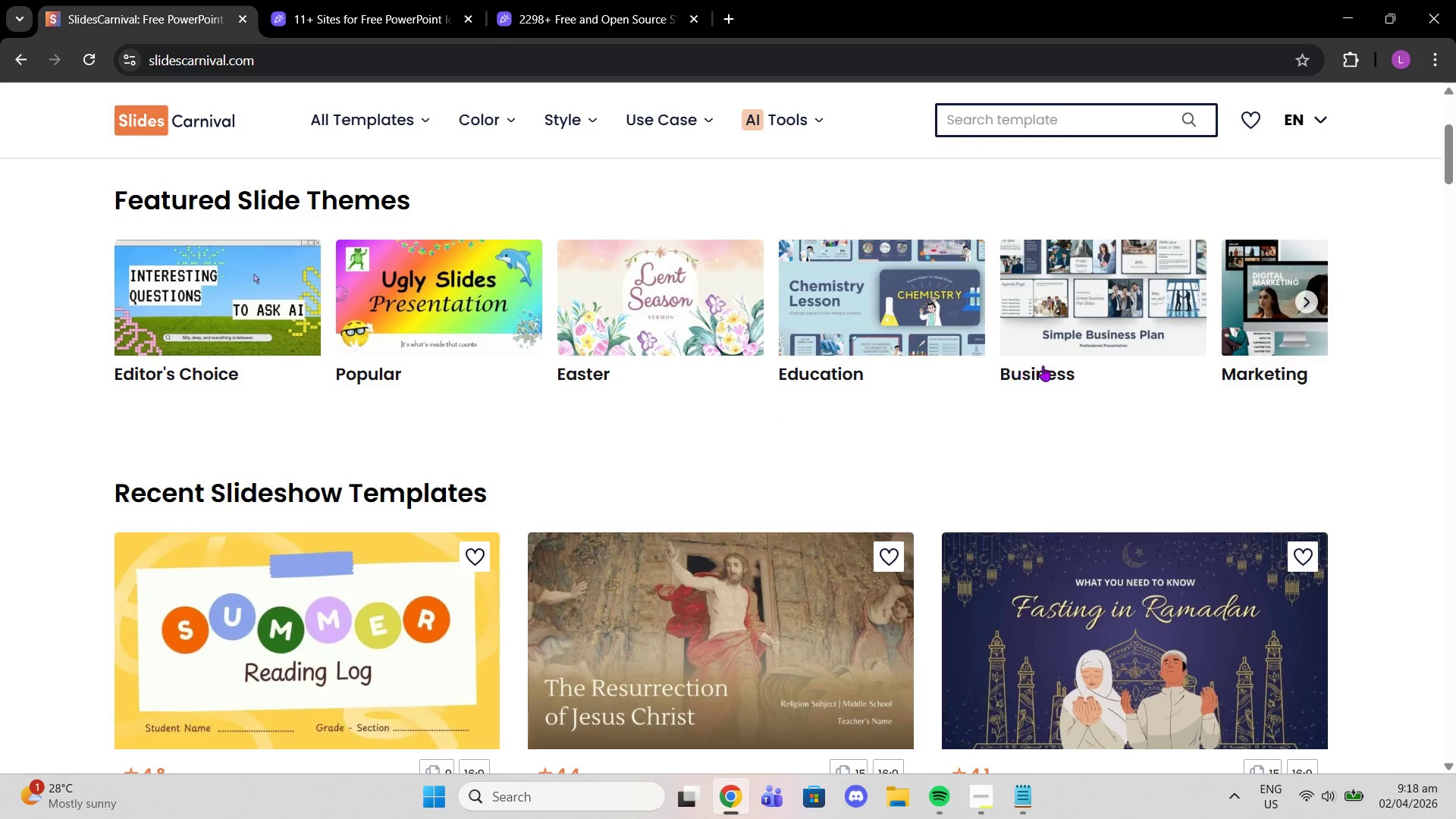 
left_click([1061, 363])
 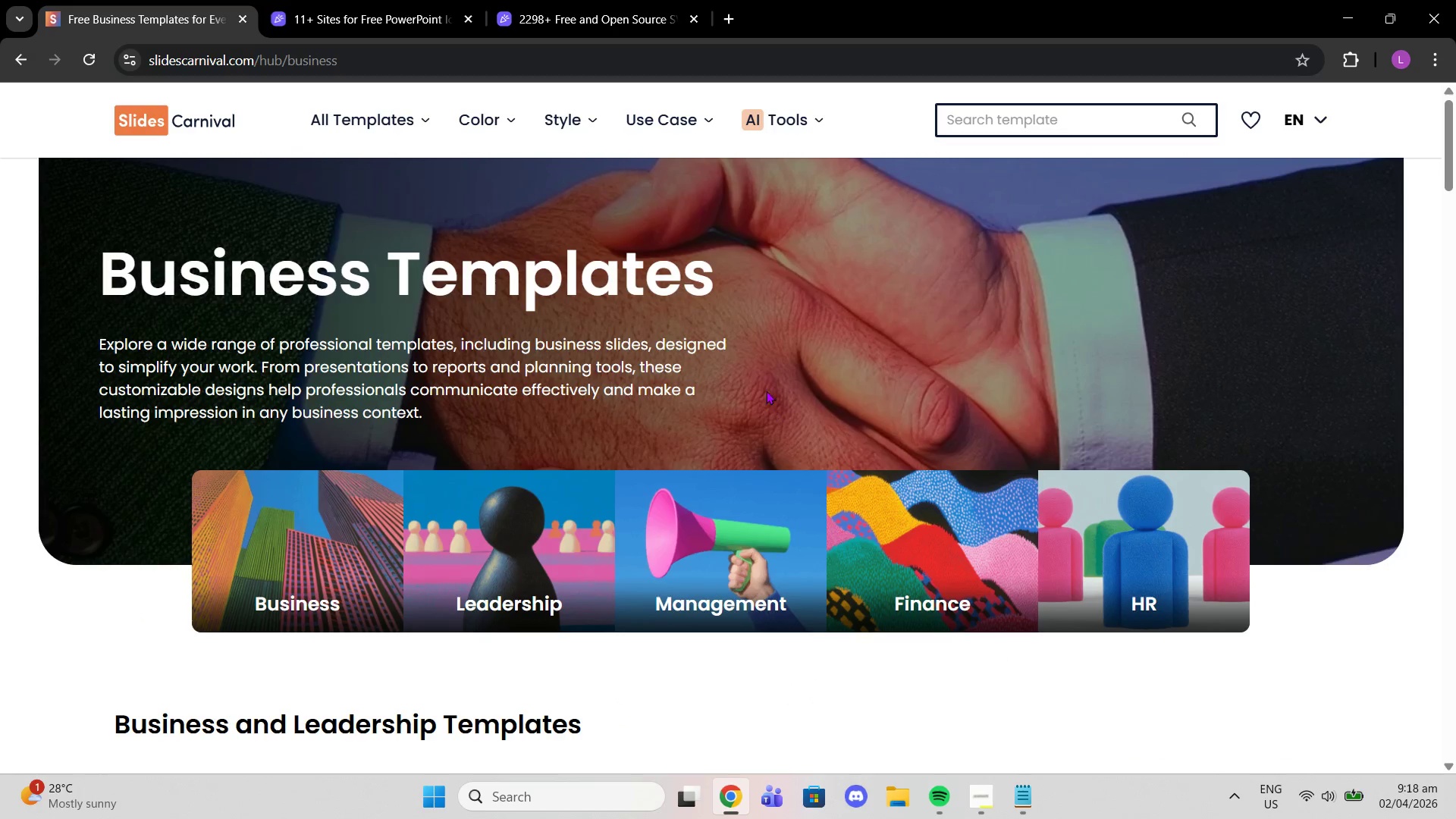 
scroll: coordinate [1139, 419], scroll_direction: down, amount: 7.0
 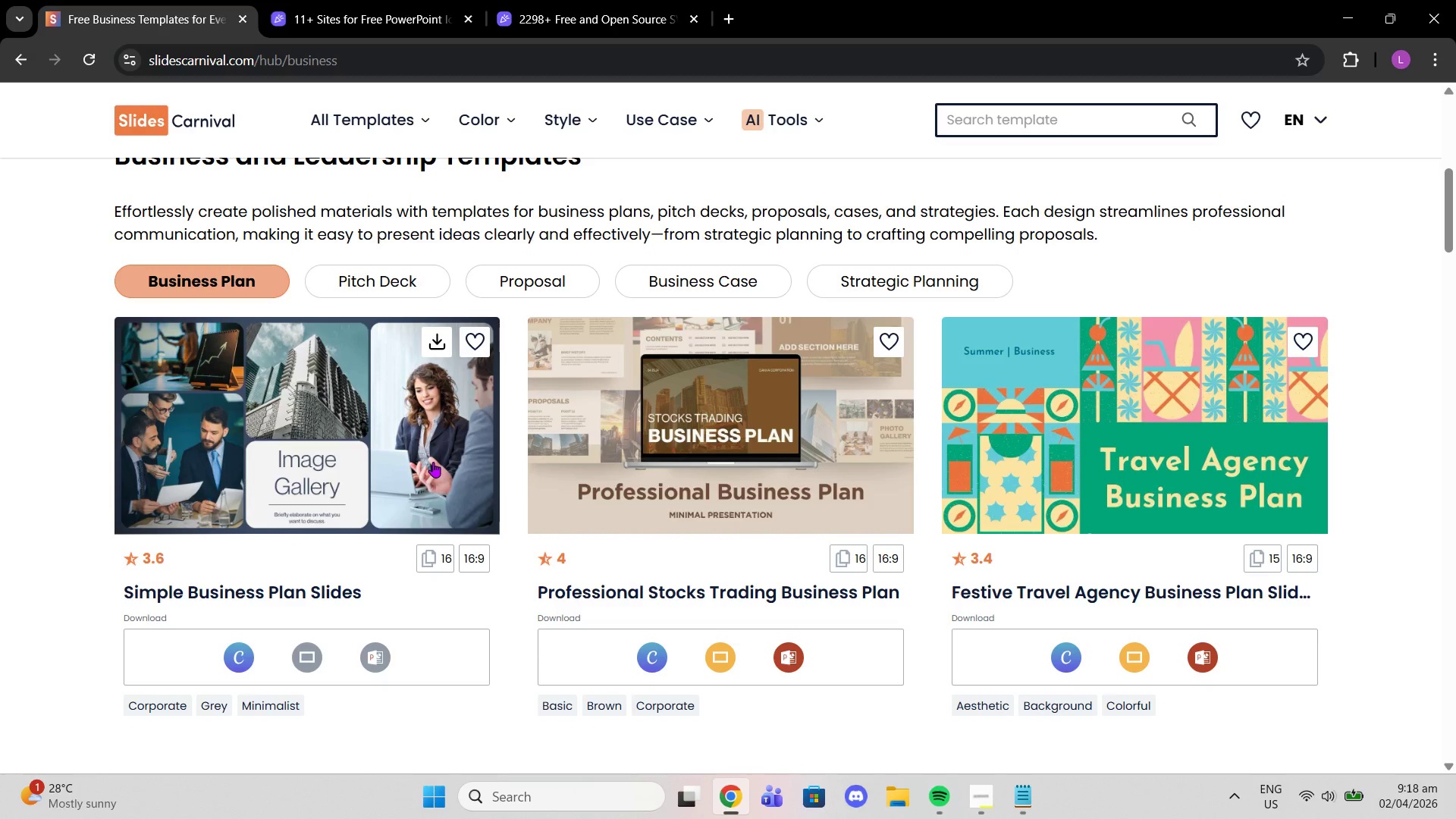 
wait(14.35)
 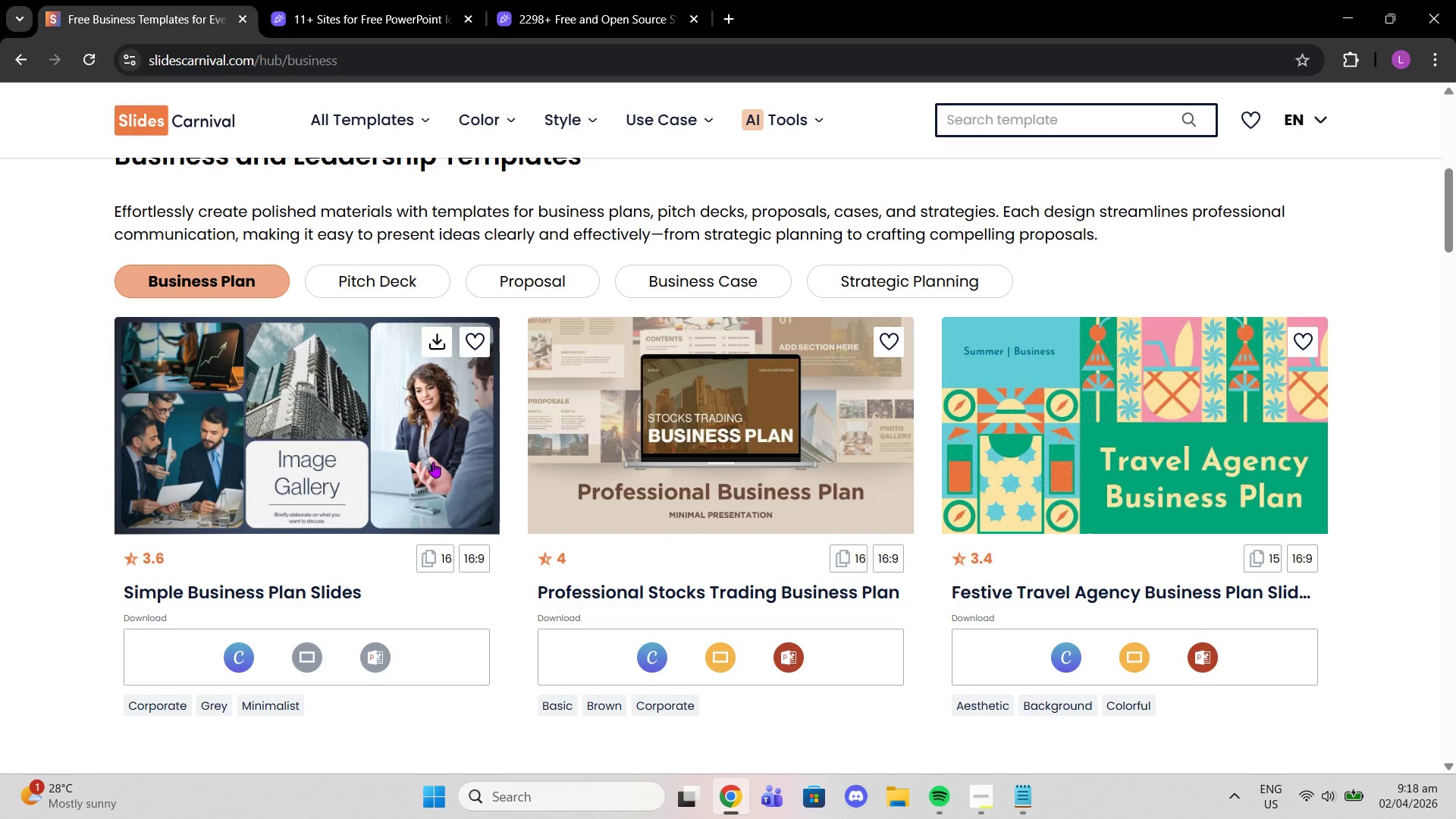 
scroll: coordinate [434, 458], scroll_direction: down, amount: 1.0
 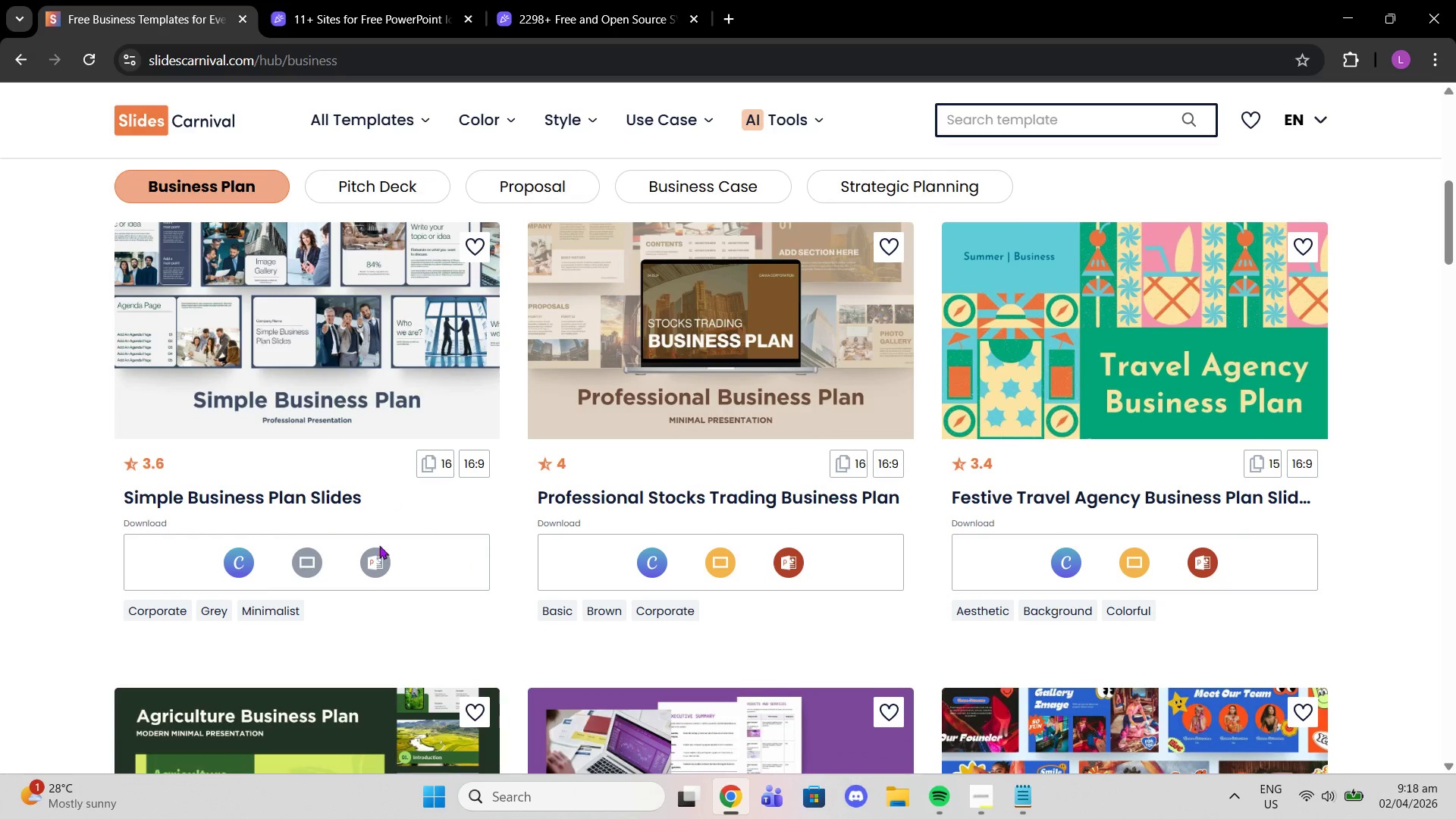 
wait(6.19)
 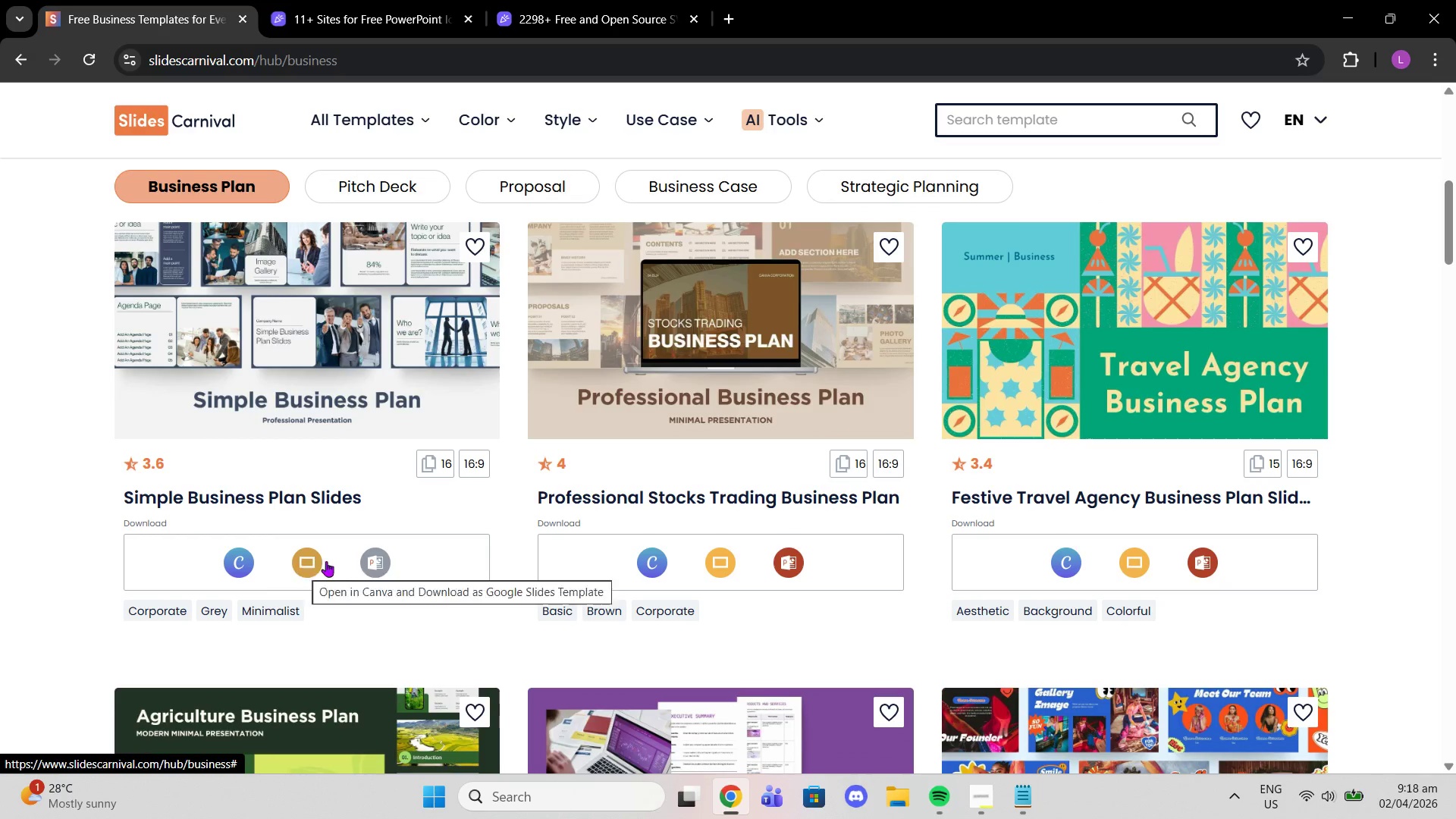 
left_click([388, 560])
 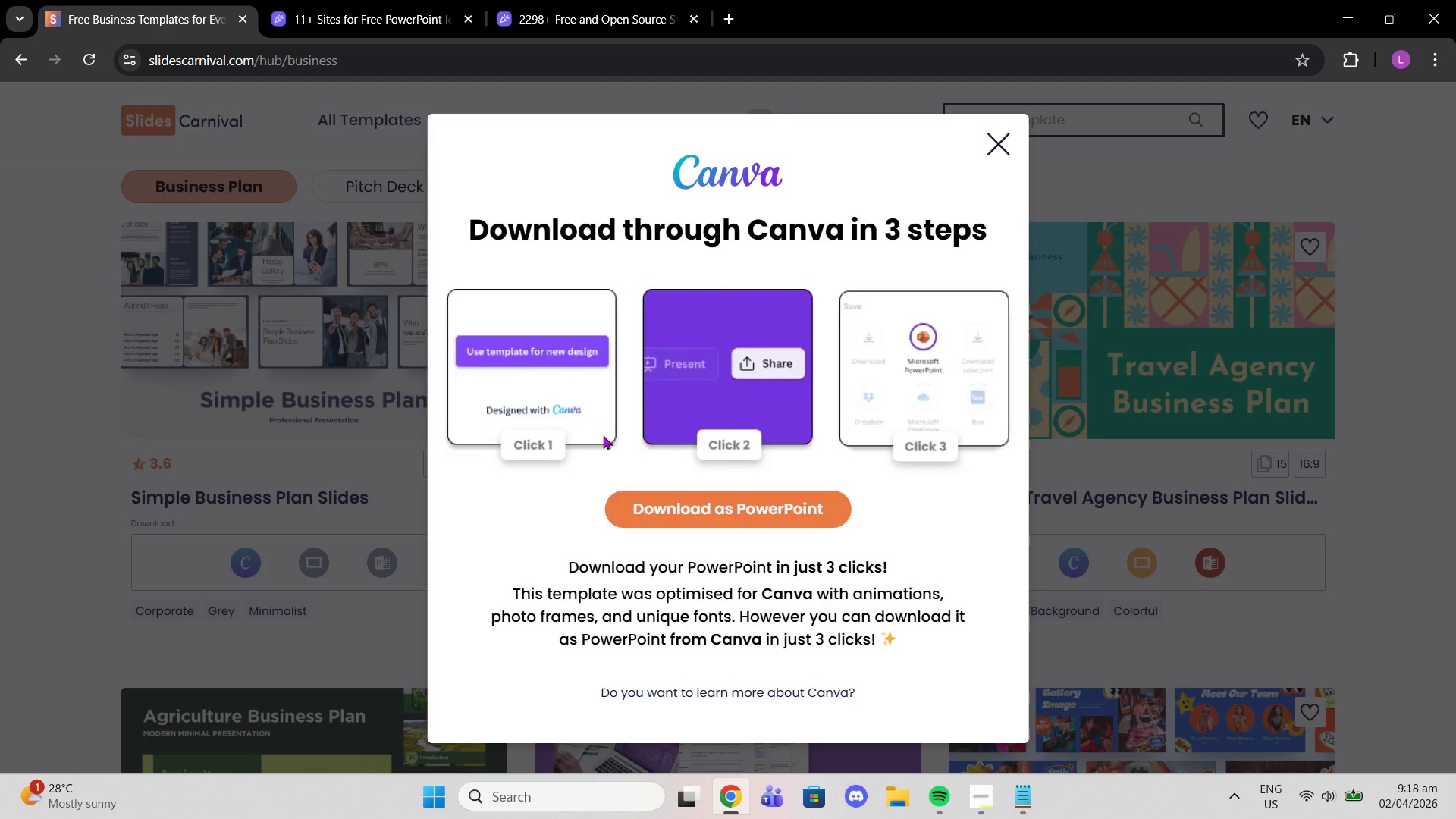 
left_click([698, 507])
 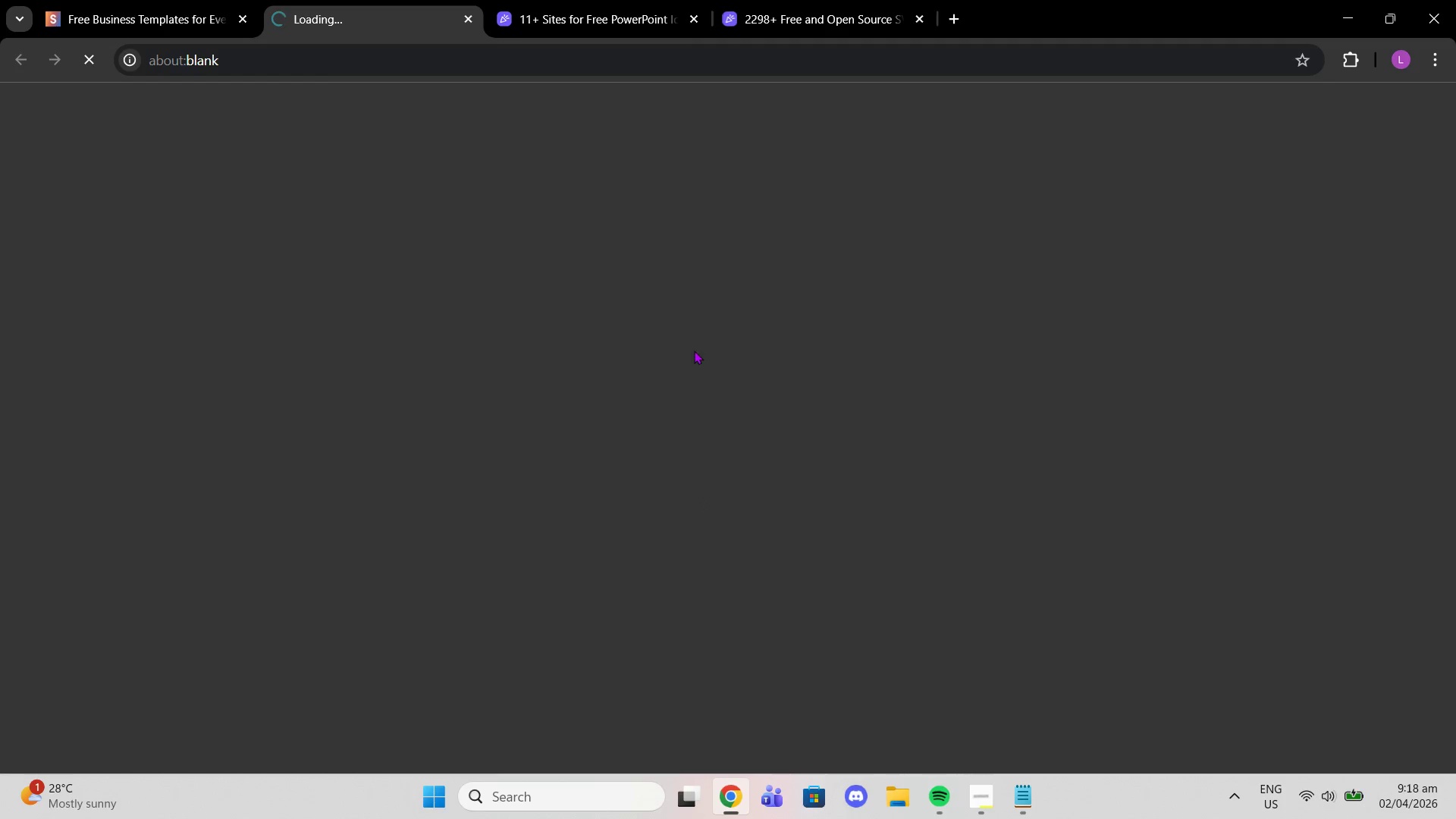 
left_click([673, 0])
 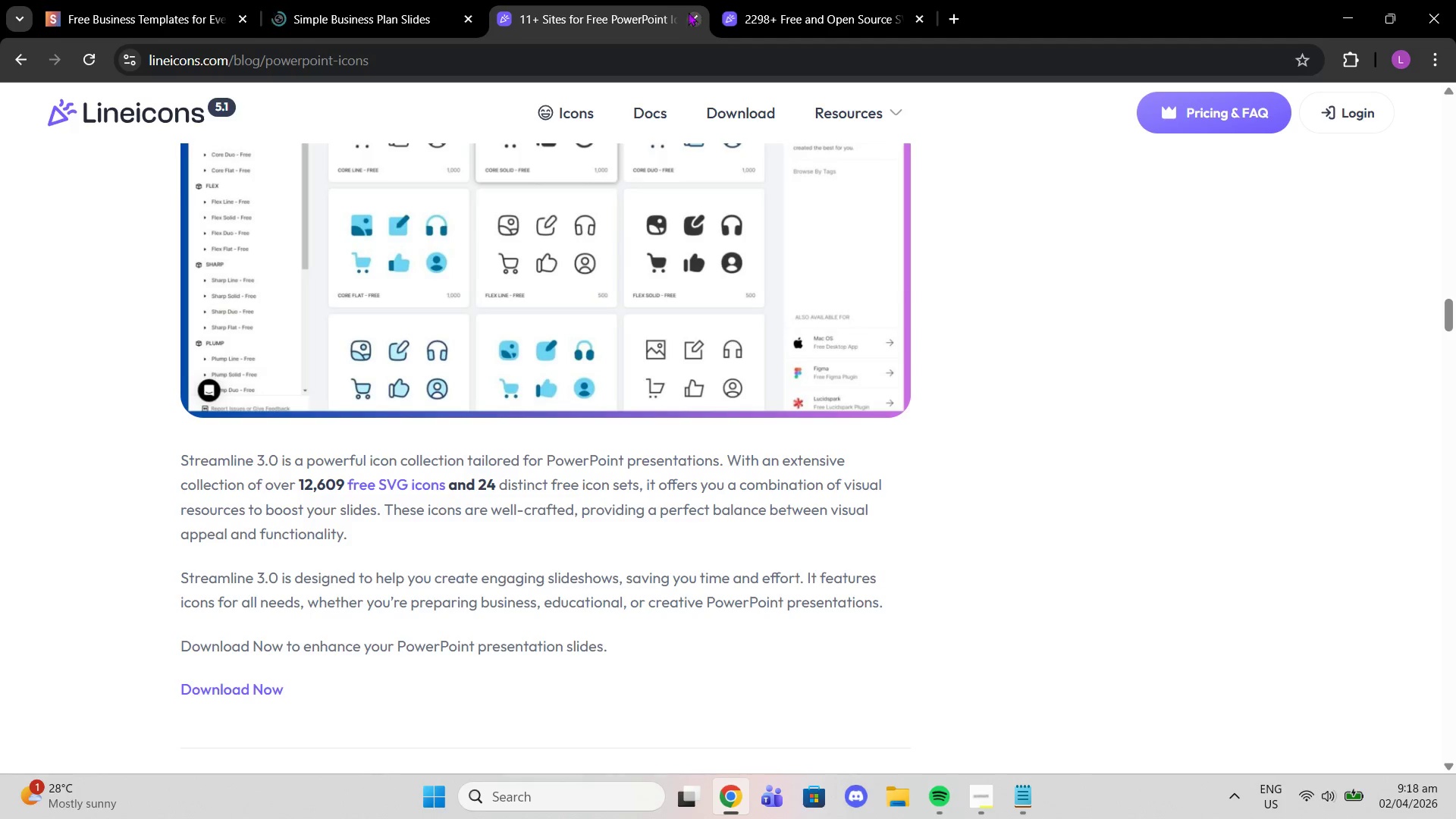 
left_click_drag(start_coordinate=[362, 0], to_coordinate=[363, 5])
 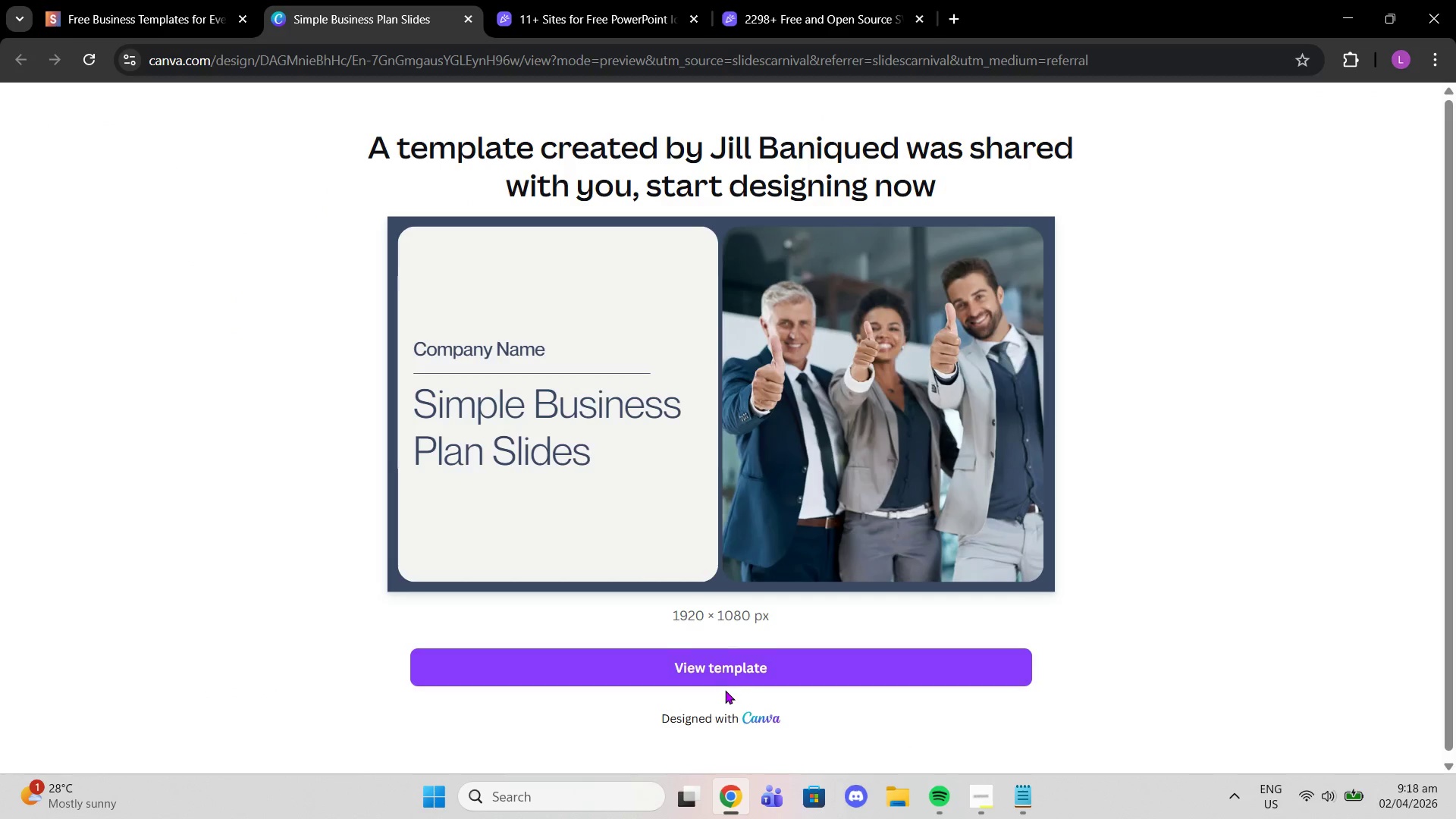 
left_click([715, 675])
 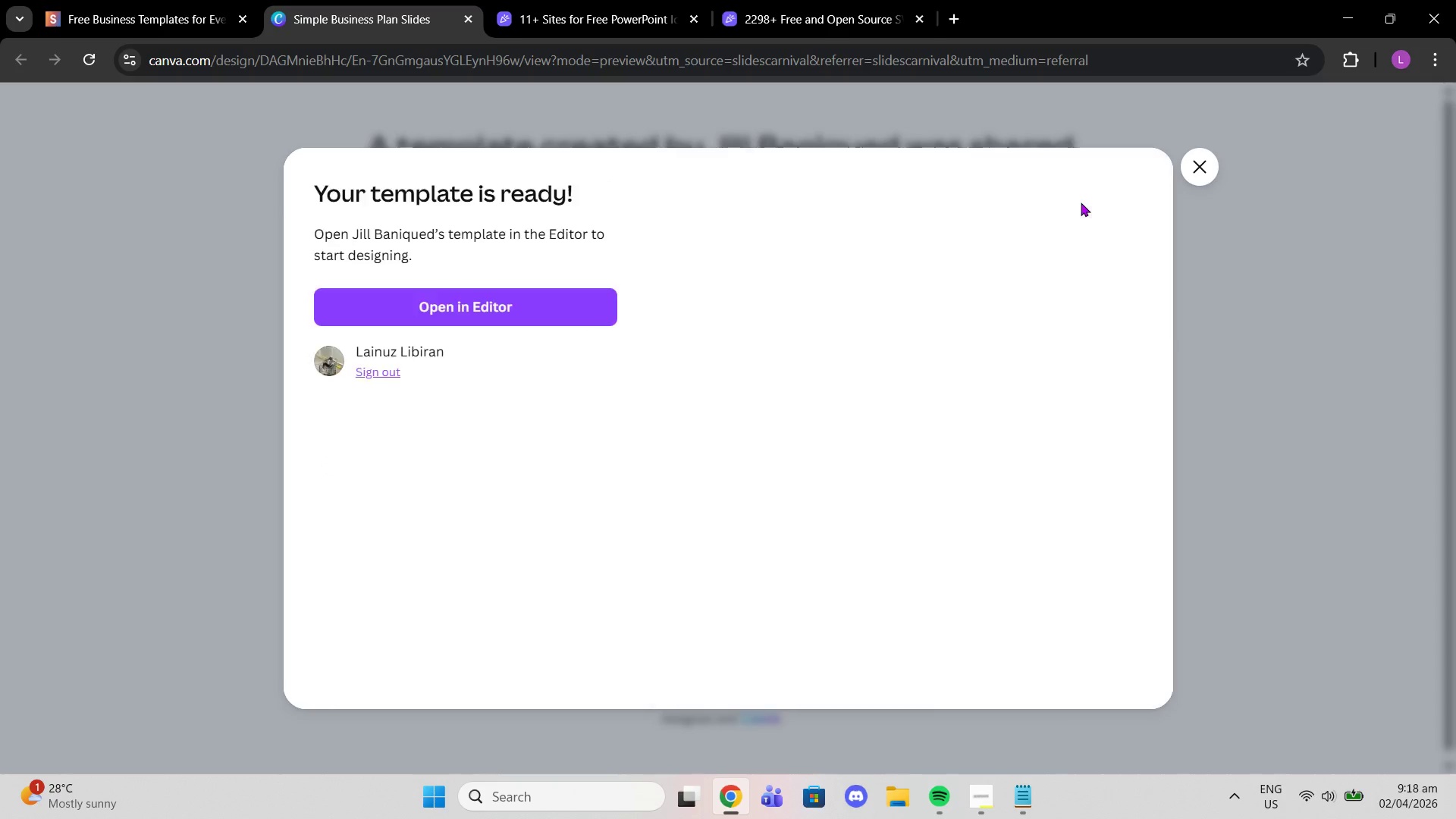 
wait(6.31)
 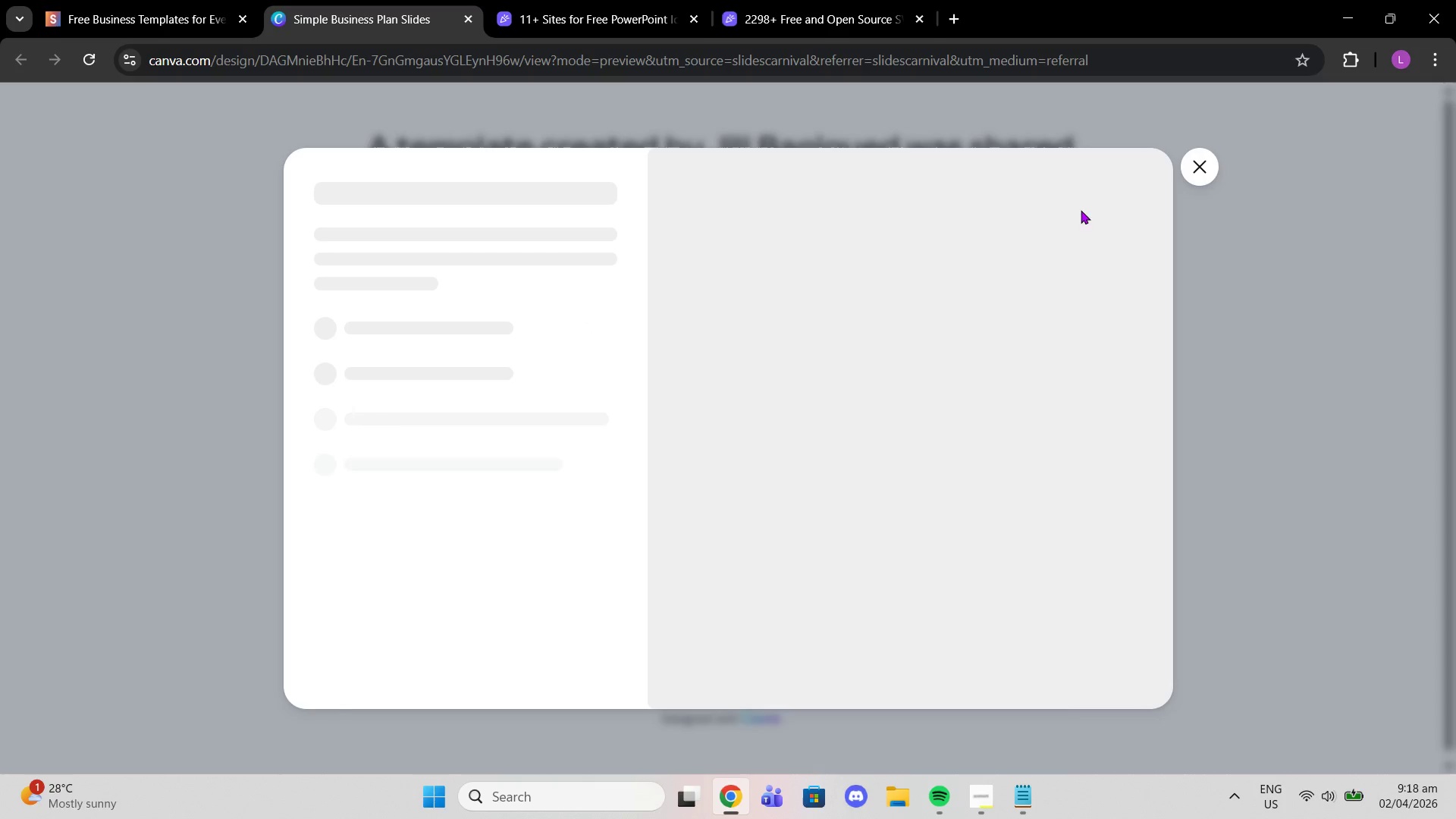 
left_click([518, 299])
 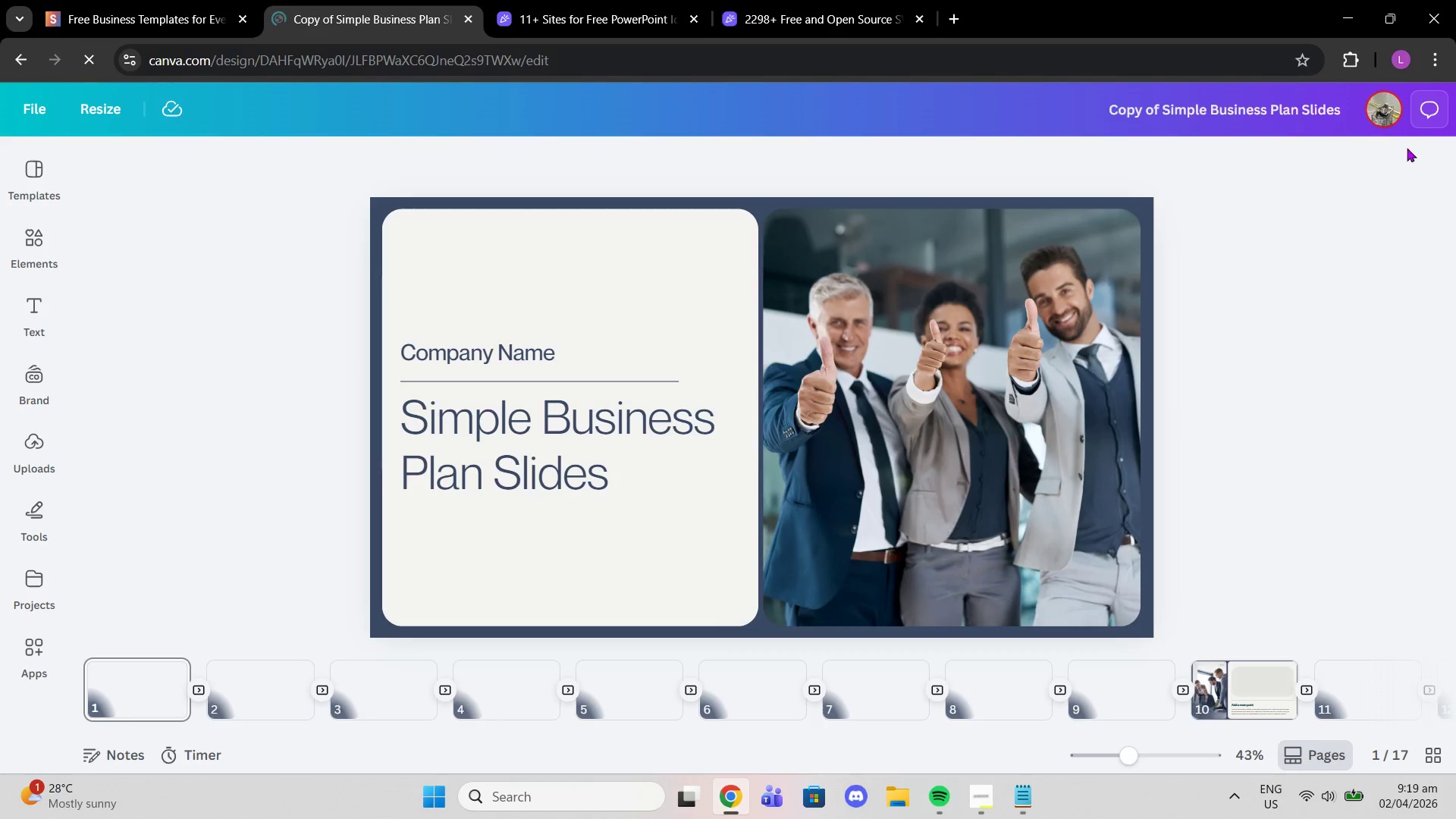 
wait(15.2)
 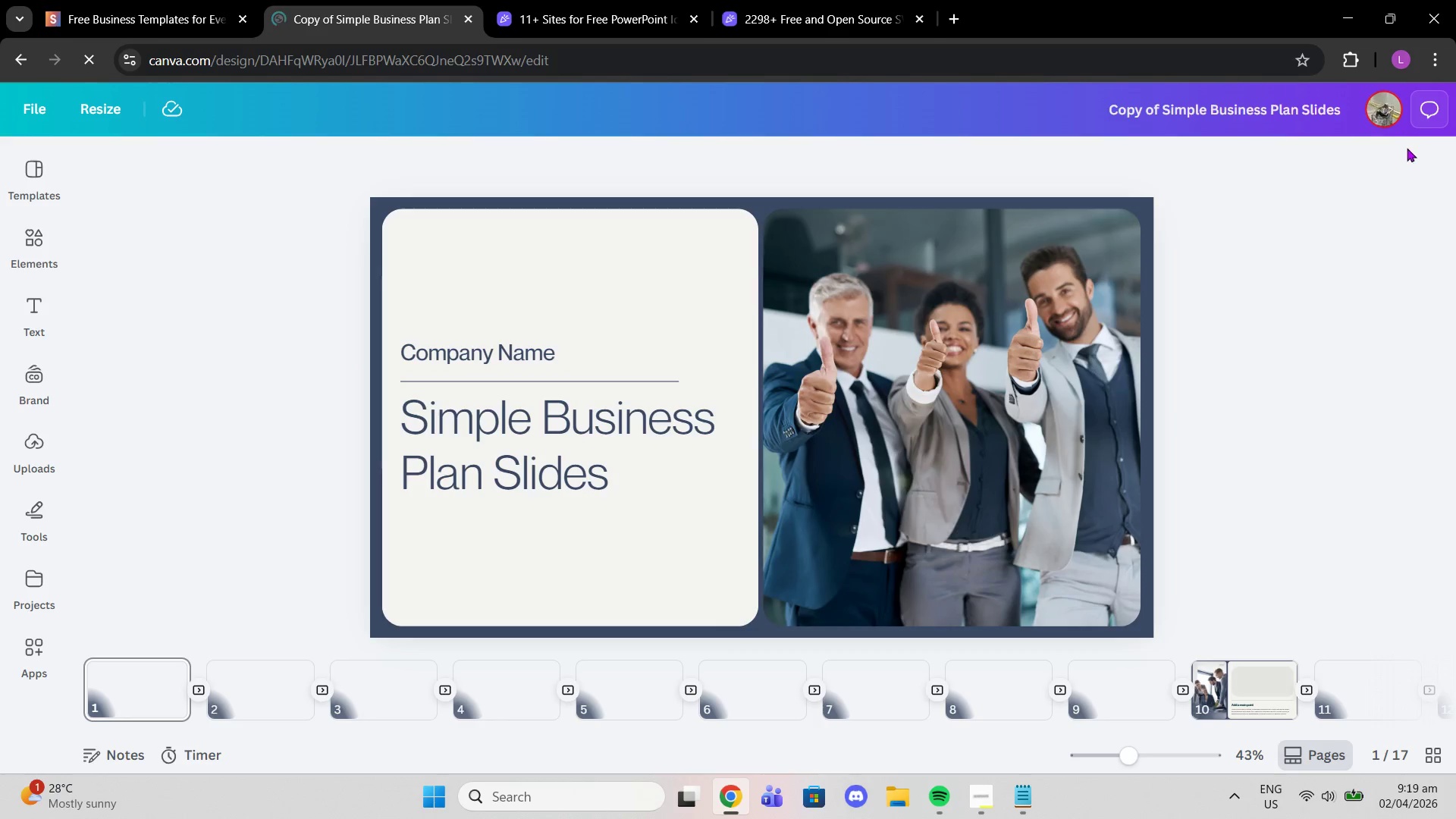 
left_click([1424, 108])
 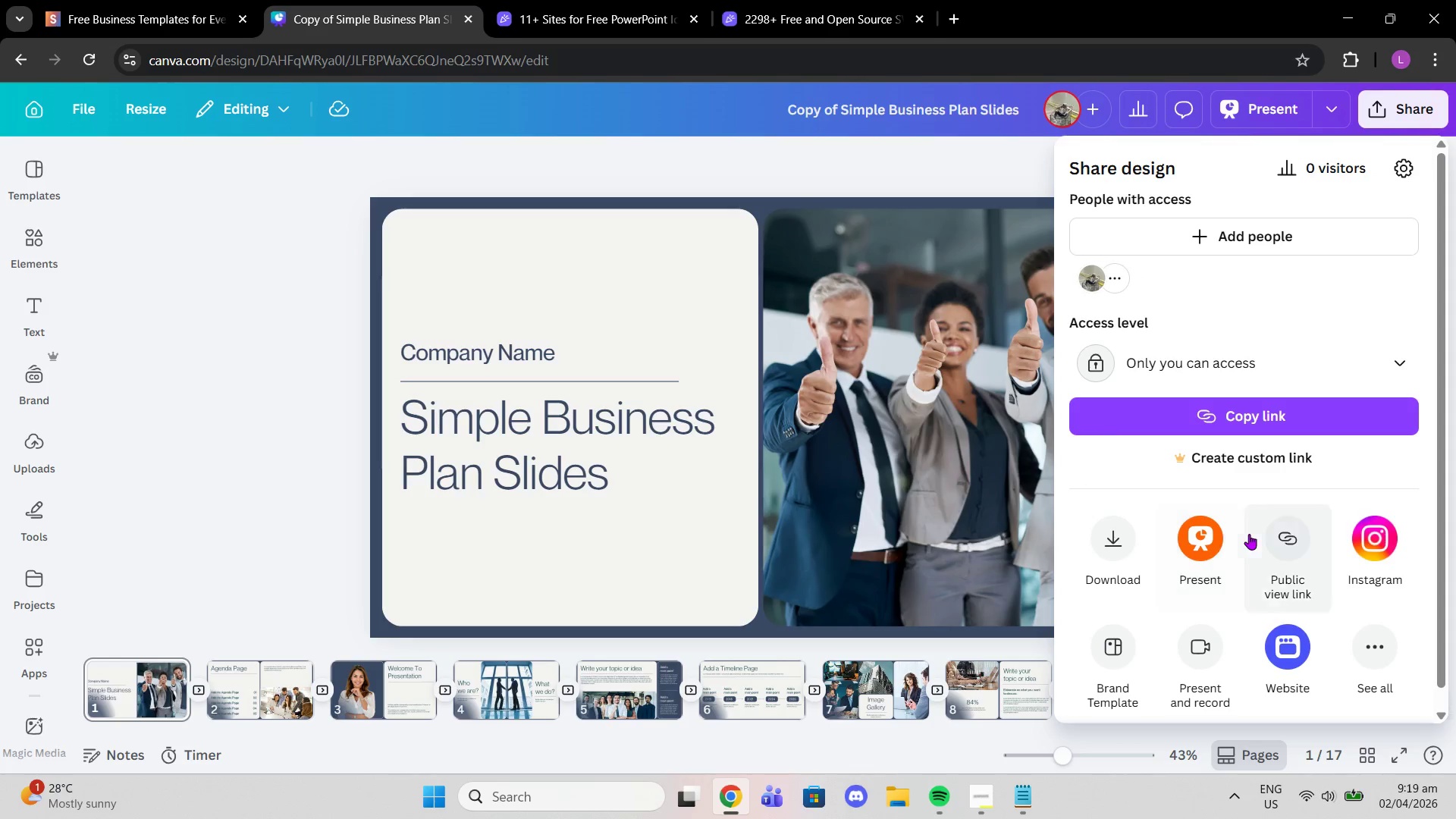 
scroll: coordinate [1144, 550], scroll_direction: down, amount: 2.0
 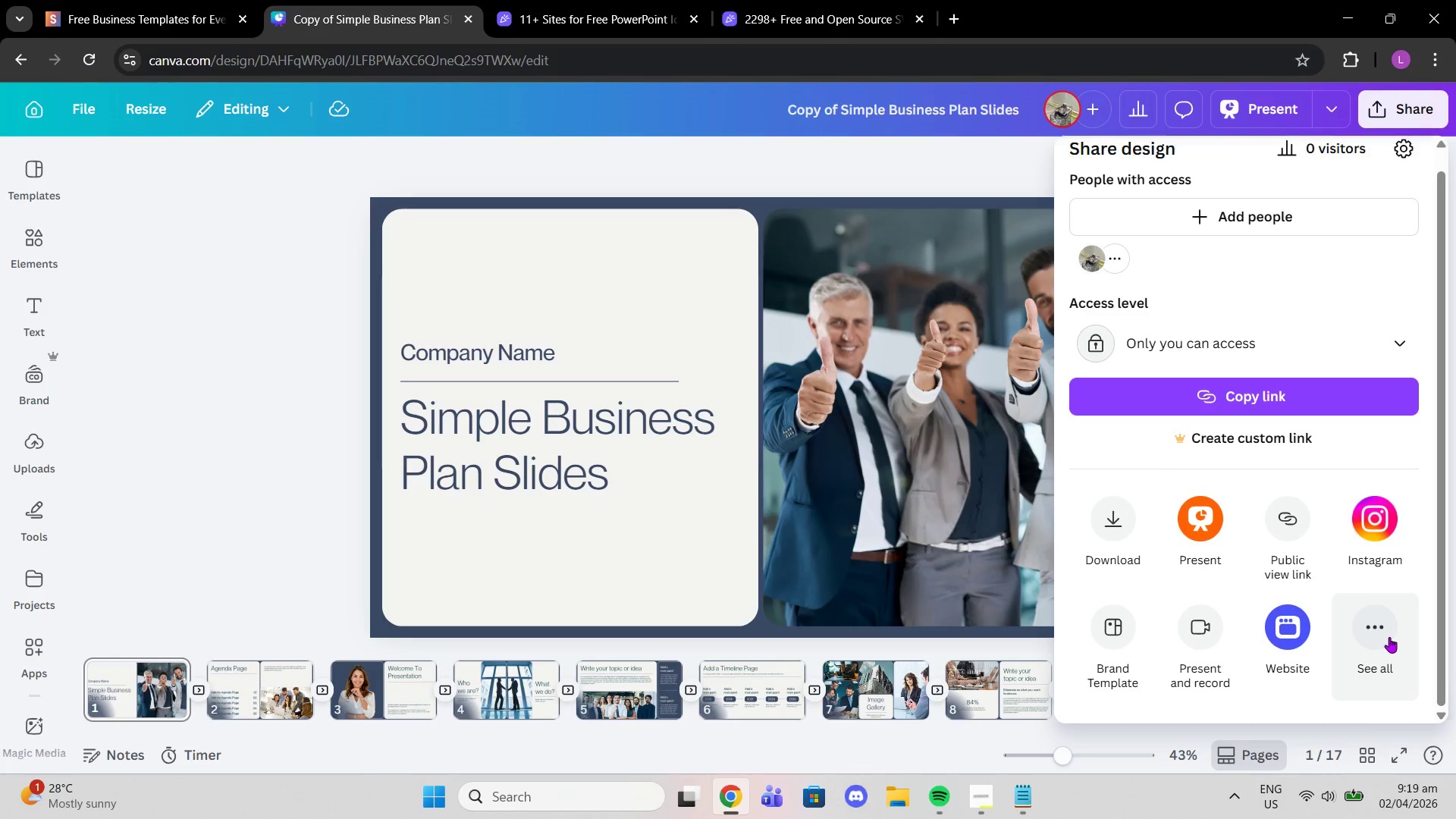 
left_click([1386, 637])
 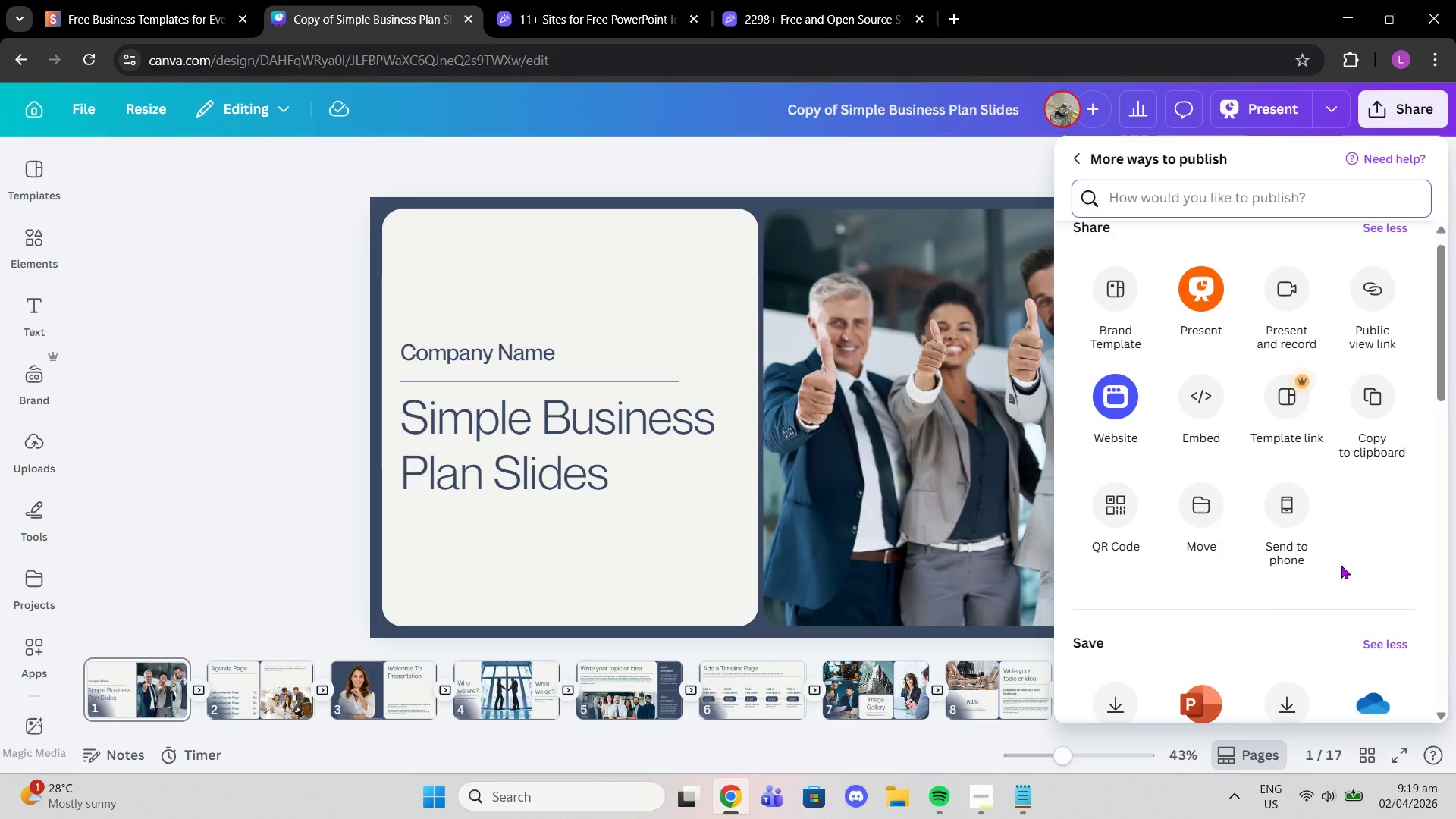 
scroll: coordinate [1320, 544], scroll_direction: down, amount: 2.0
 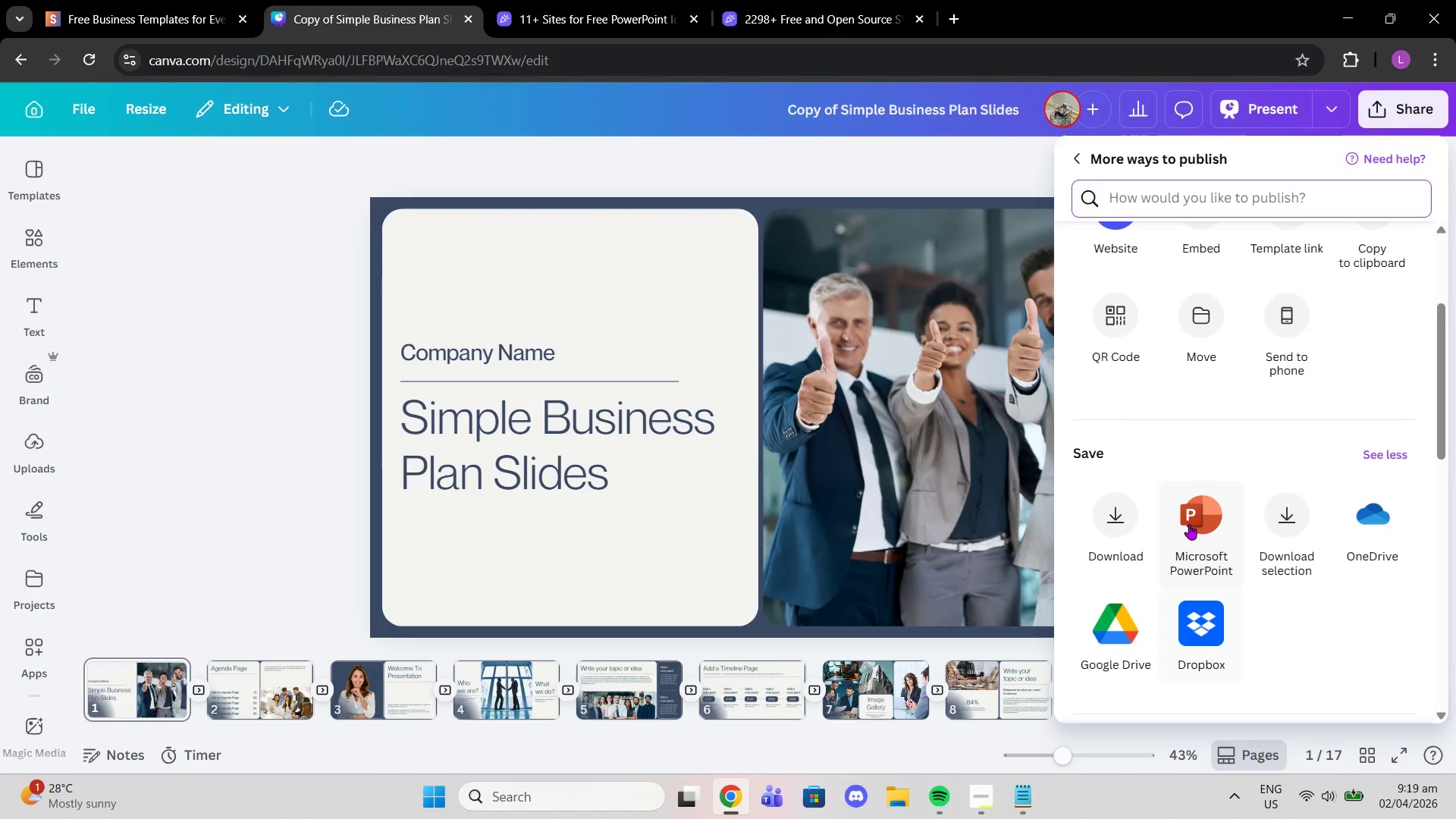 
left_click([1189, 522])
 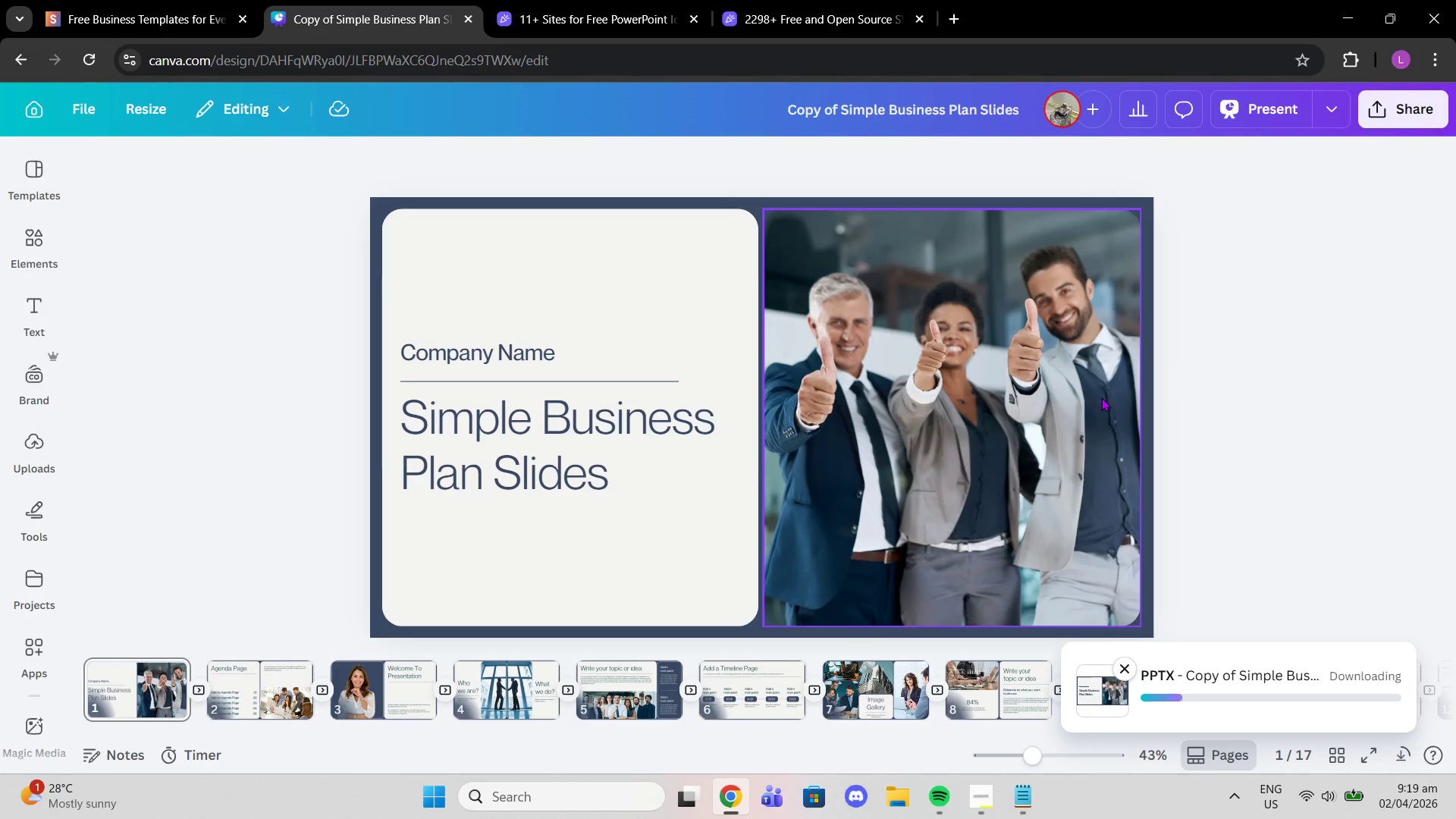 
wait(6.11)
 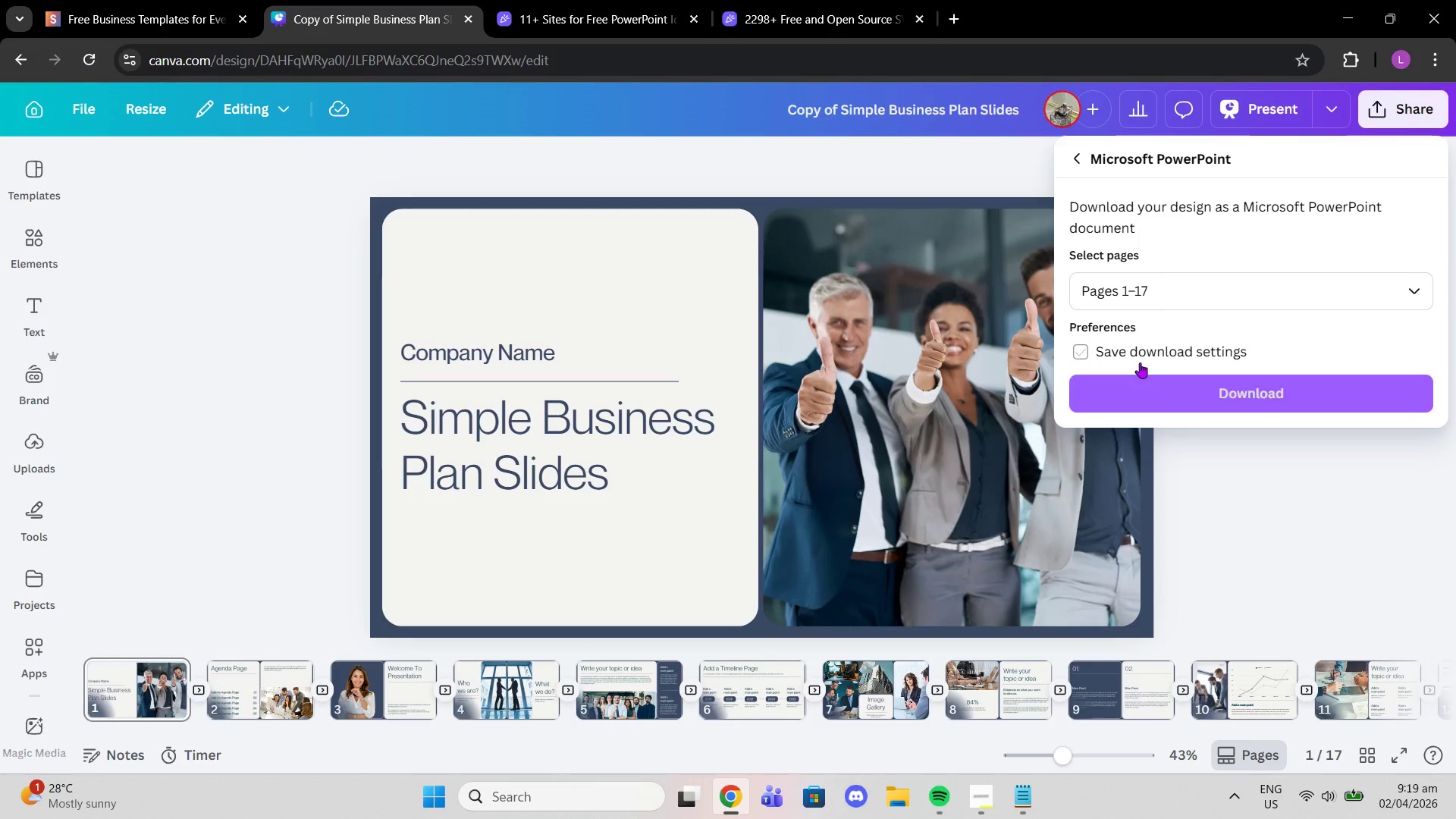 
left_click([625, 0])
 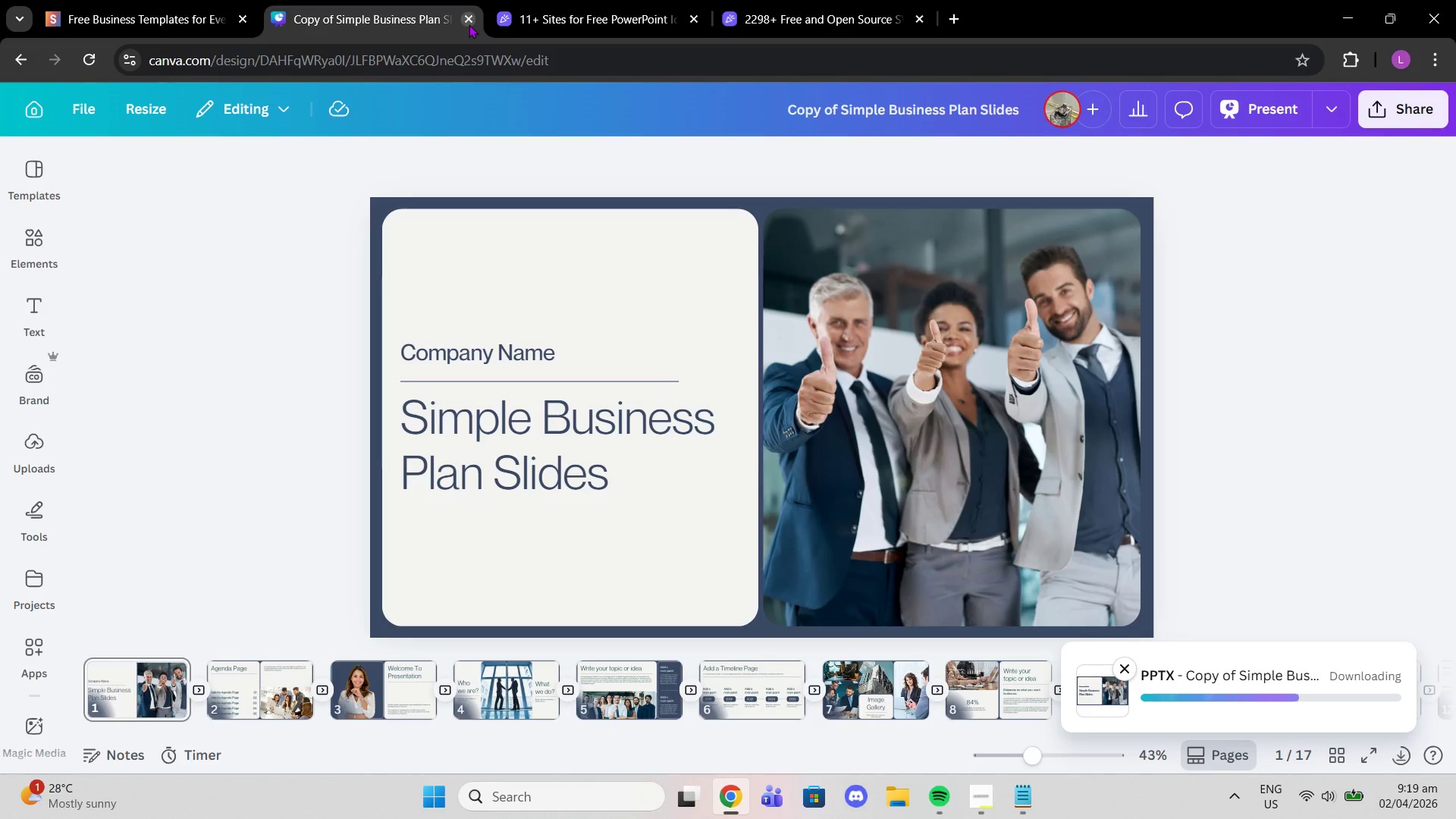 
left_click_drag(start_coordinate=[208, 0], to_coordinate=[217, 1])
 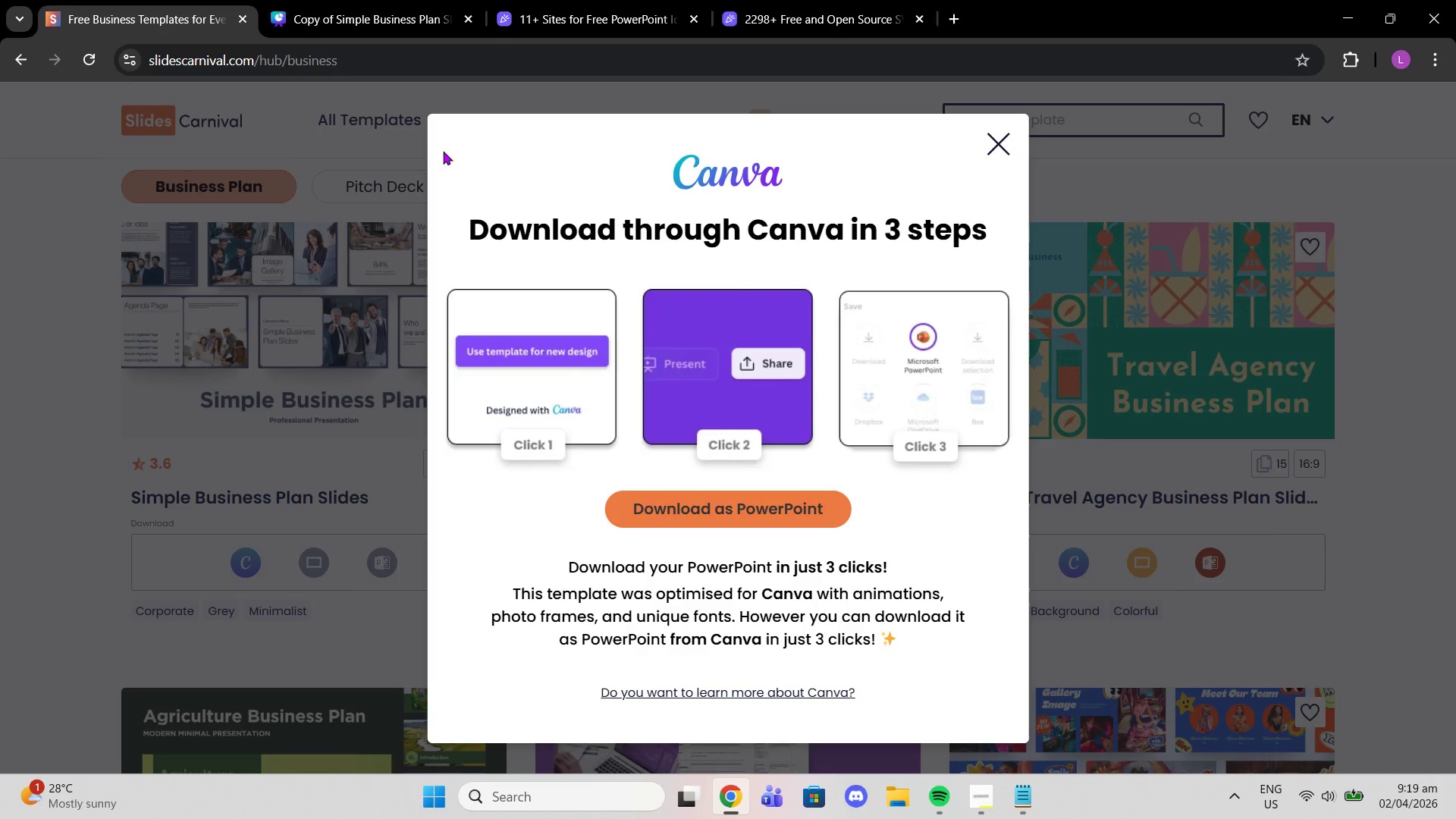 
scroll: coordinate [775, 271], scroll_direction: down, amount: 2.0
 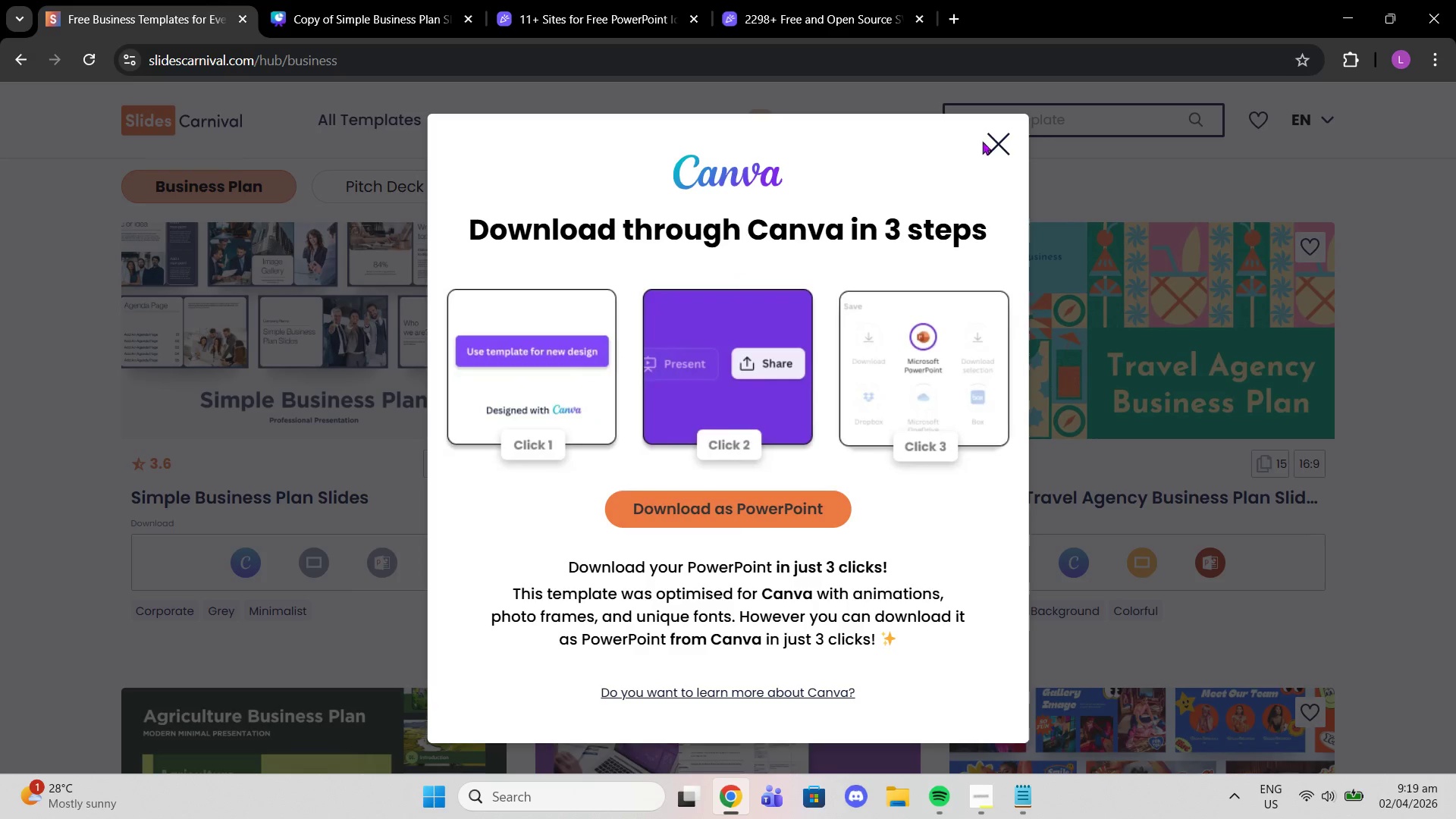 
left_click([993, 155])
 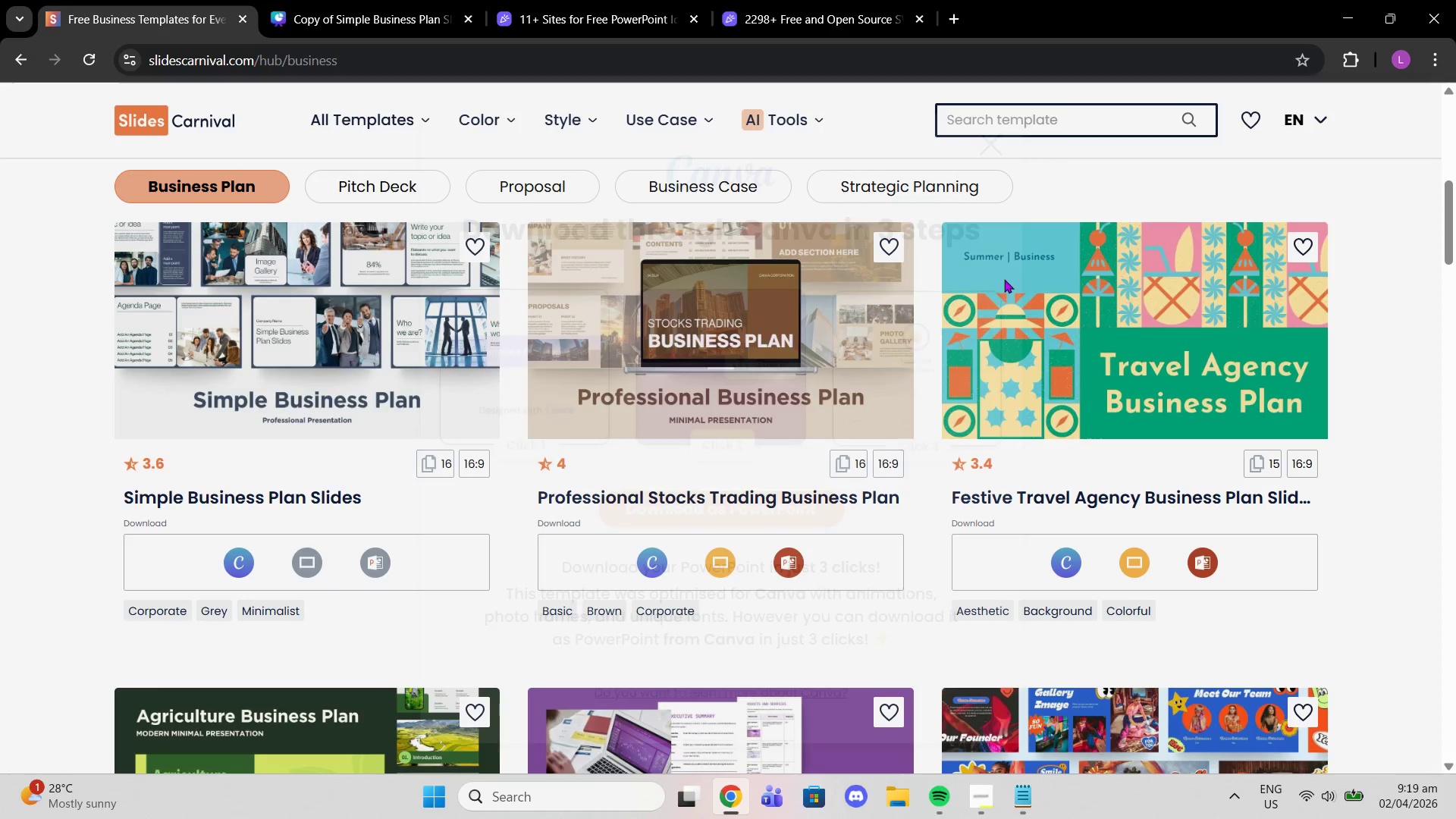 
scroll: coordinate [990, 321], scroll_direction: down, amount: 6.0
 